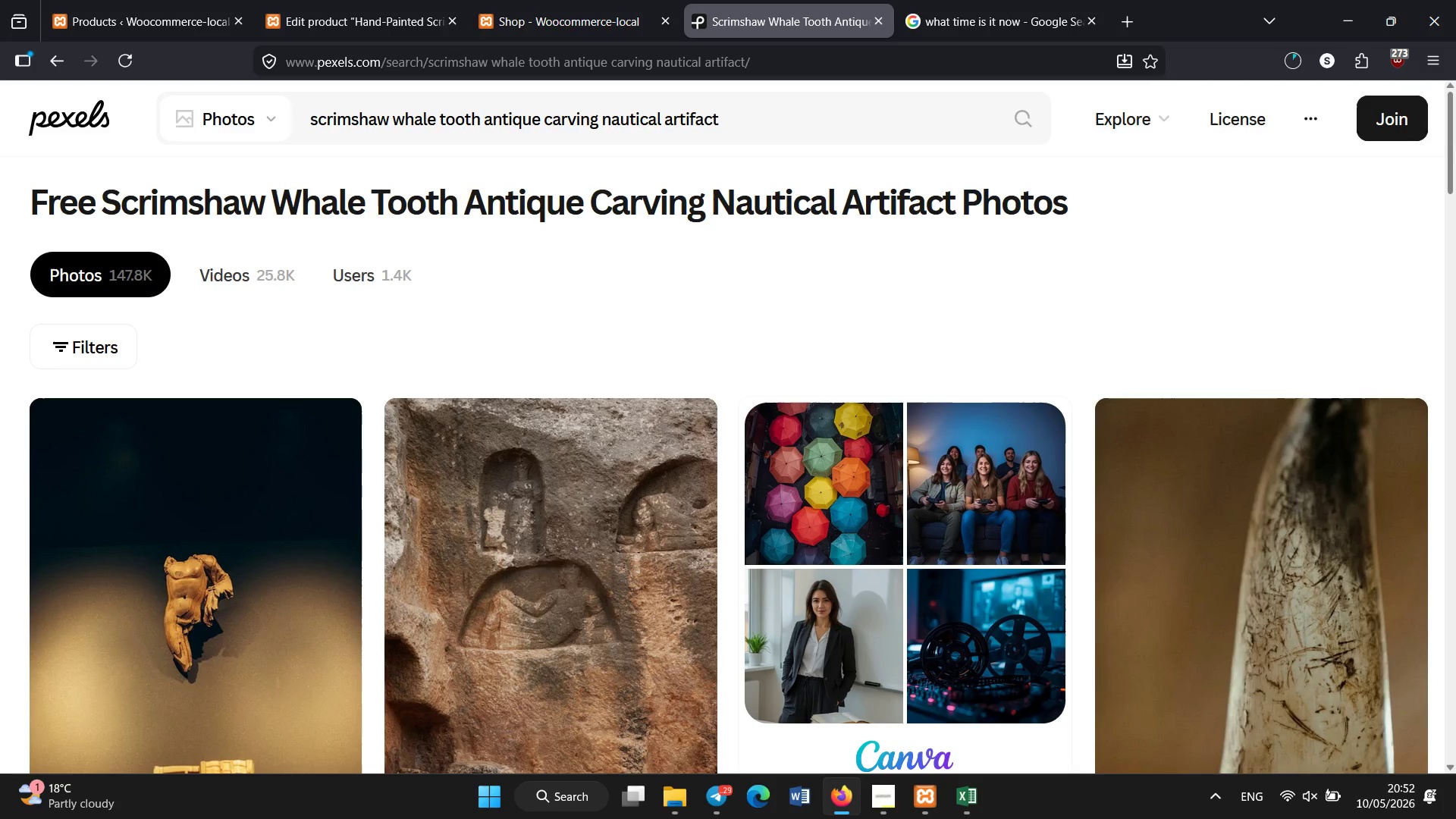 
wait(7.72)
 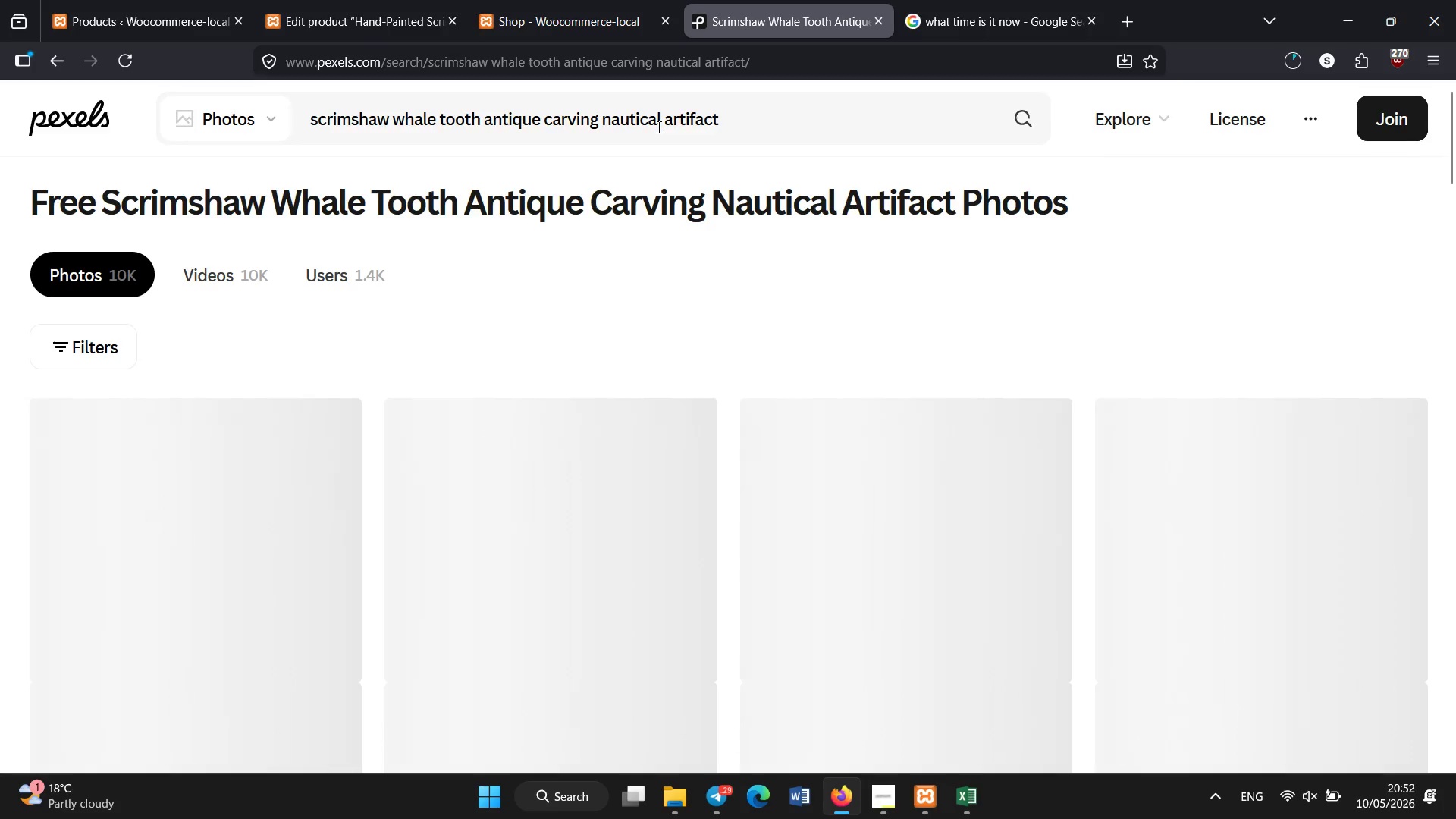 
left_click_drag(start_coordinate=[1436, 164], to_coordinate=[1451, 215])
 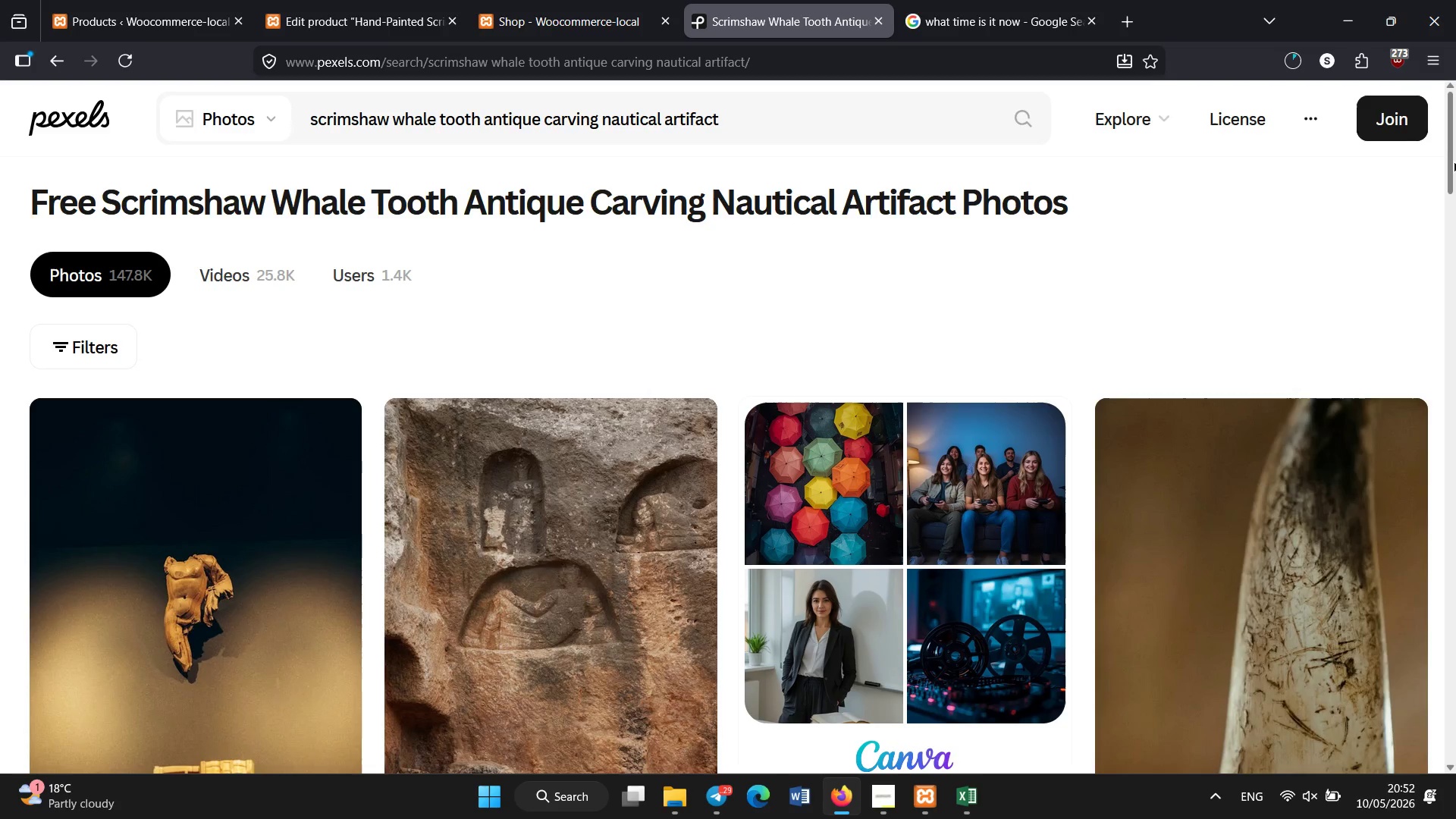 
left_click_drag(start_coordinate=[1454, 162], to_coordinate=[1452, 175])
 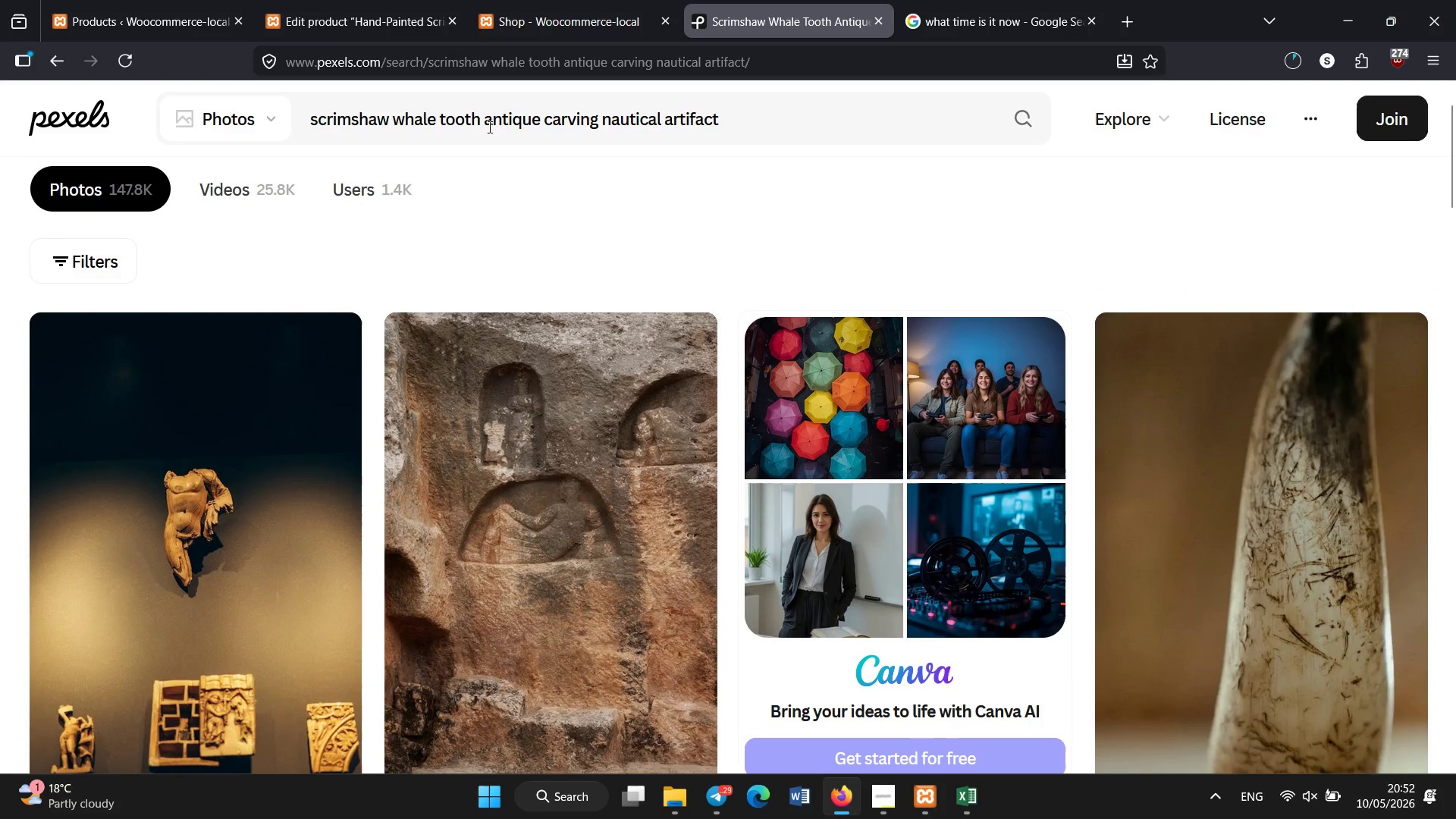 
left_click([490, 127])
 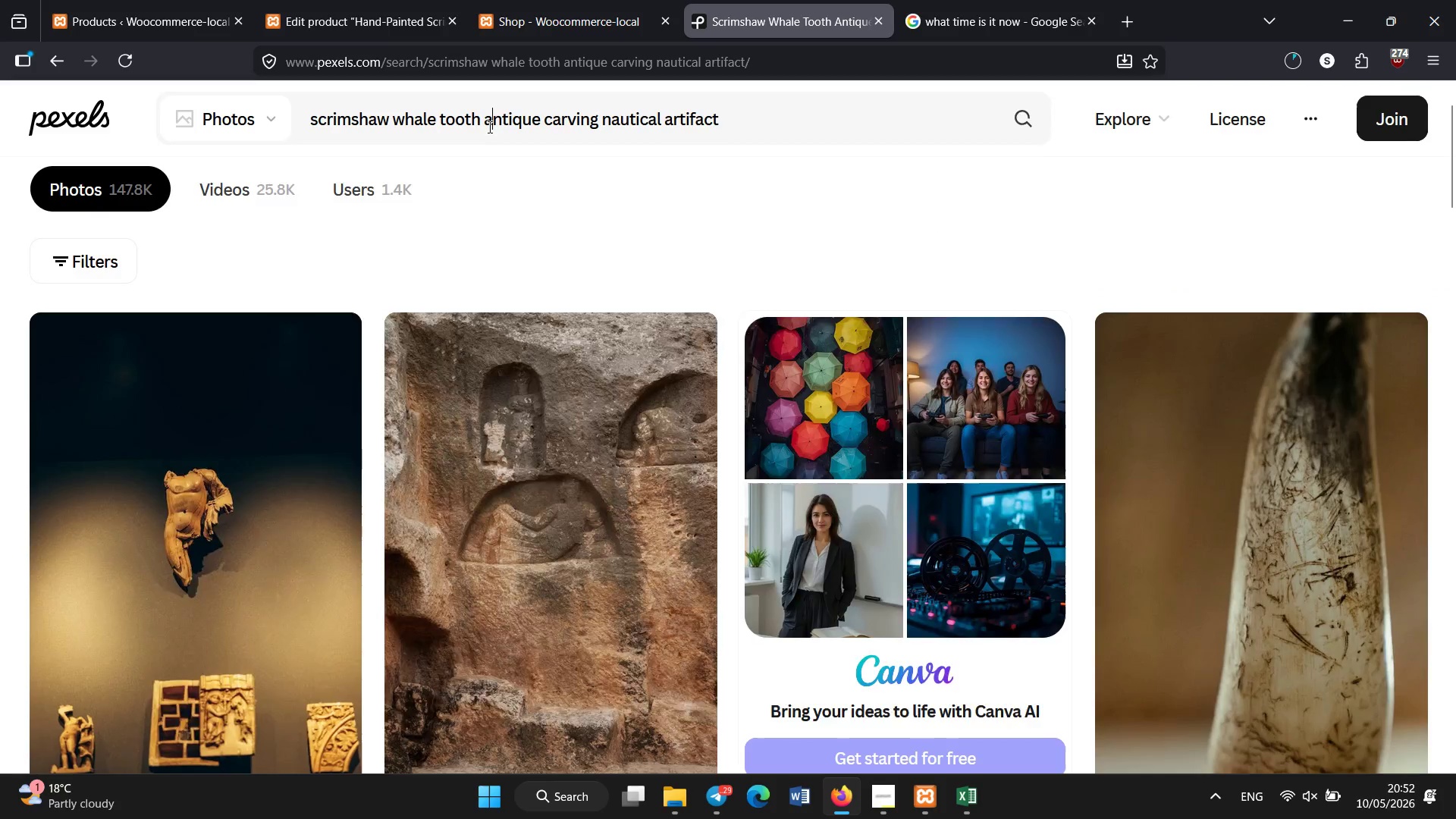 
key(Control+A)
 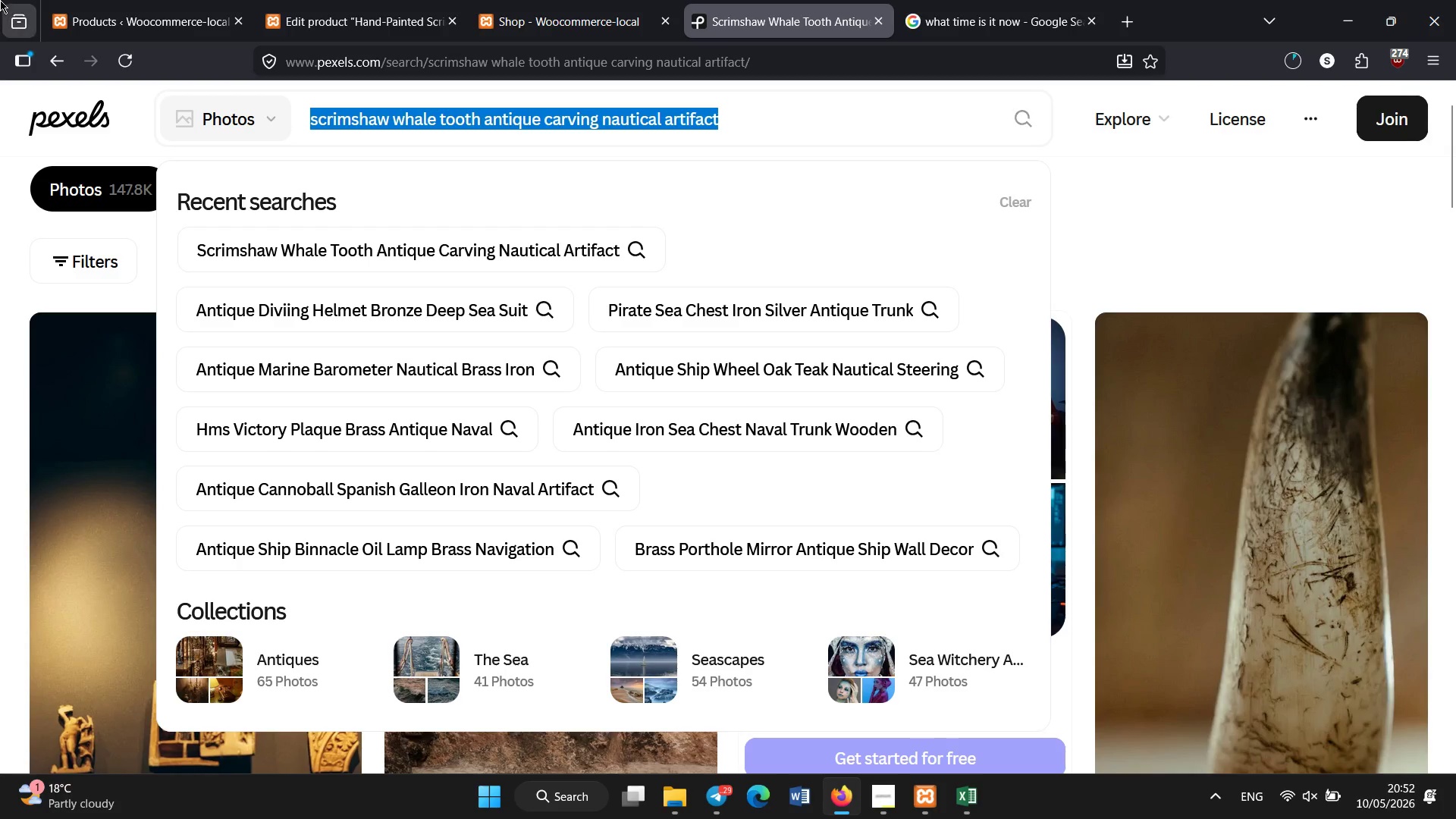 
key(Control+C)
 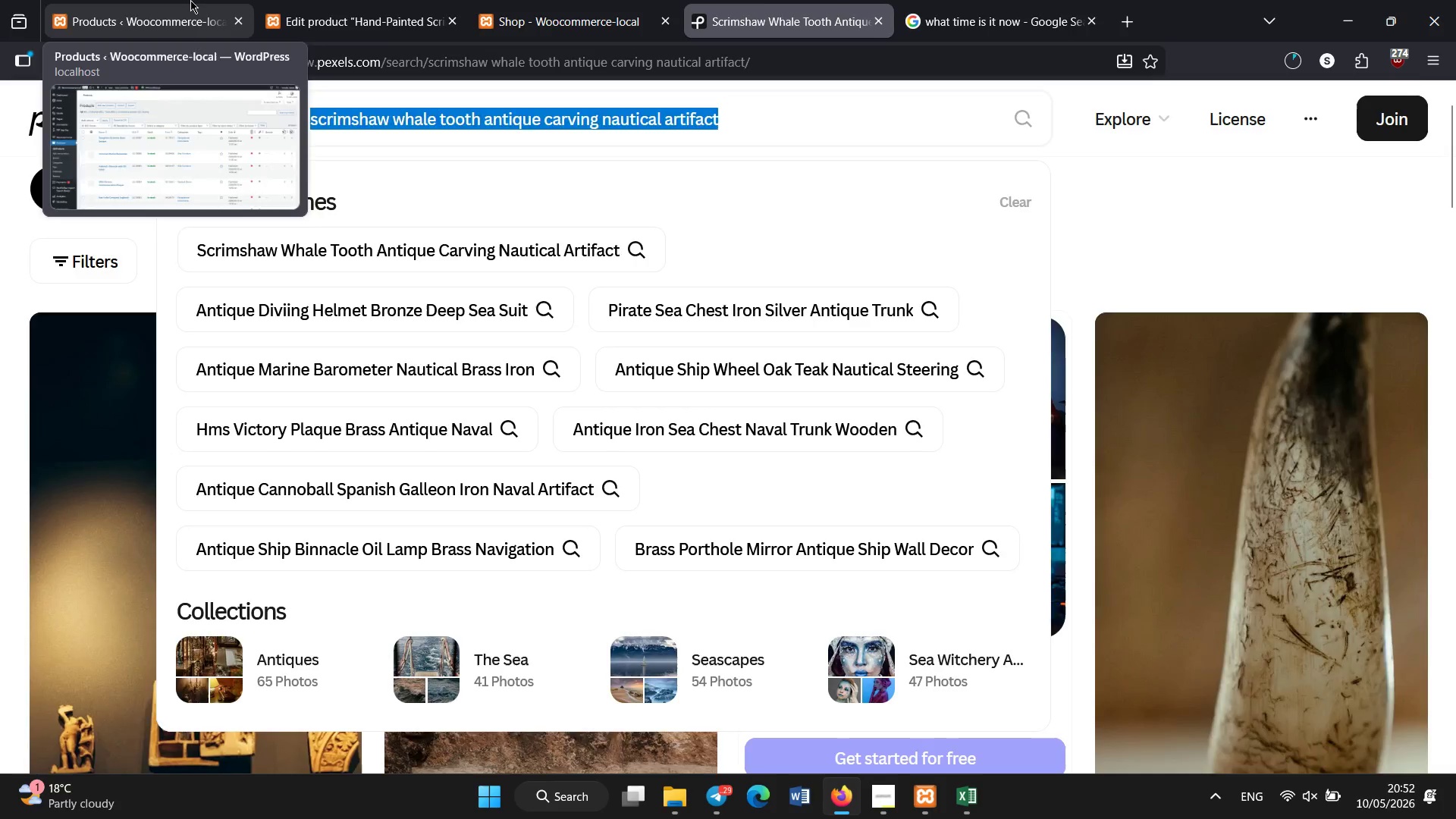 
left_click([190, 0])
 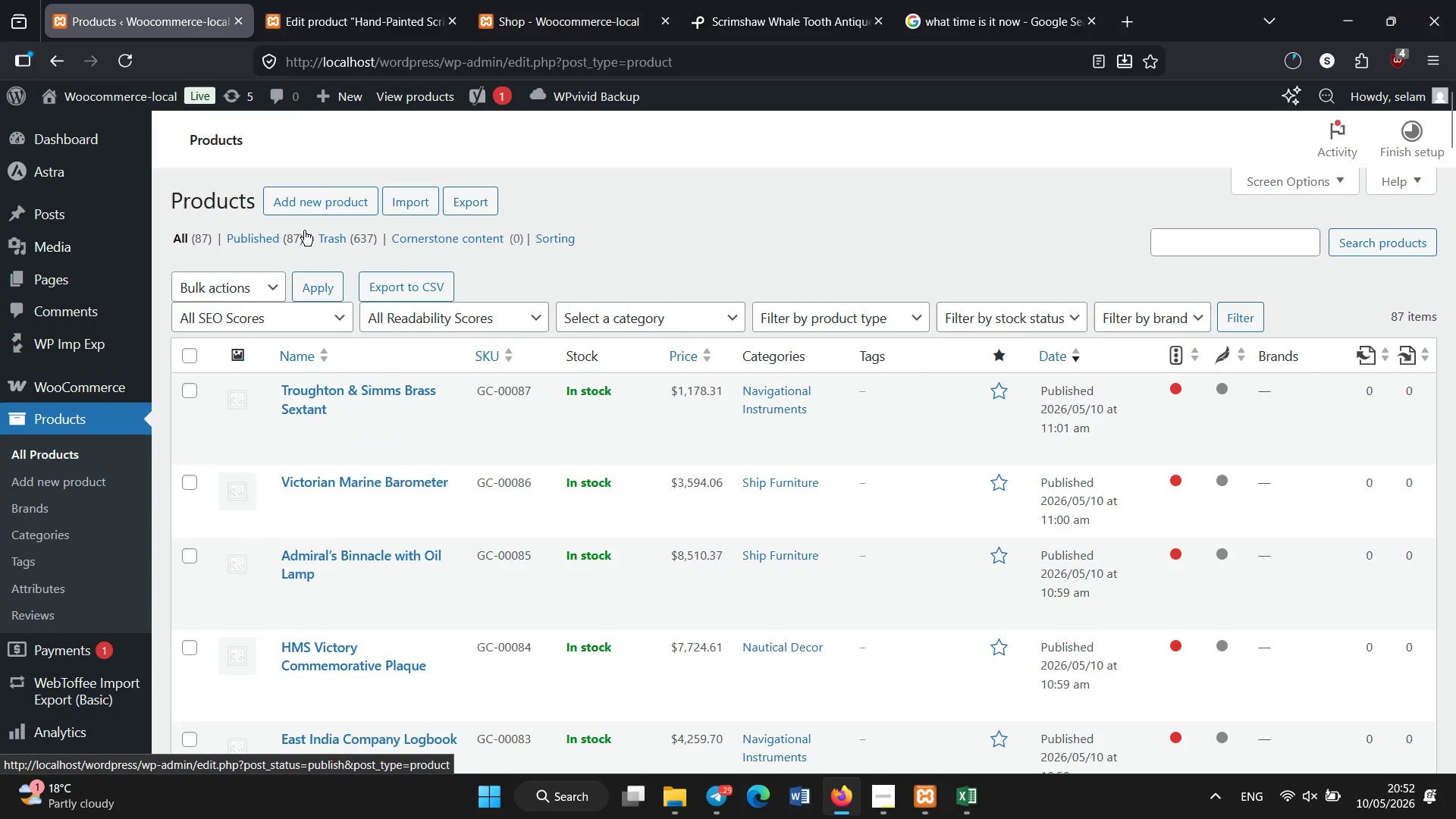 
left_click([333, 0])
 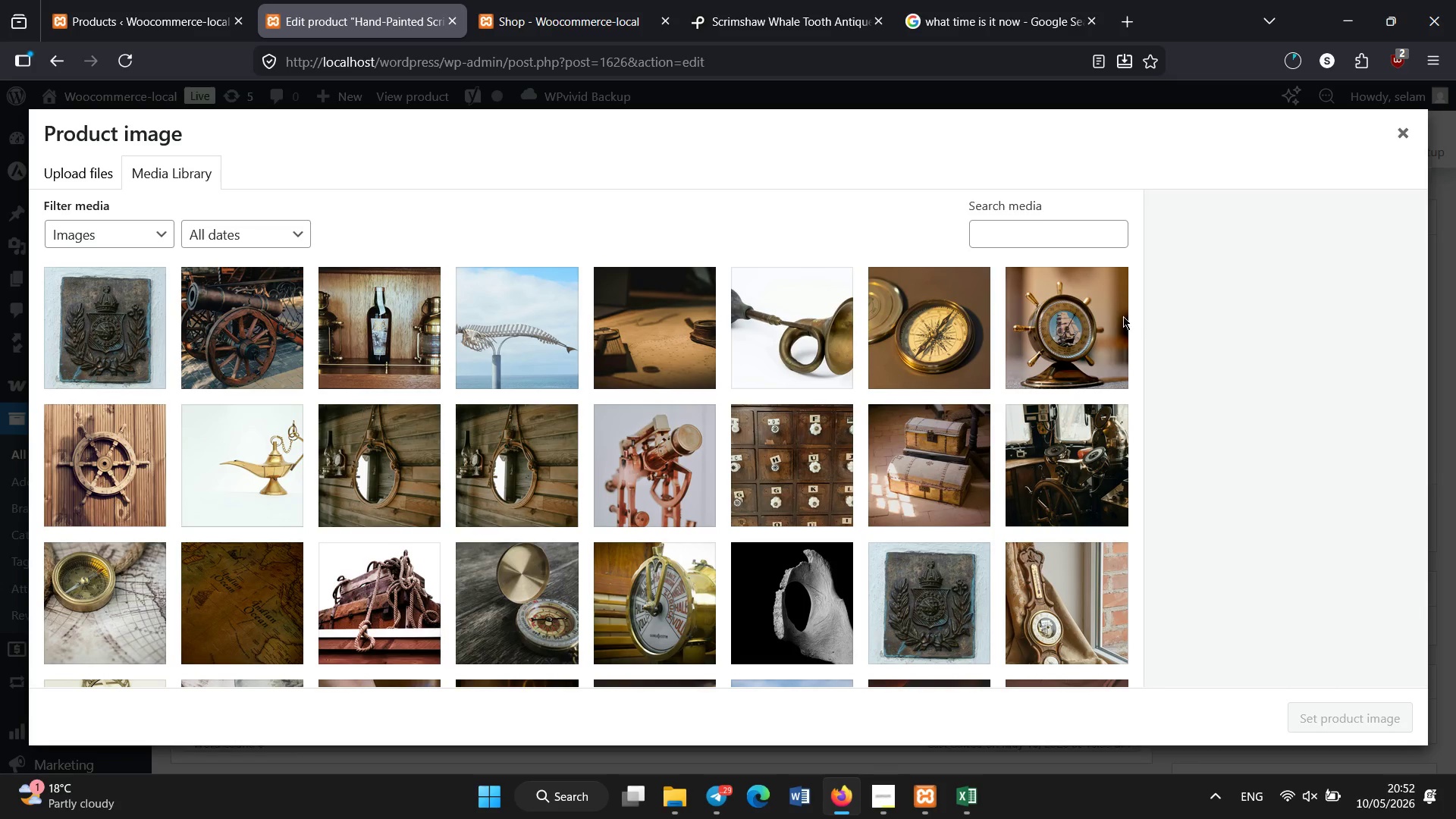 
scroll: coordinate [1016, 390], scroll_direction: down, amount: 2.0
 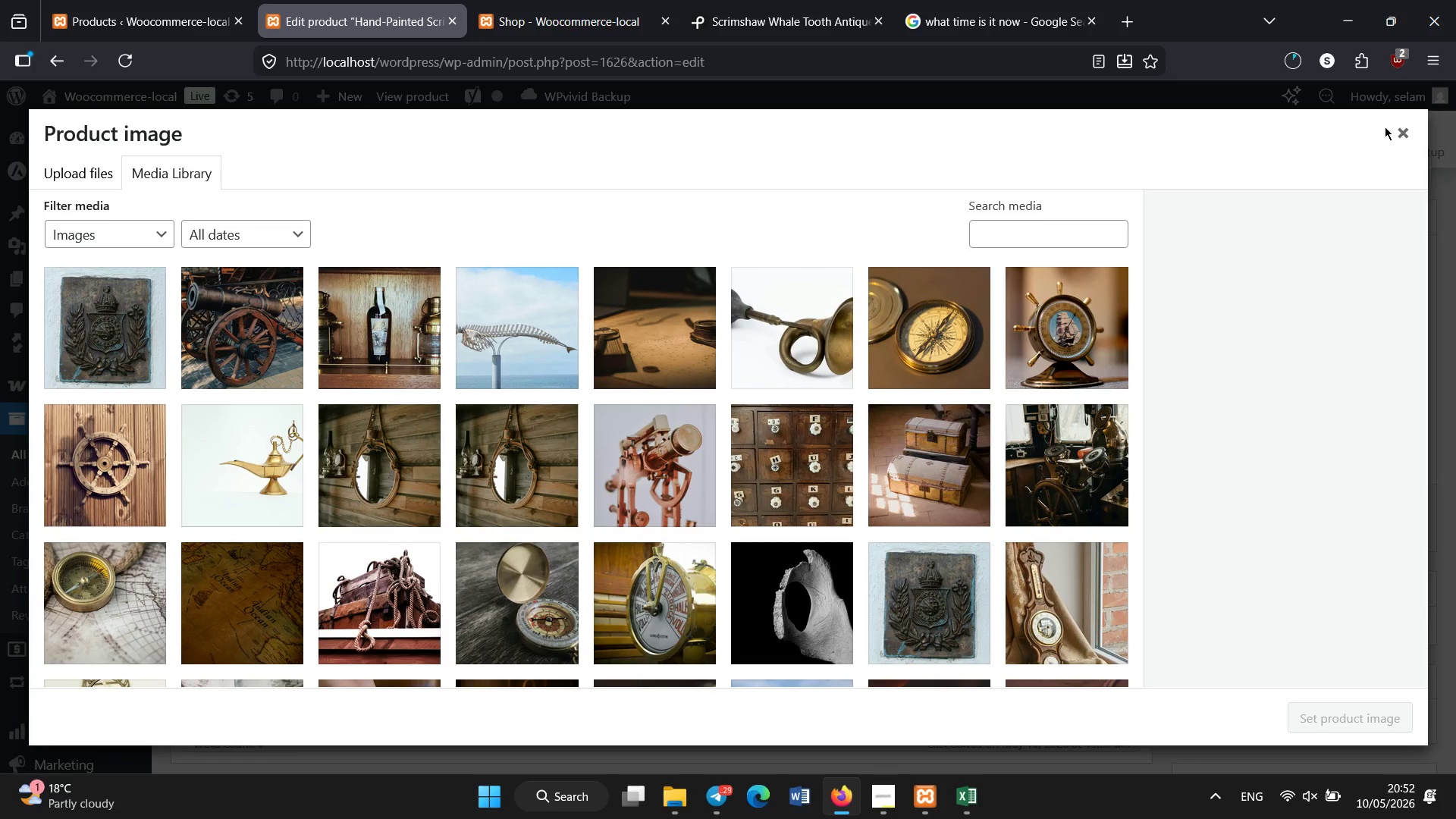 
left_click([1401, 133])
 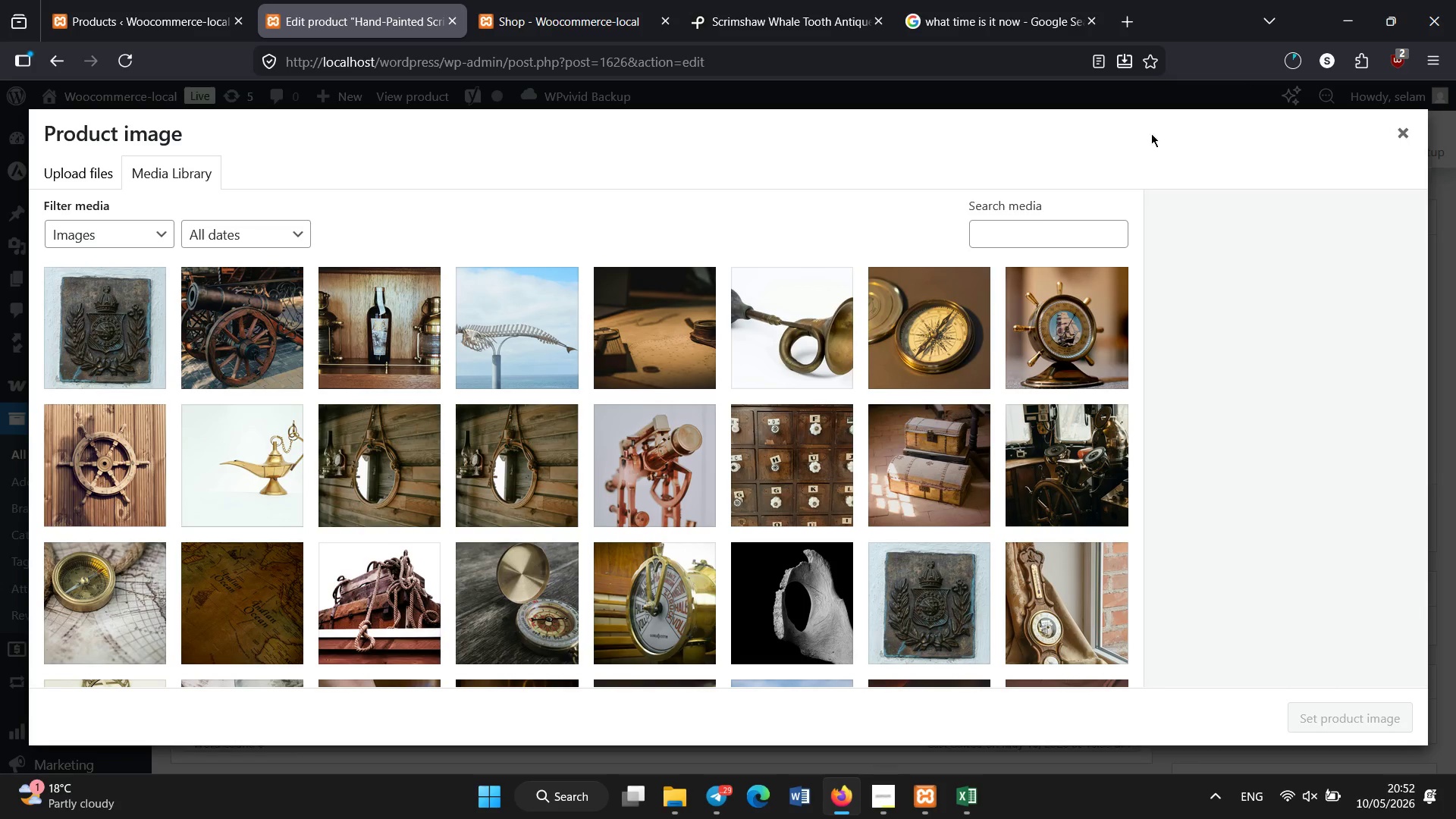 
left_click([92, 0])
 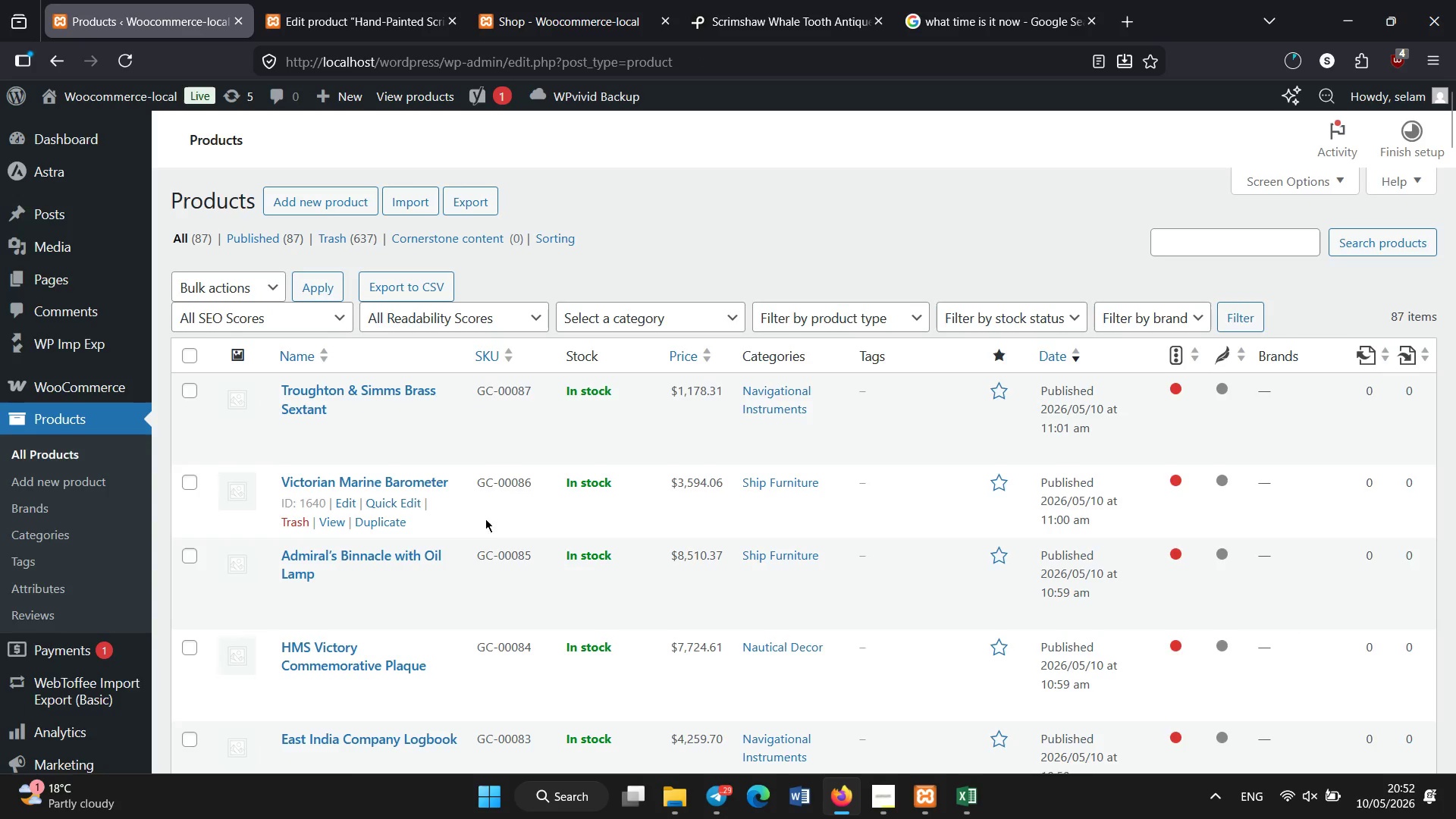 
scroll: coordinate [391, 671], scroll_direction: down, amount: 10.0
 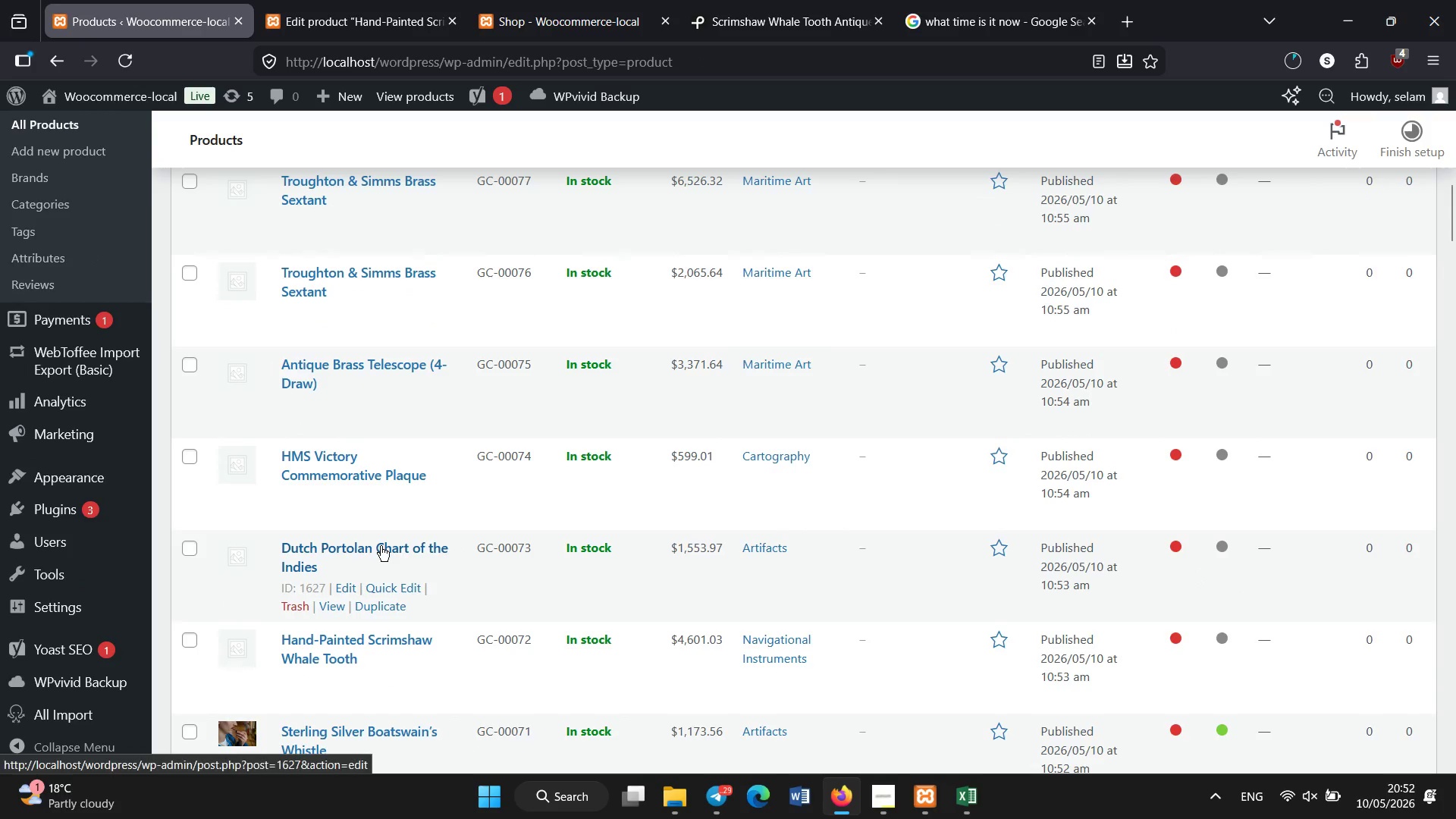 
left_click([381, 544])
 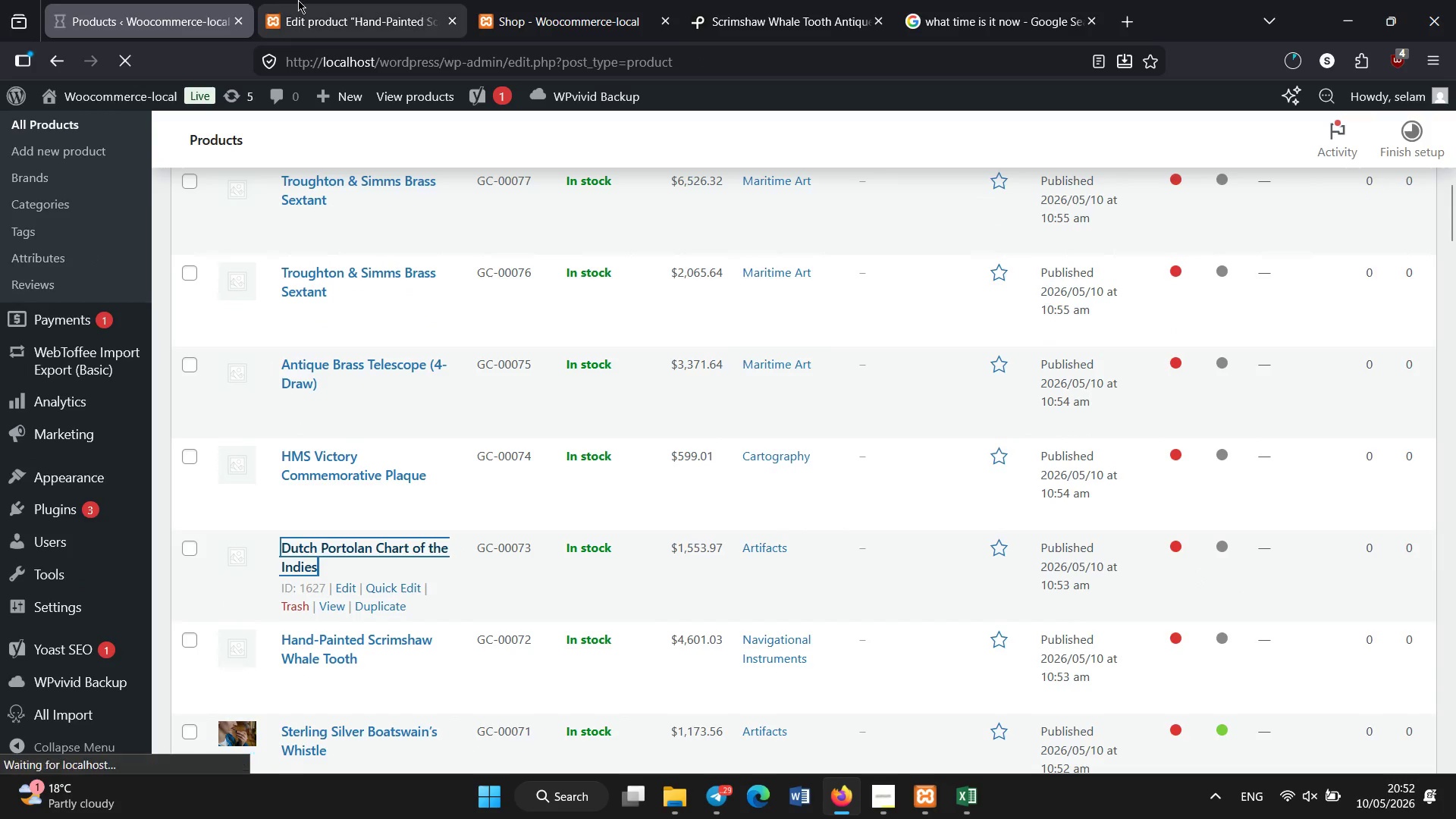 
left_click([303, 0])
 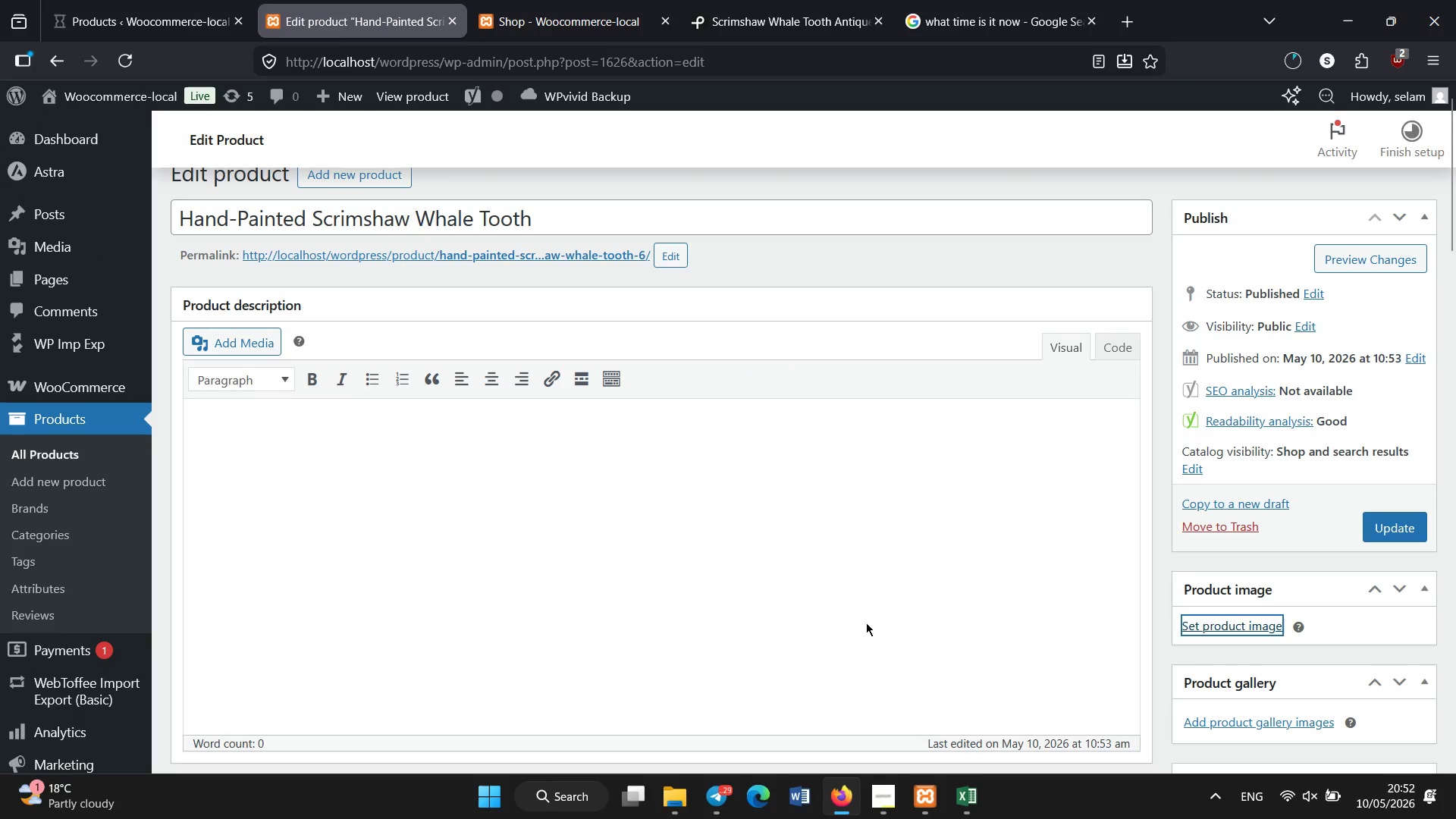 
left_click([1225, 449])
 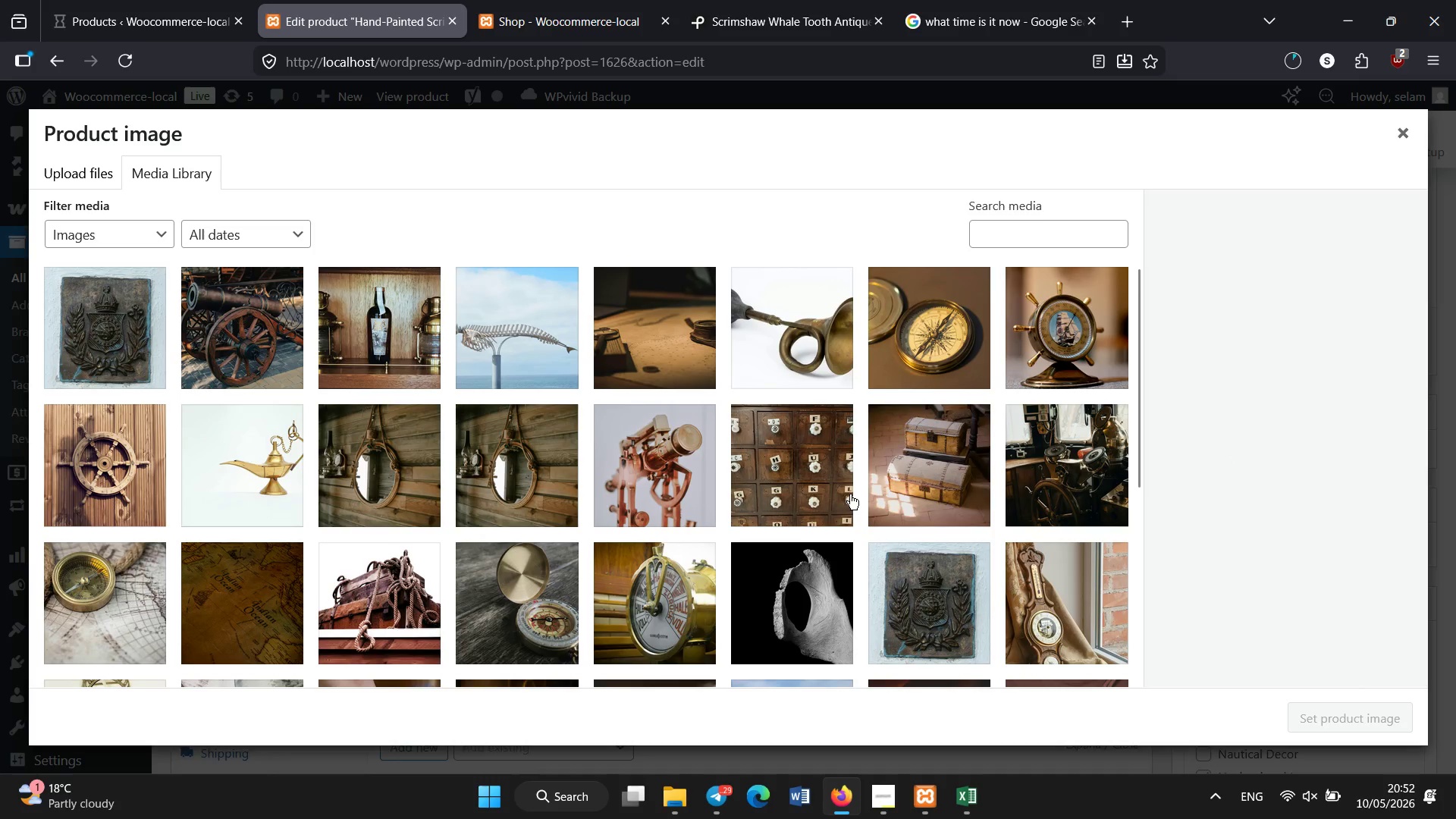 
scroll: coordinate [846, 500], scroll_direction: down, amount: 4.0
 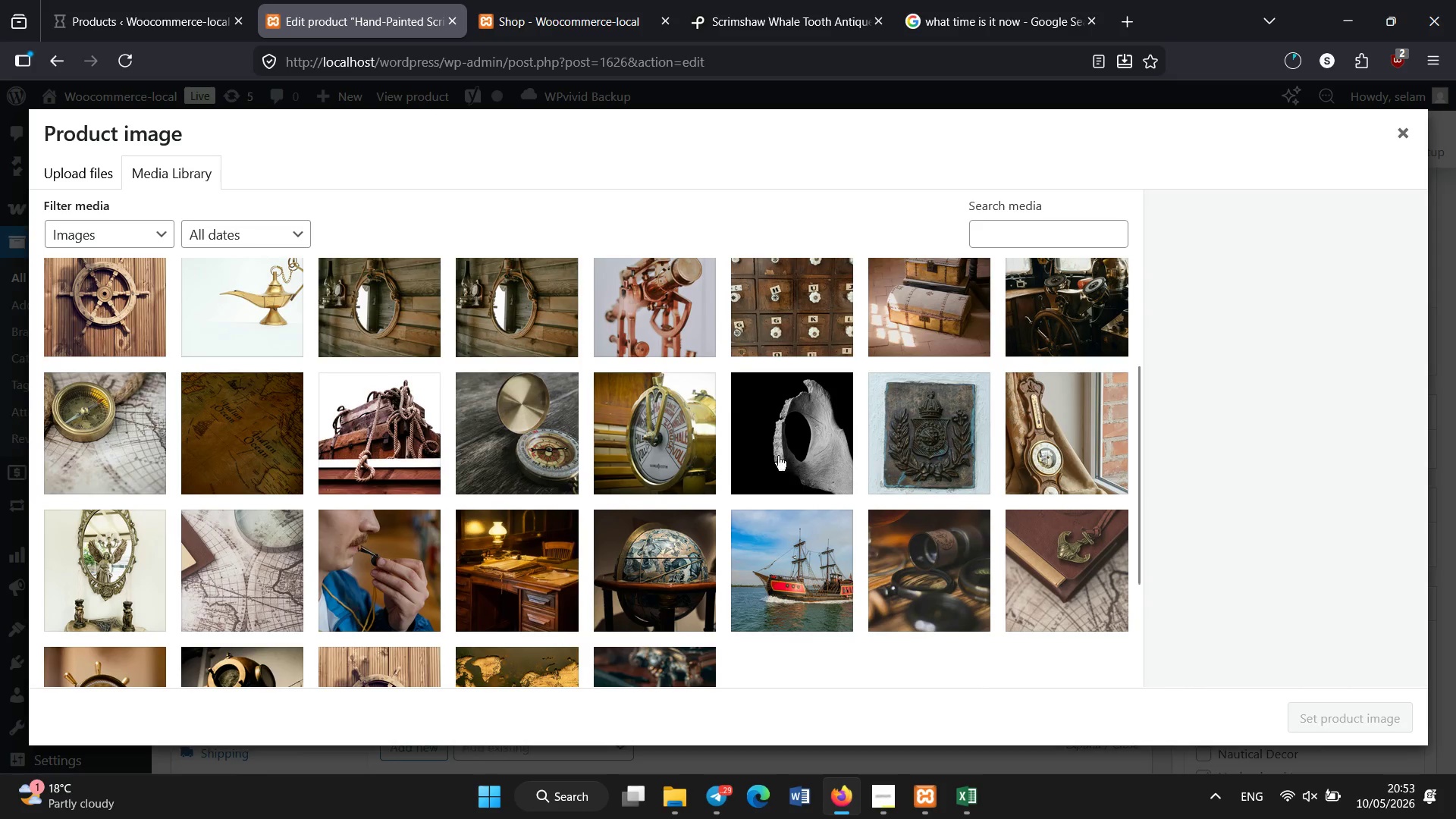 
left_click([773, 447])
 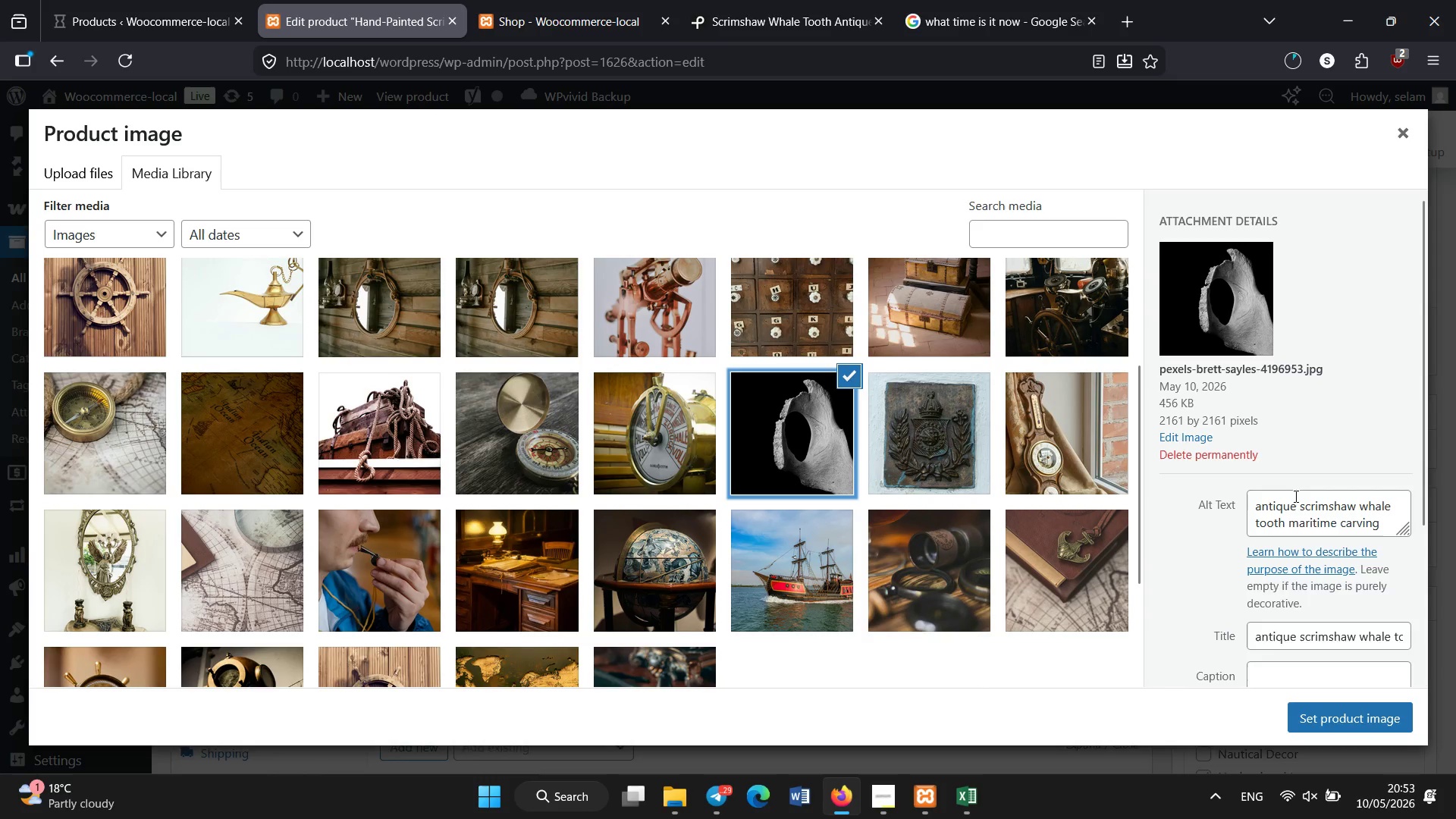 
left_click([1296, 497])
 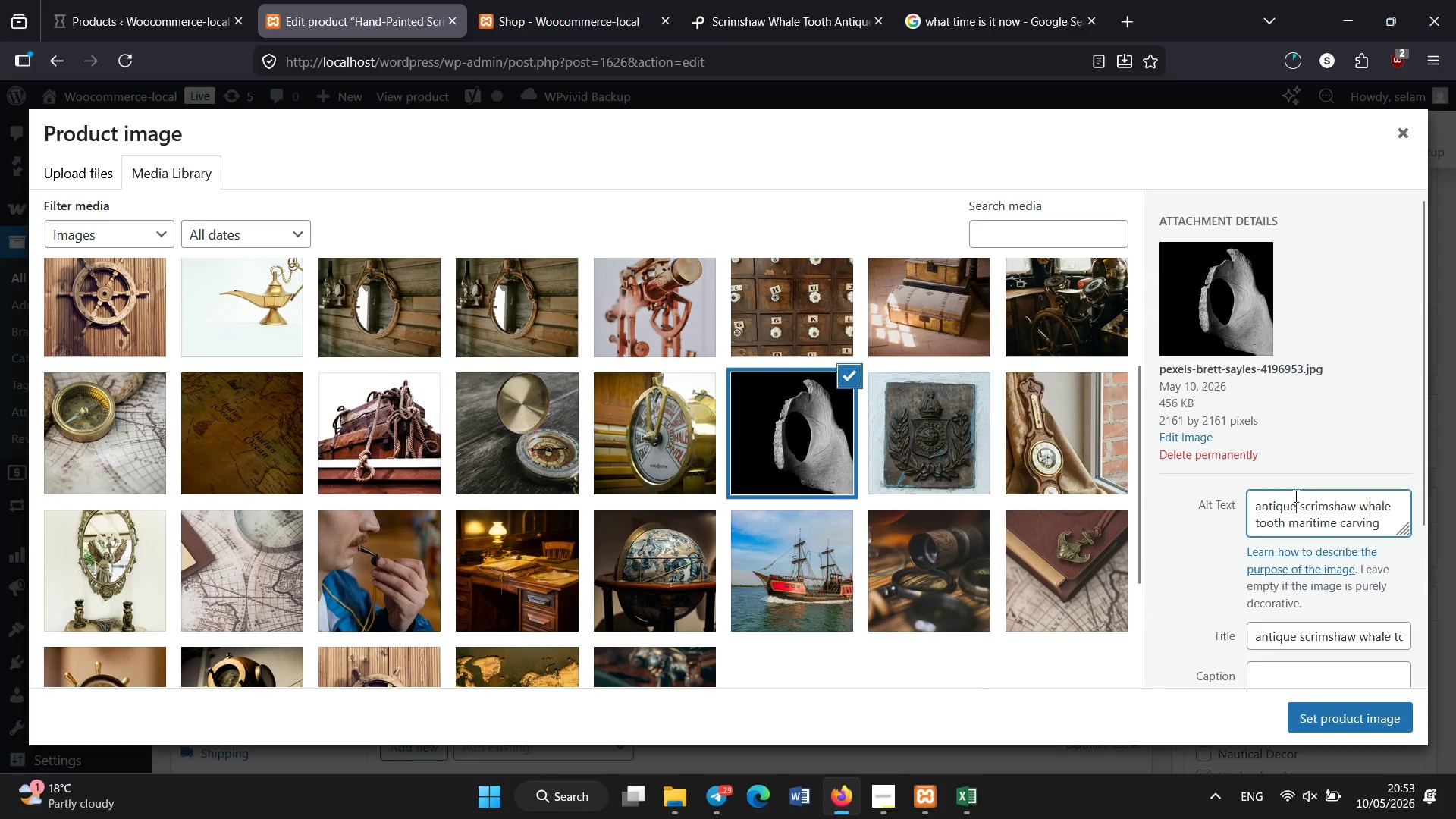 
key(Control+A)
 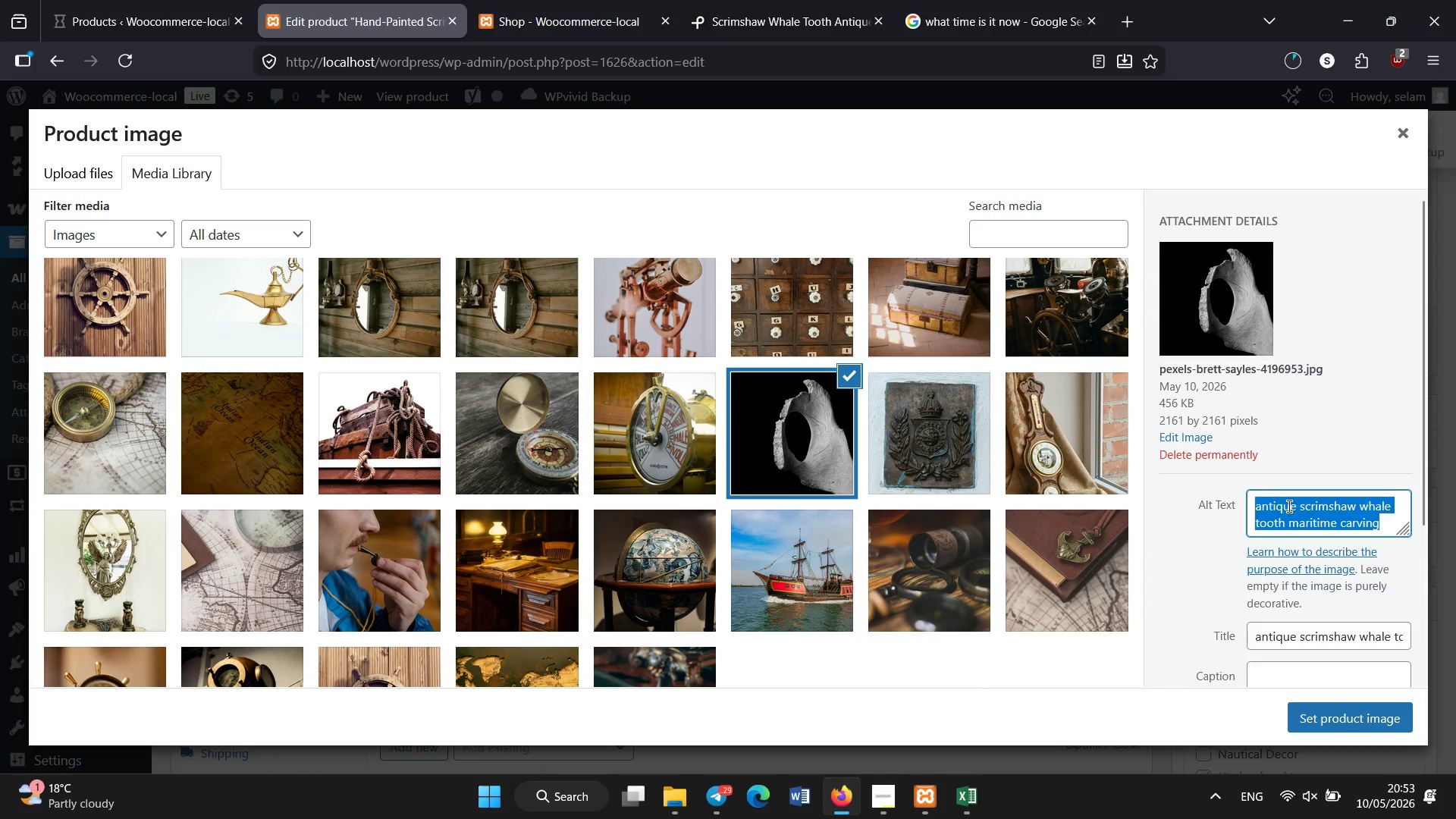 
key(Control+V)
 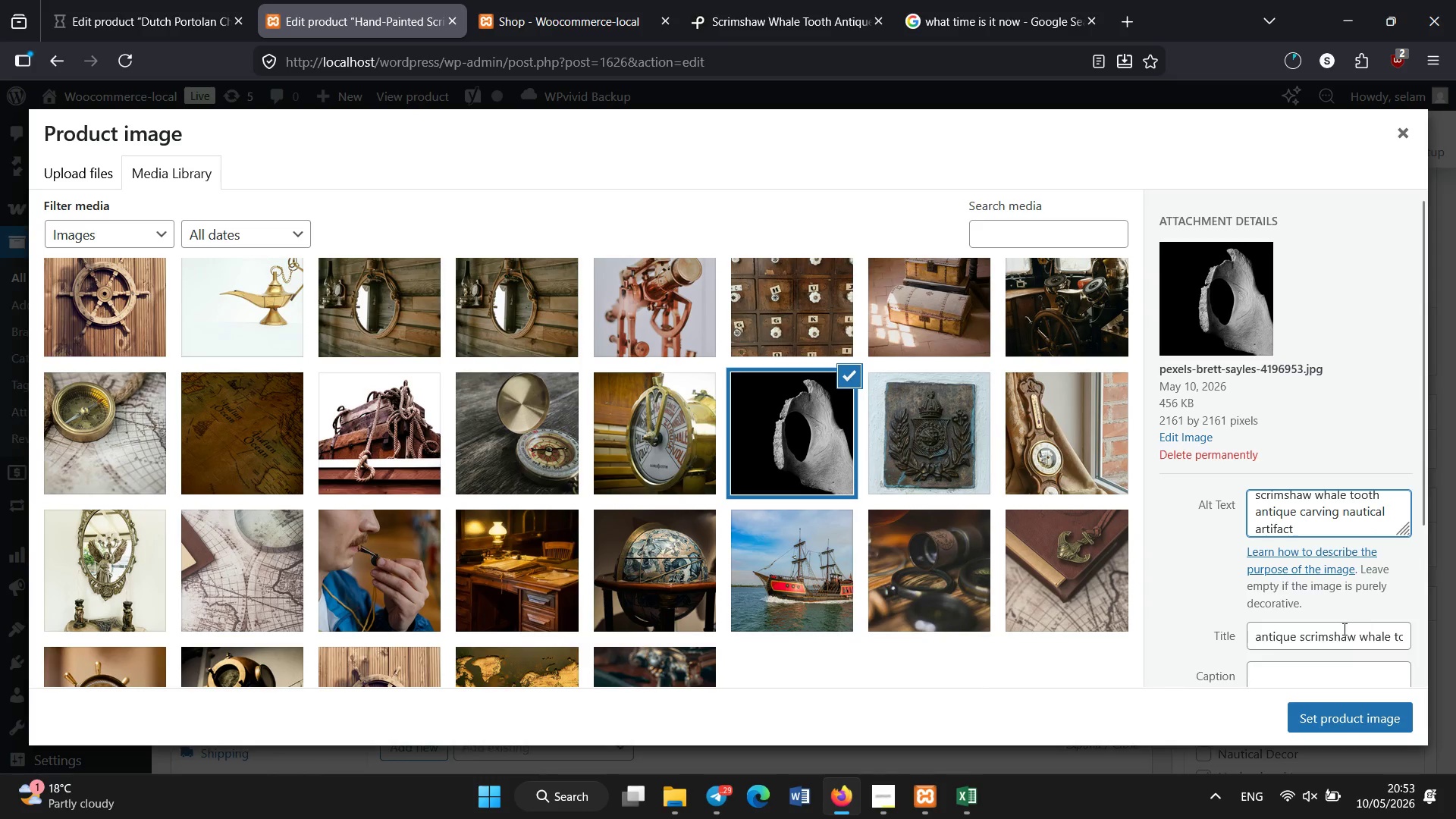 
left_click([1345, 629])
 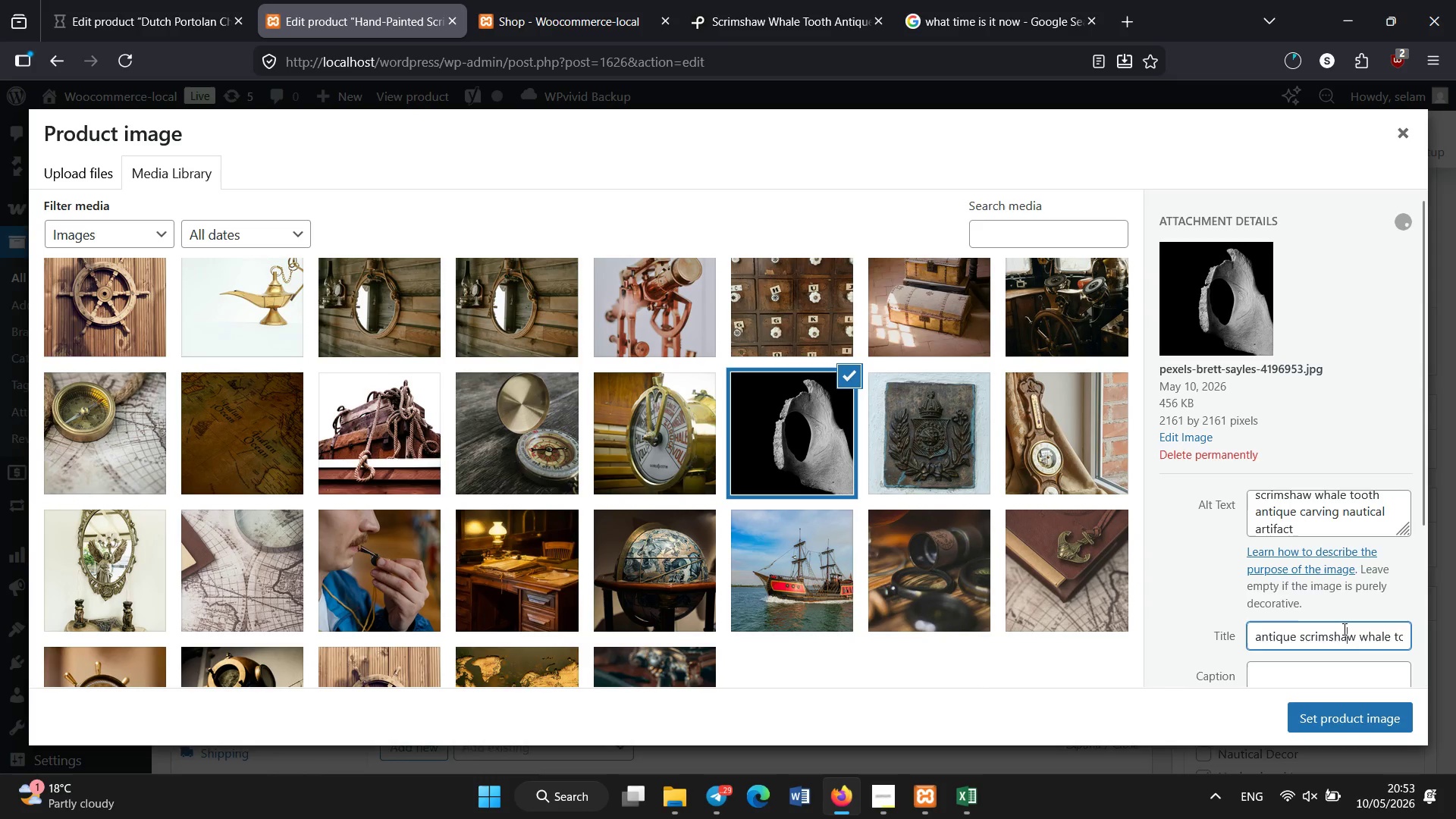 
key(Control+A)
 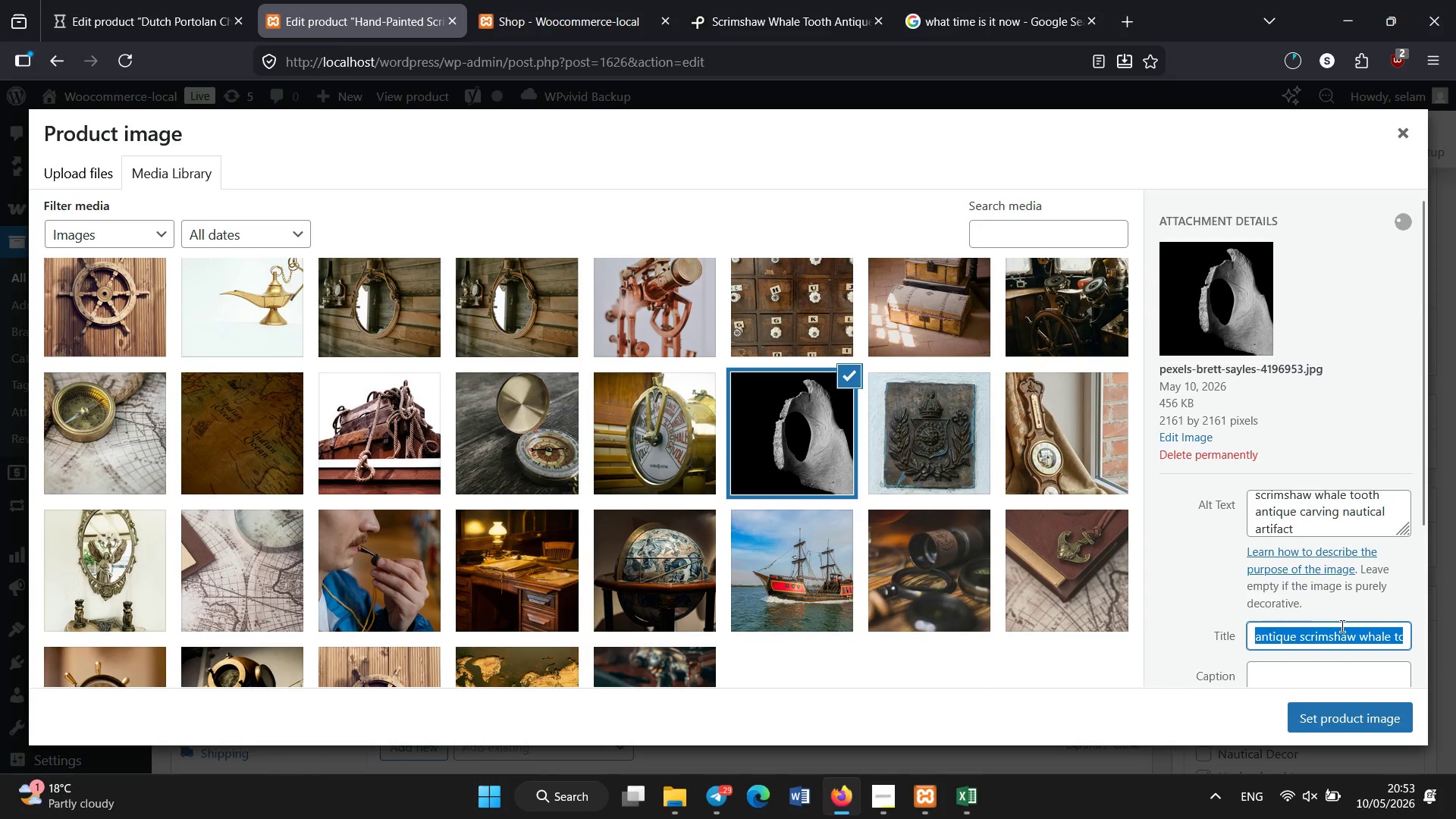 
key(Control+V)
 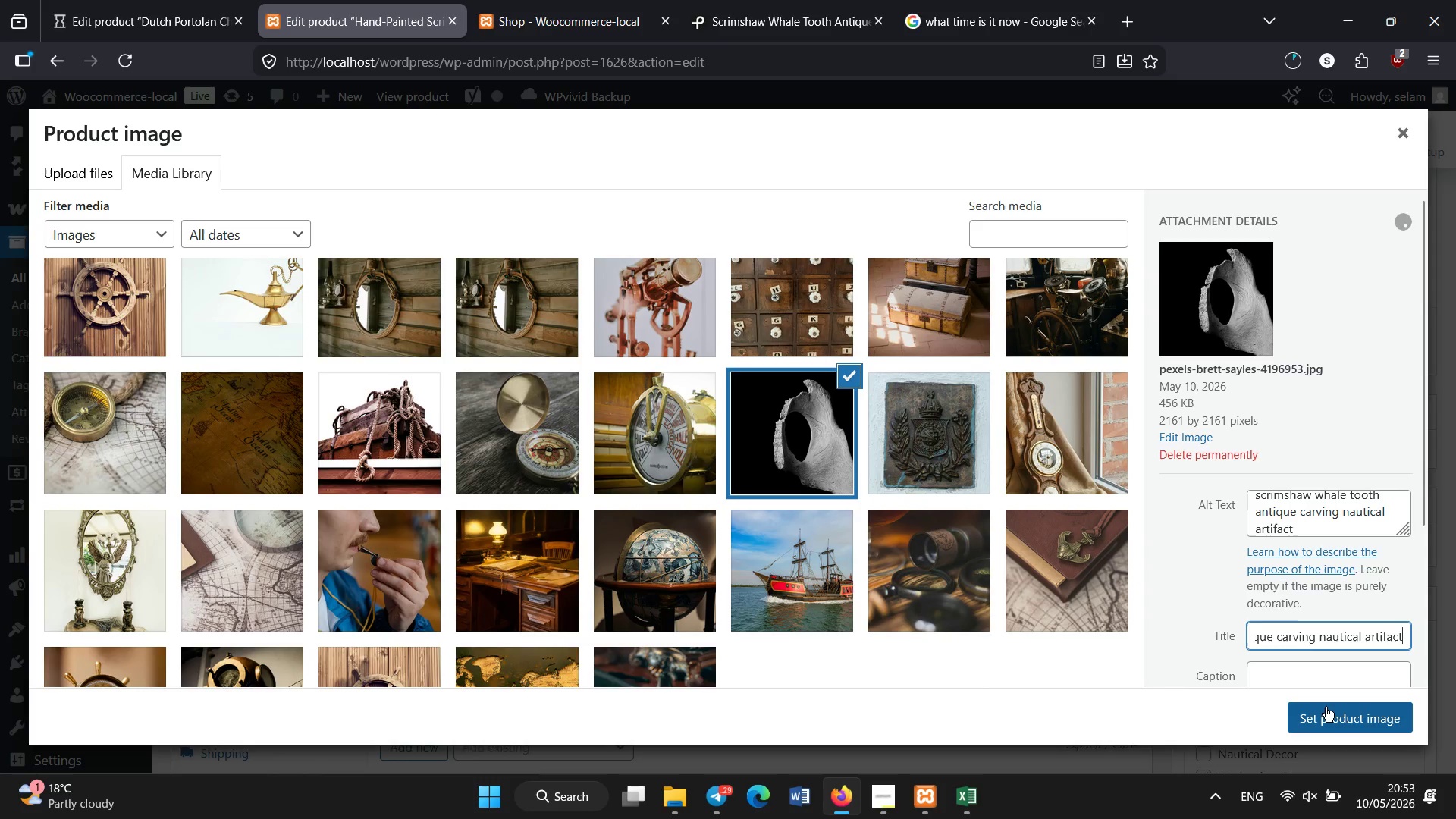 
left_click([1326, 707])
 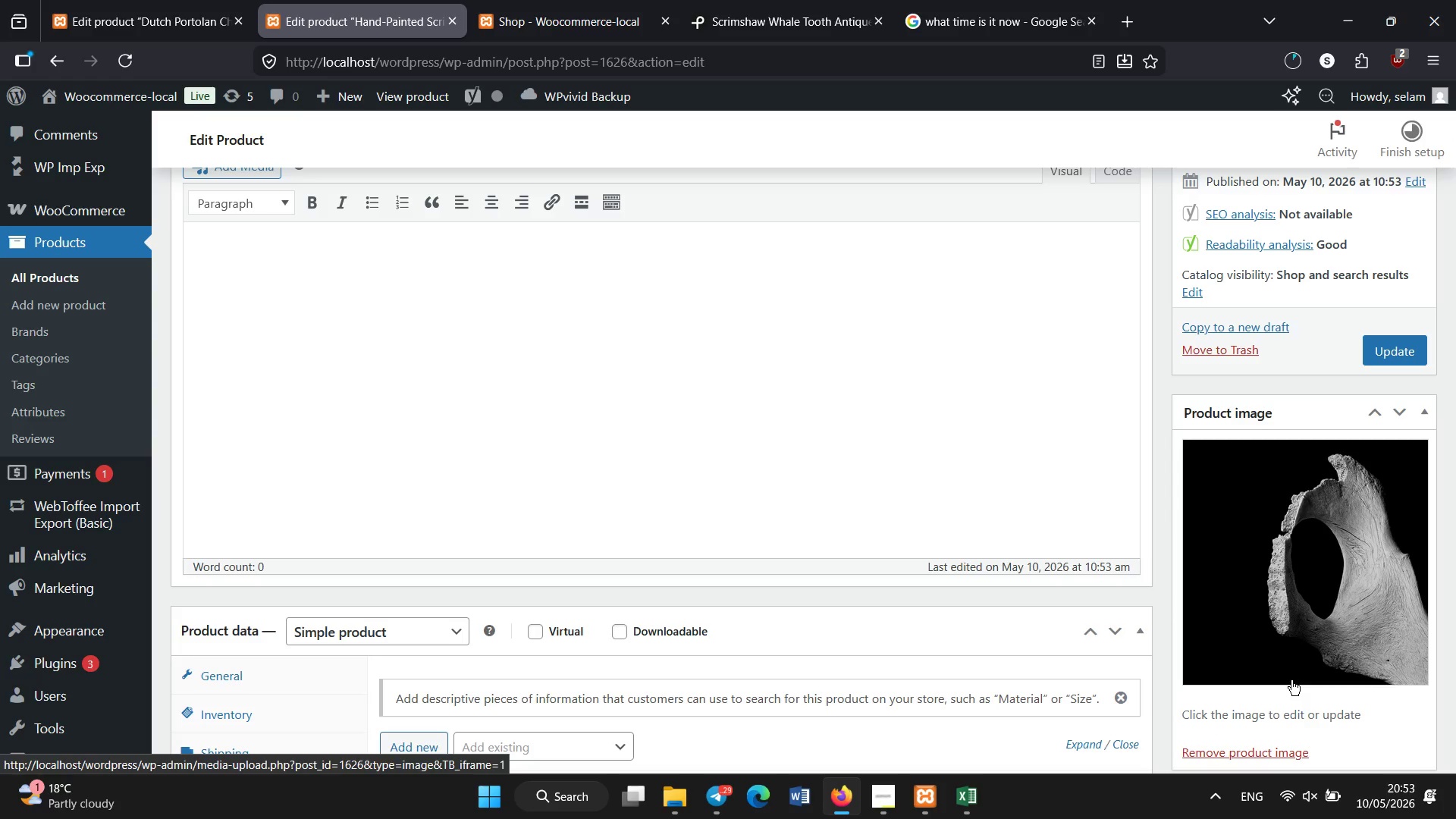 
wait(7.11)
 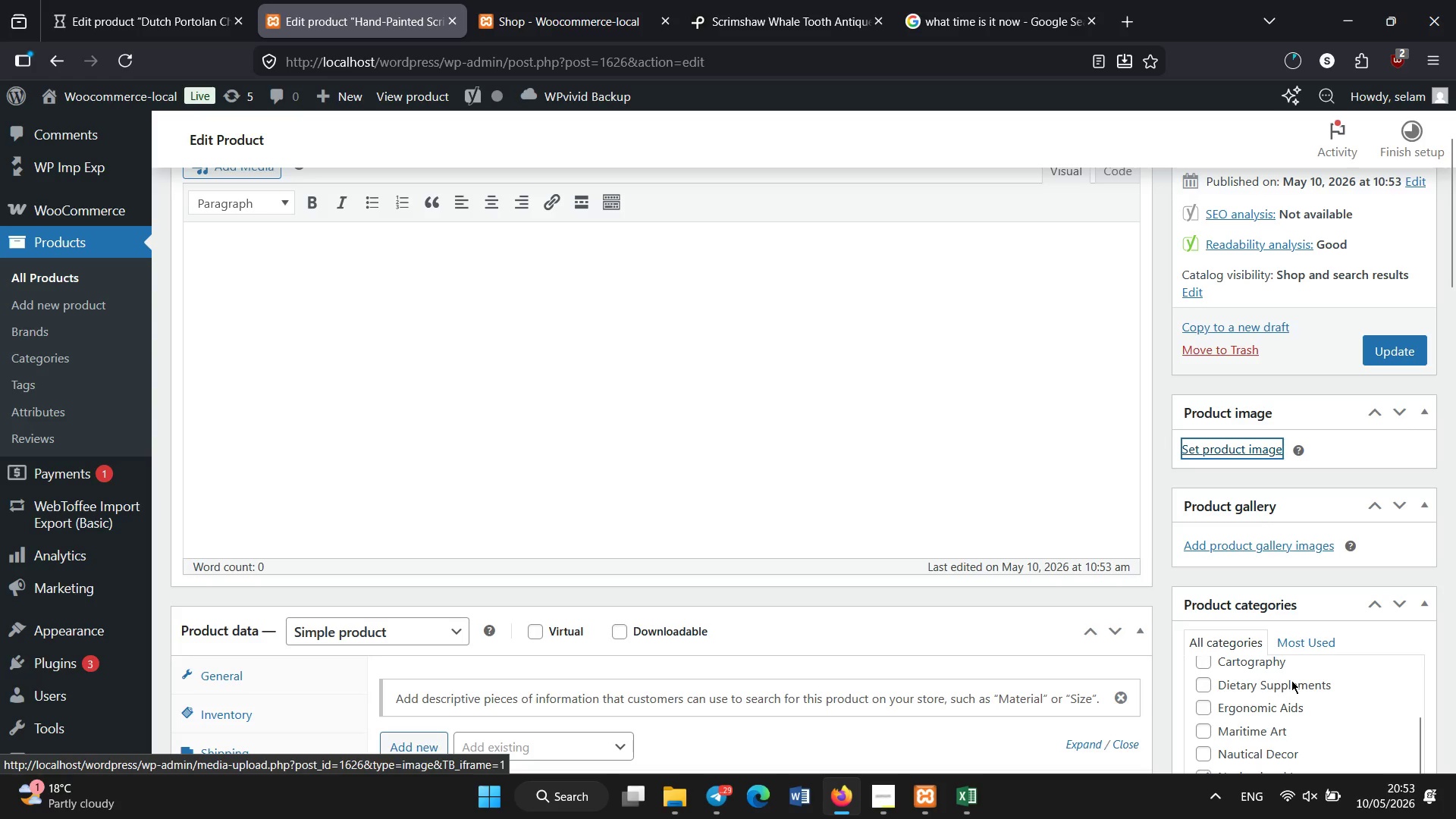 
left_click([1406, 361])
 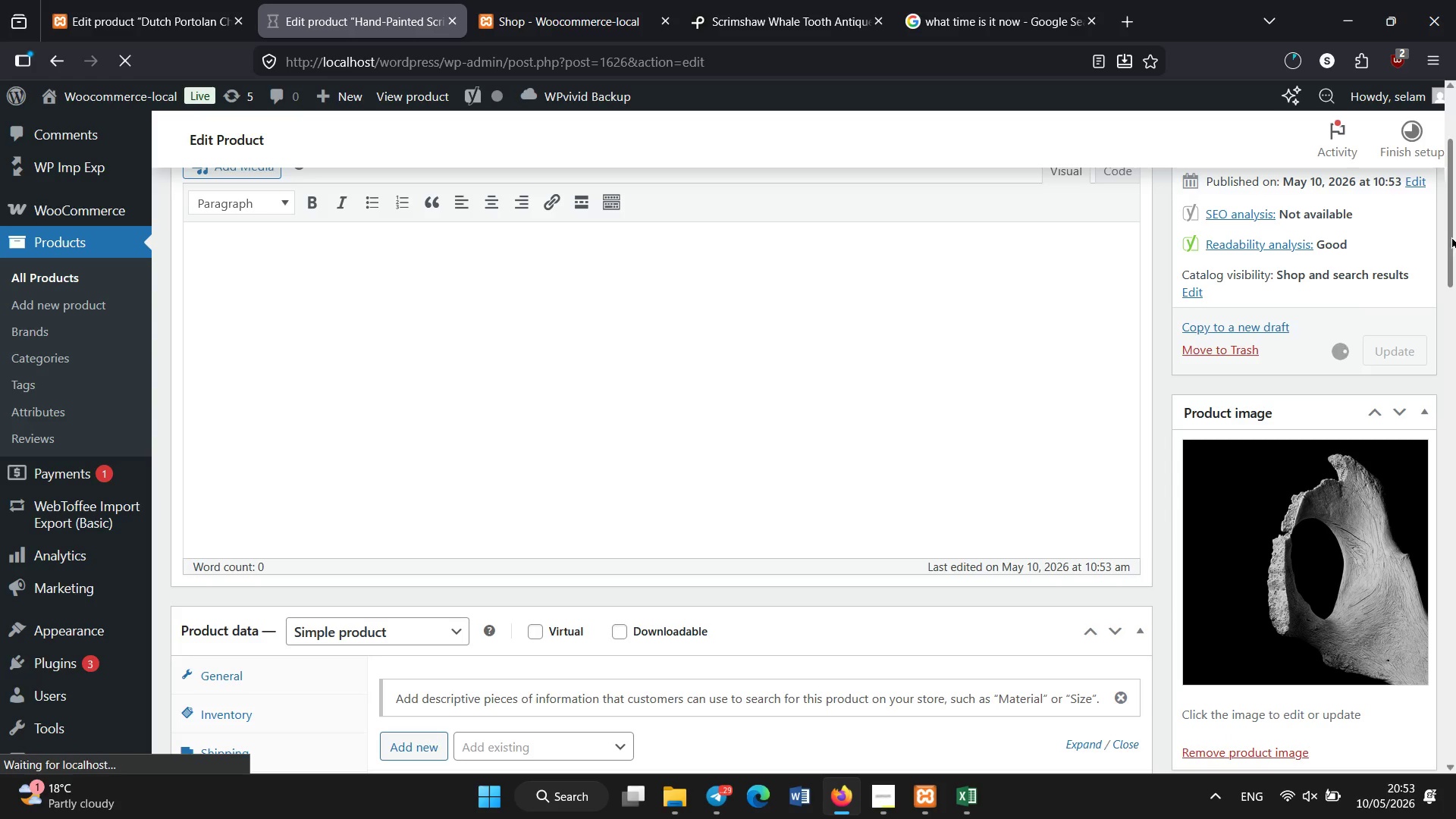 
left_click_drag(start_coordinate=[1453, 234], to_coordinate=[1455, 181])
 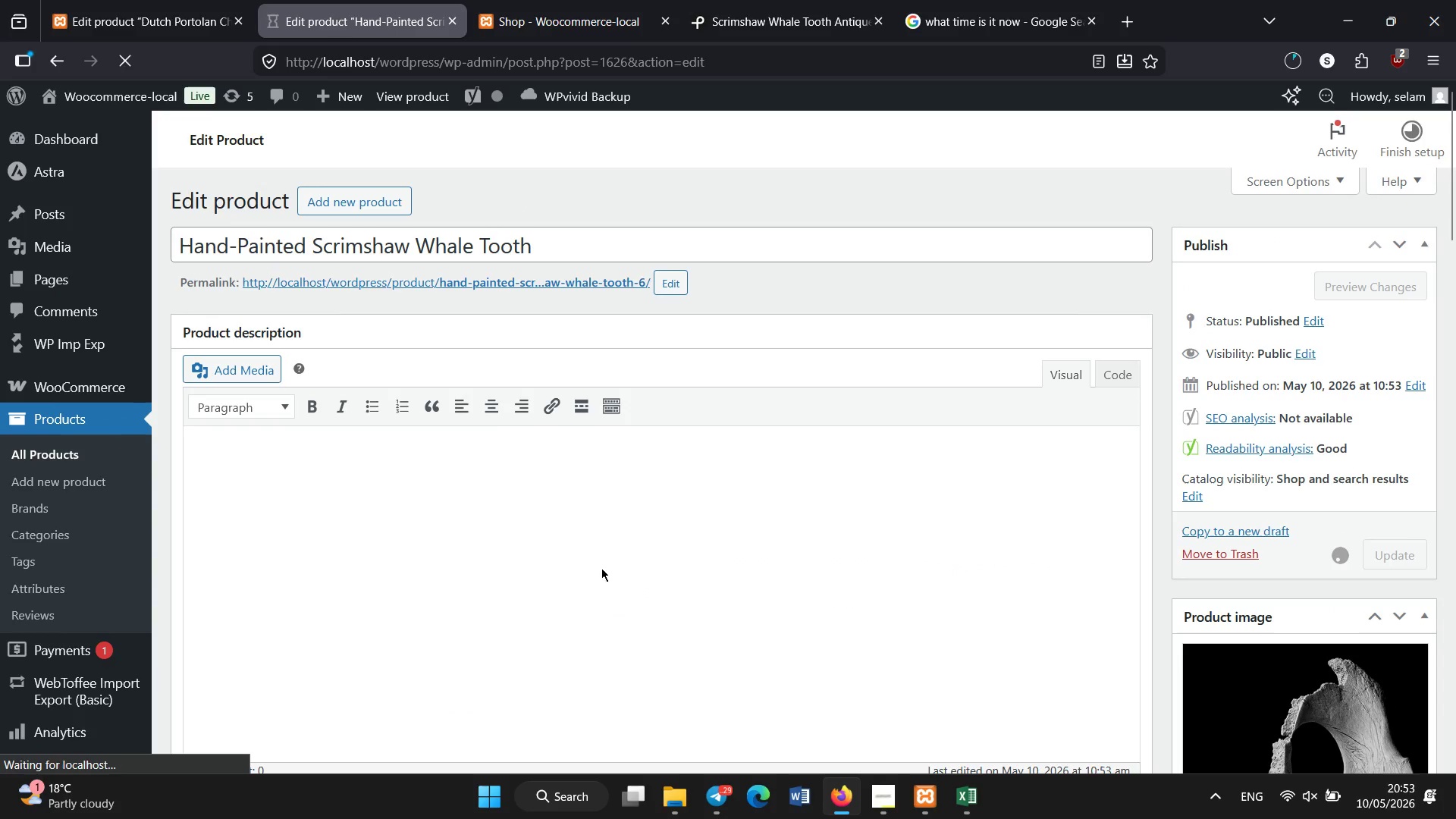 
left_click([138, 0])
 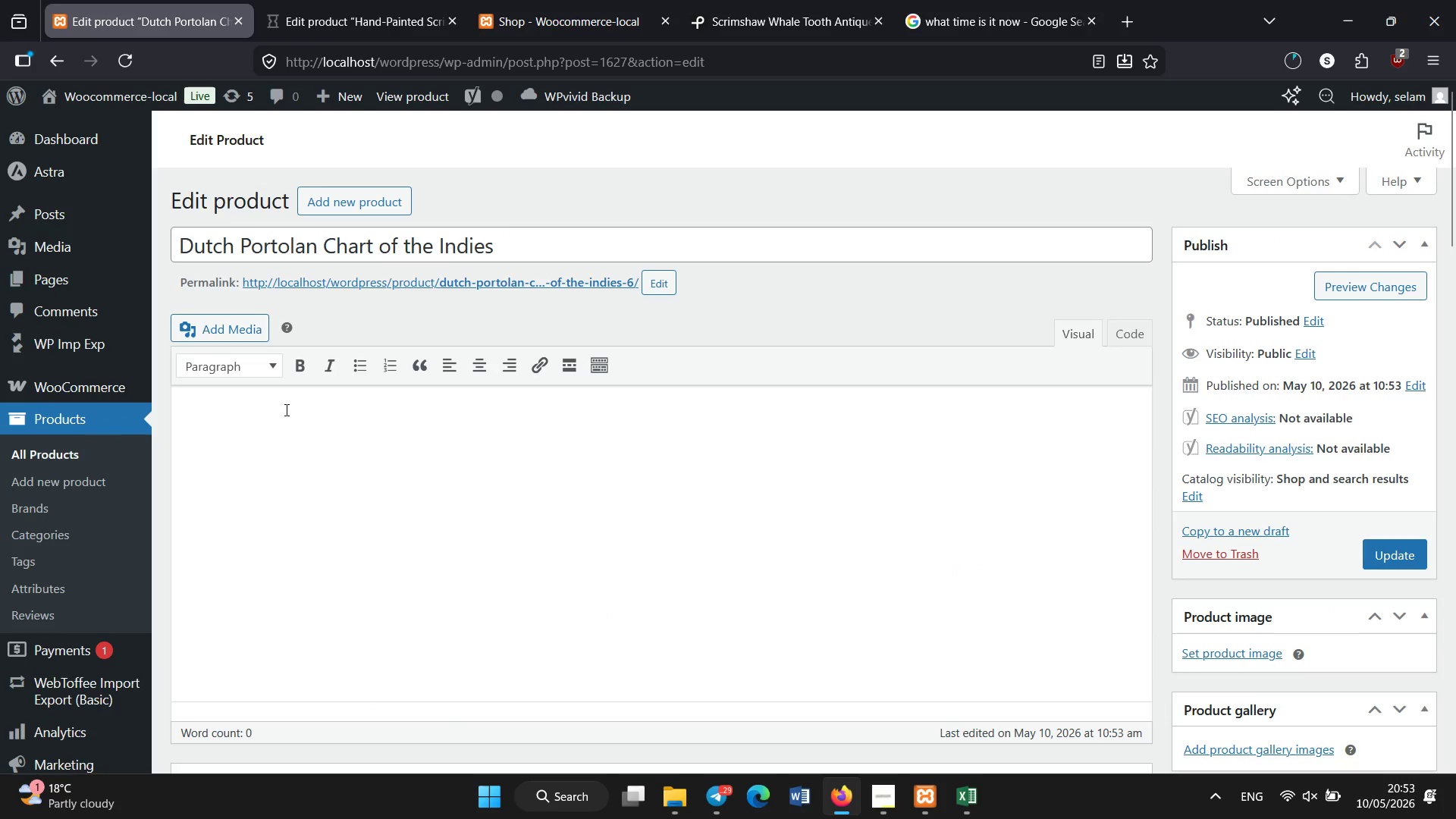 
scroll: coordinate [247, 480], scroll_direction: down, amount: 5.0
 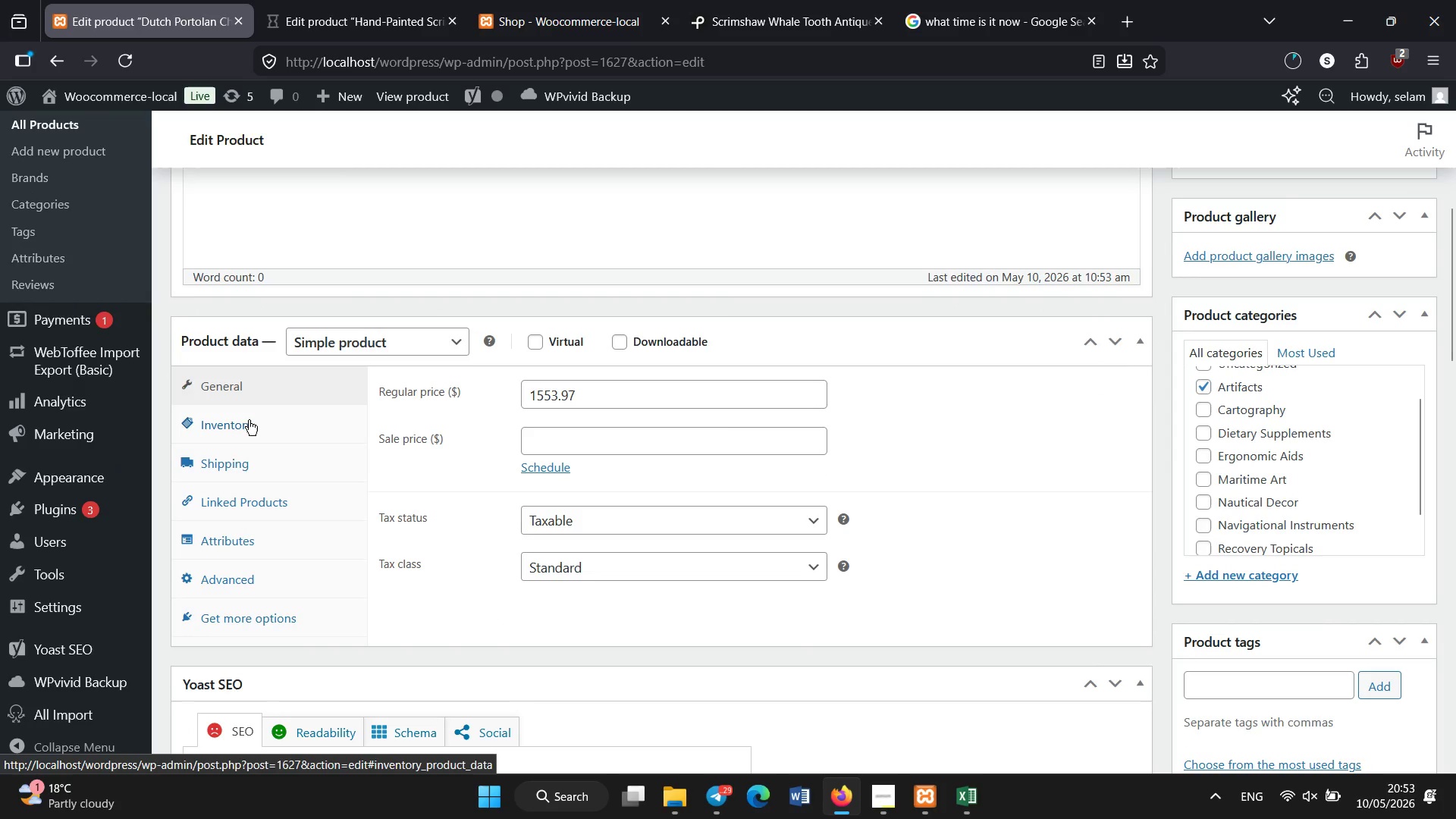 
left_click([257, 406])
 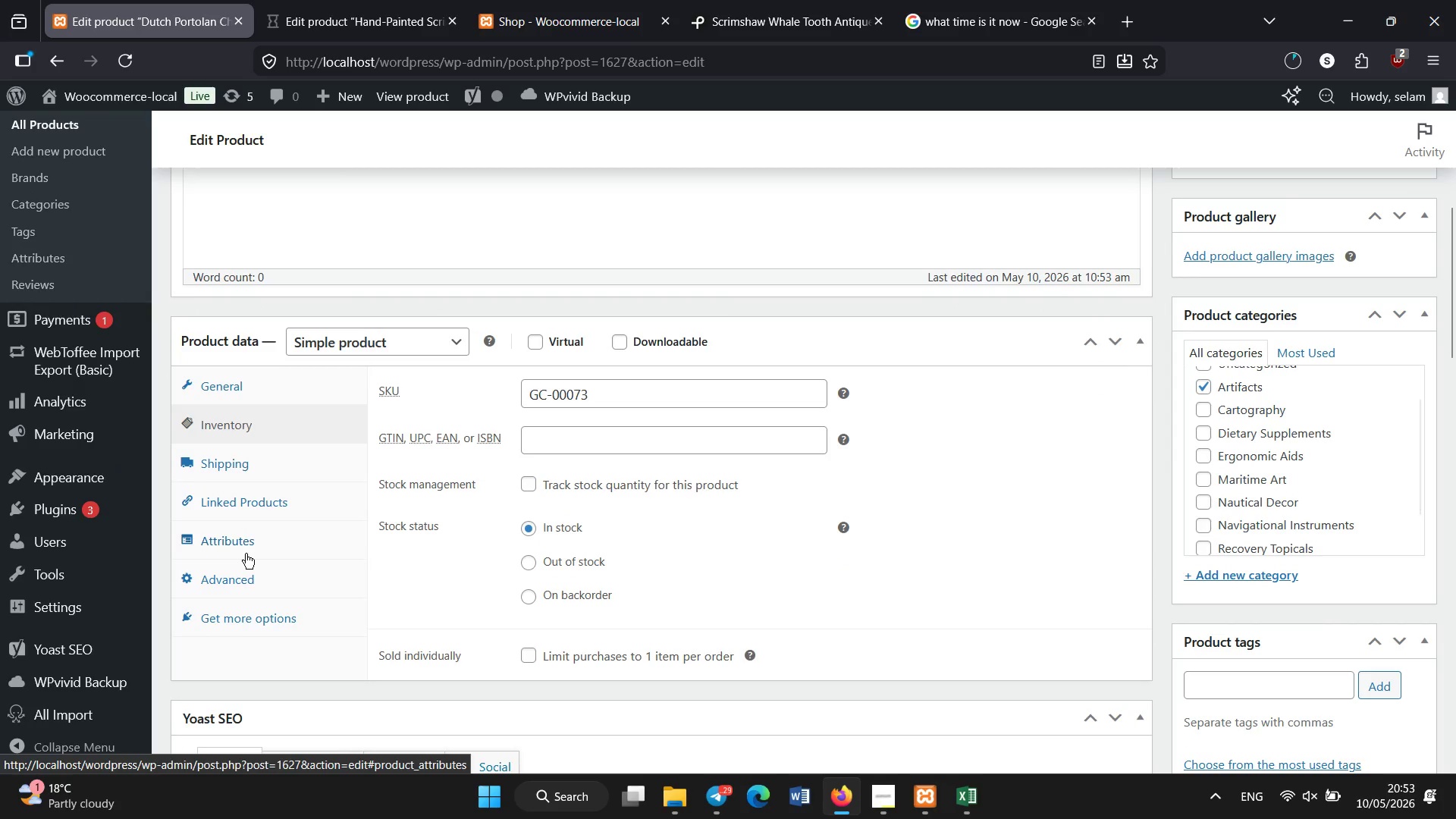 
left_click([240, 542])
 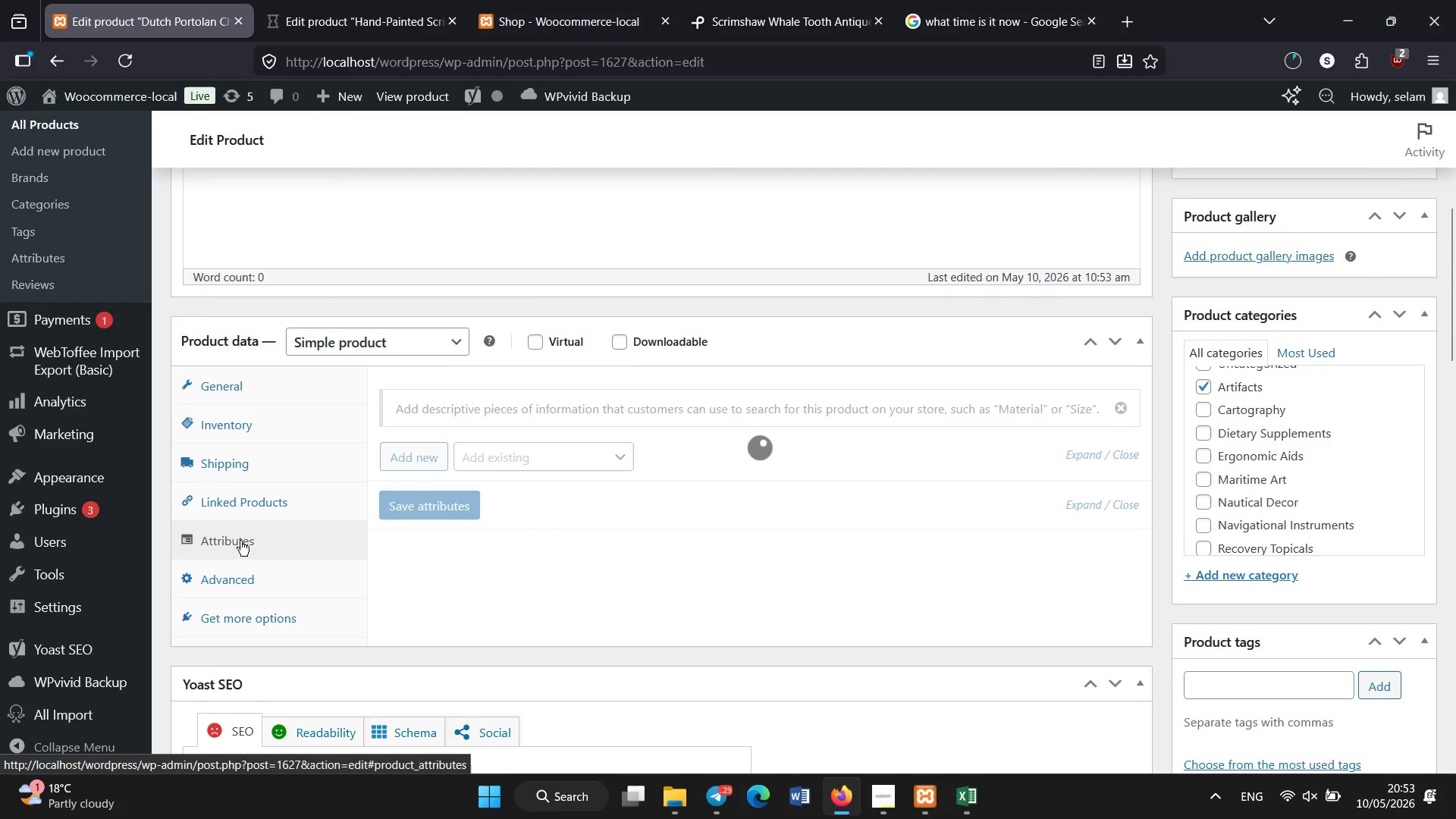 
scroll: coordinate [243, 532], scroll_direction: down, amount: 2.0
 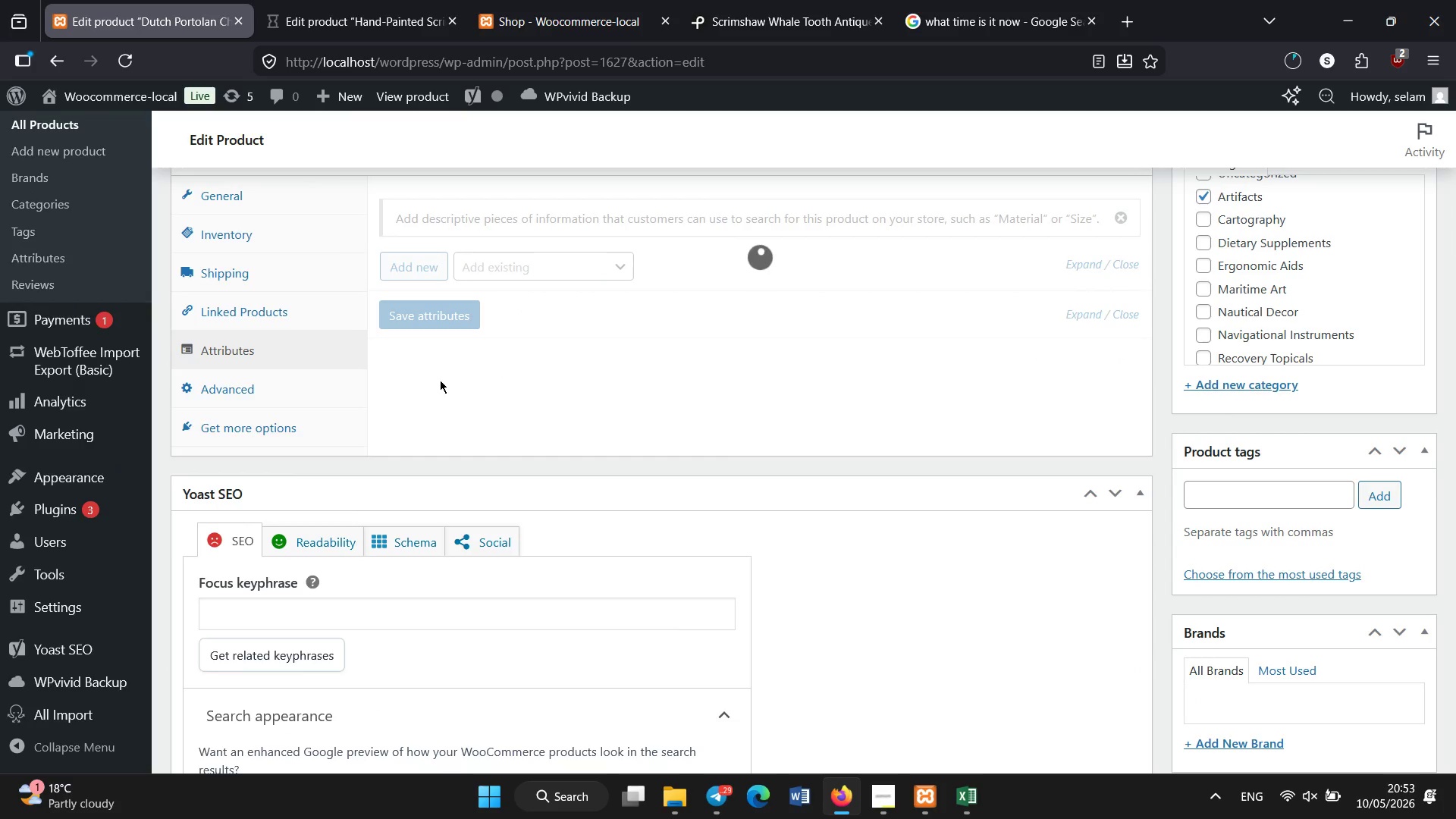 
wait(6.9)
 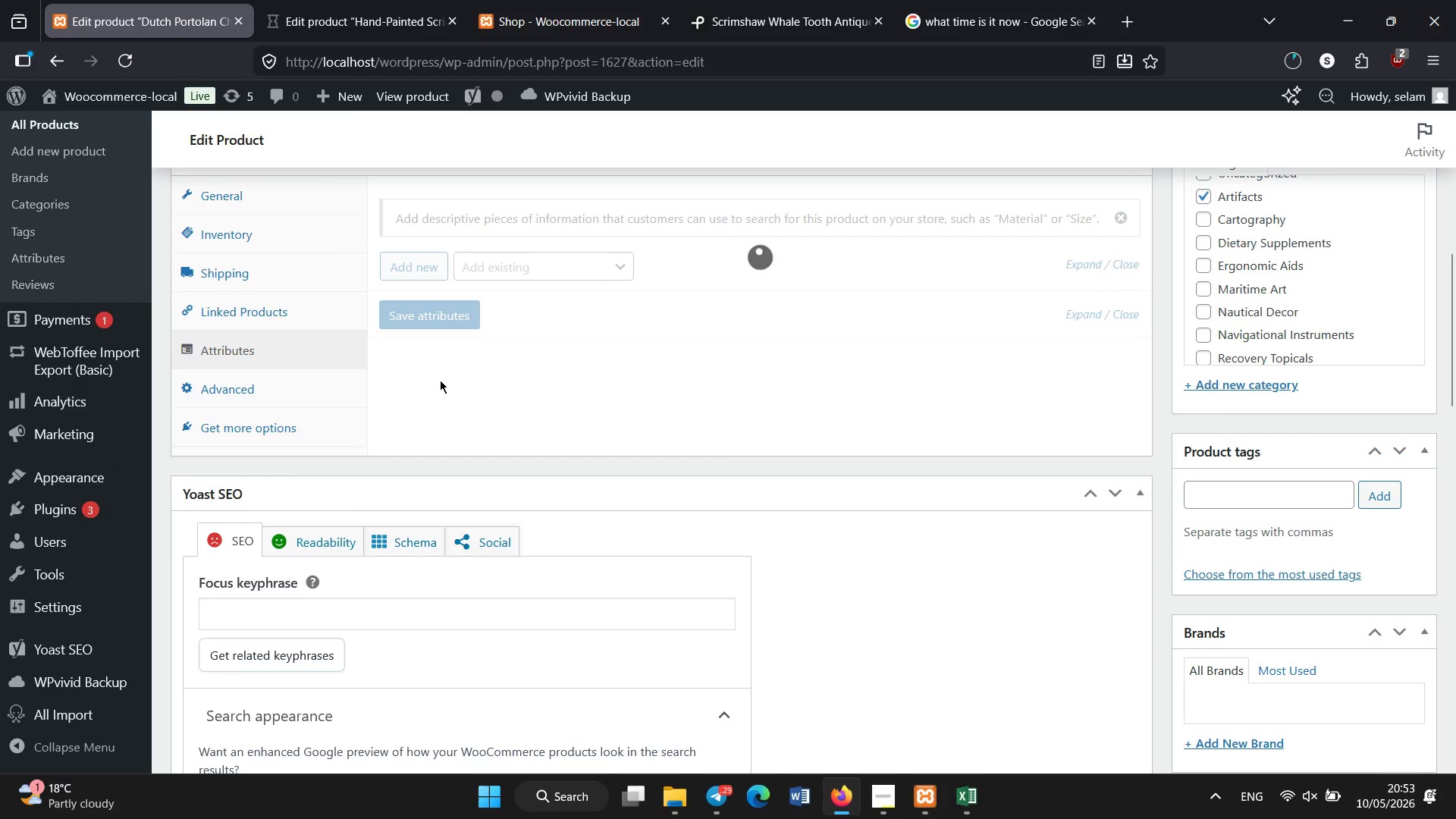 
left_click([516, 261])
 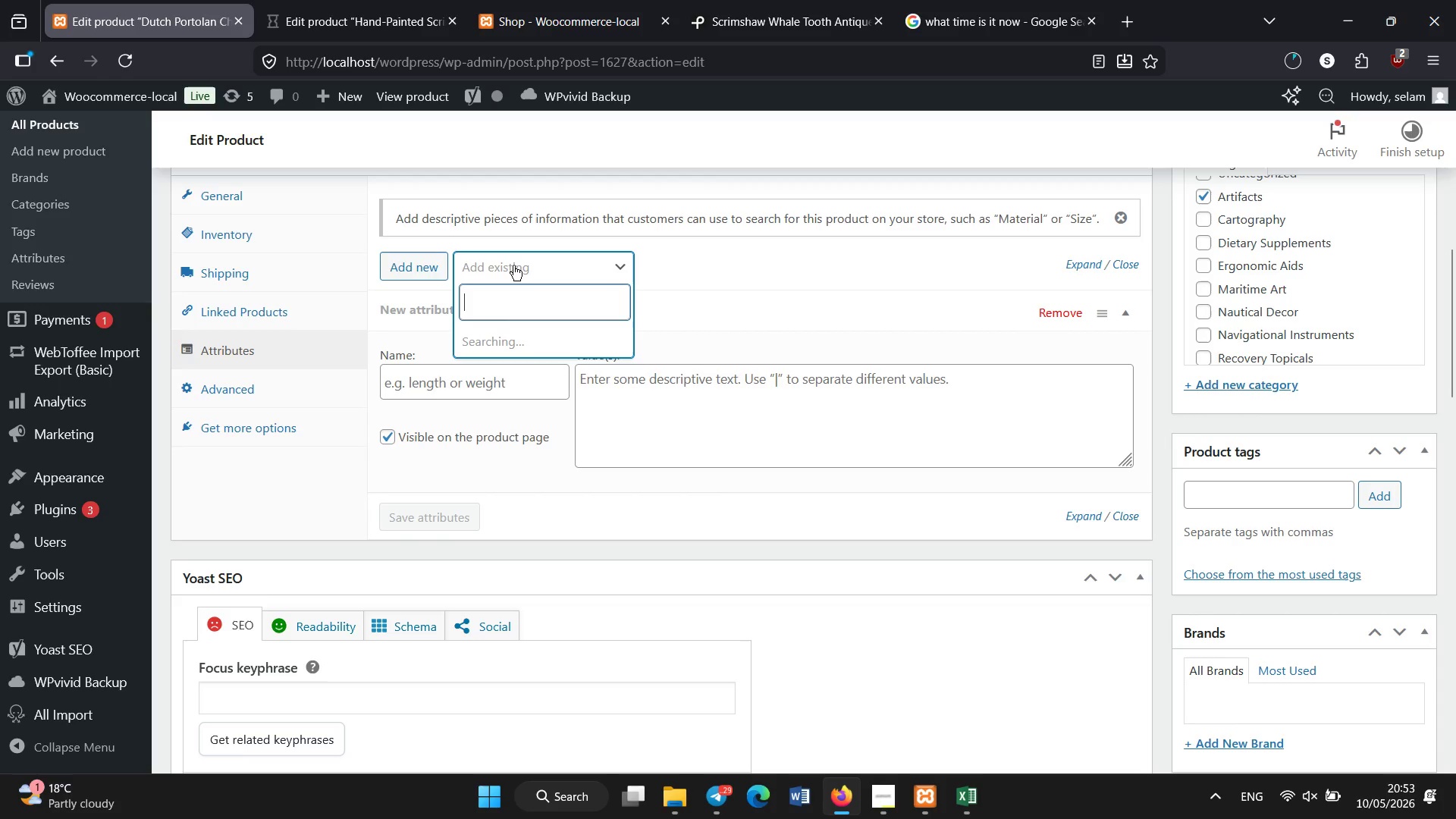 
mouse_move([516, 313])
 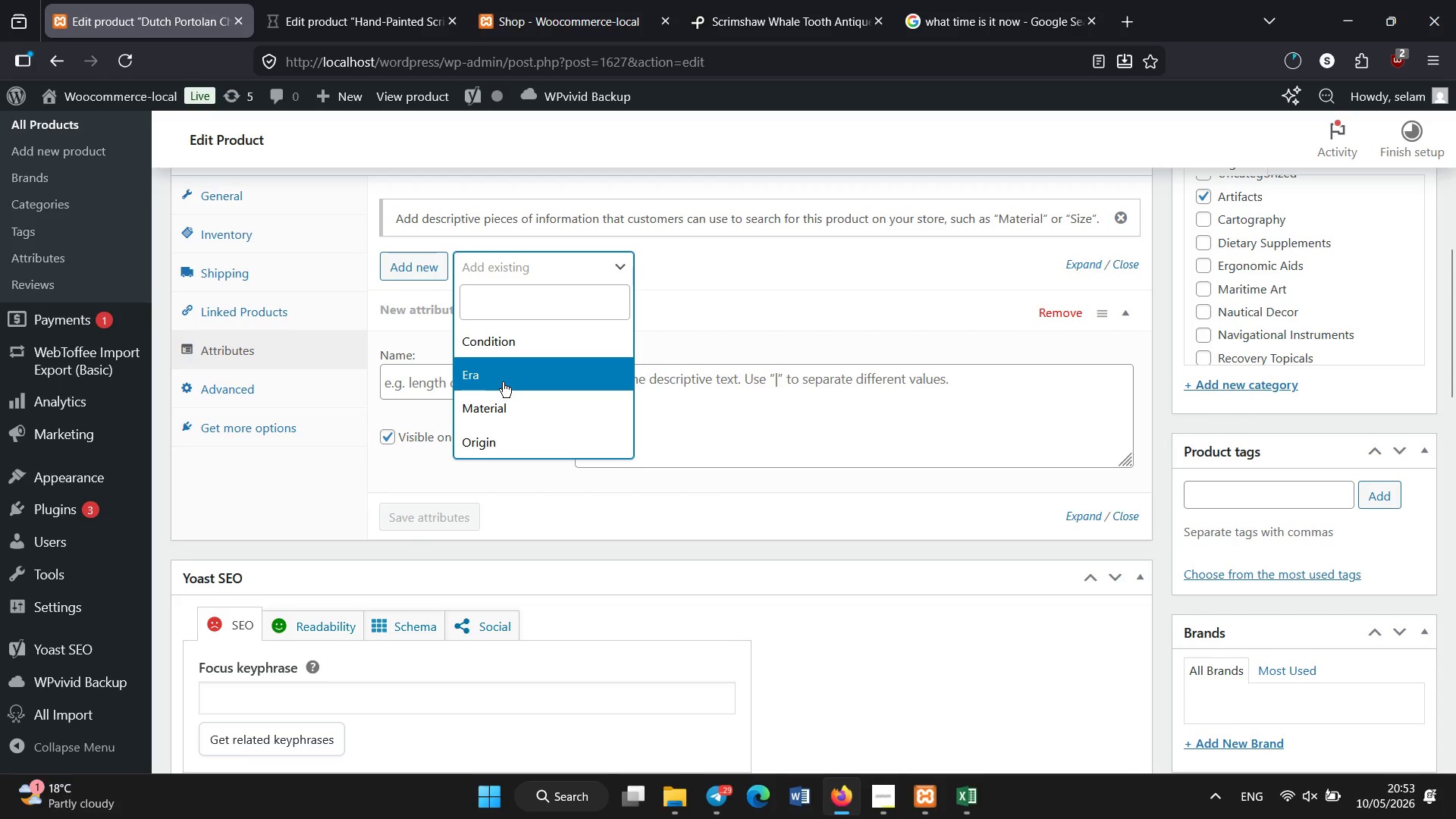 
left_click([503, 382])
 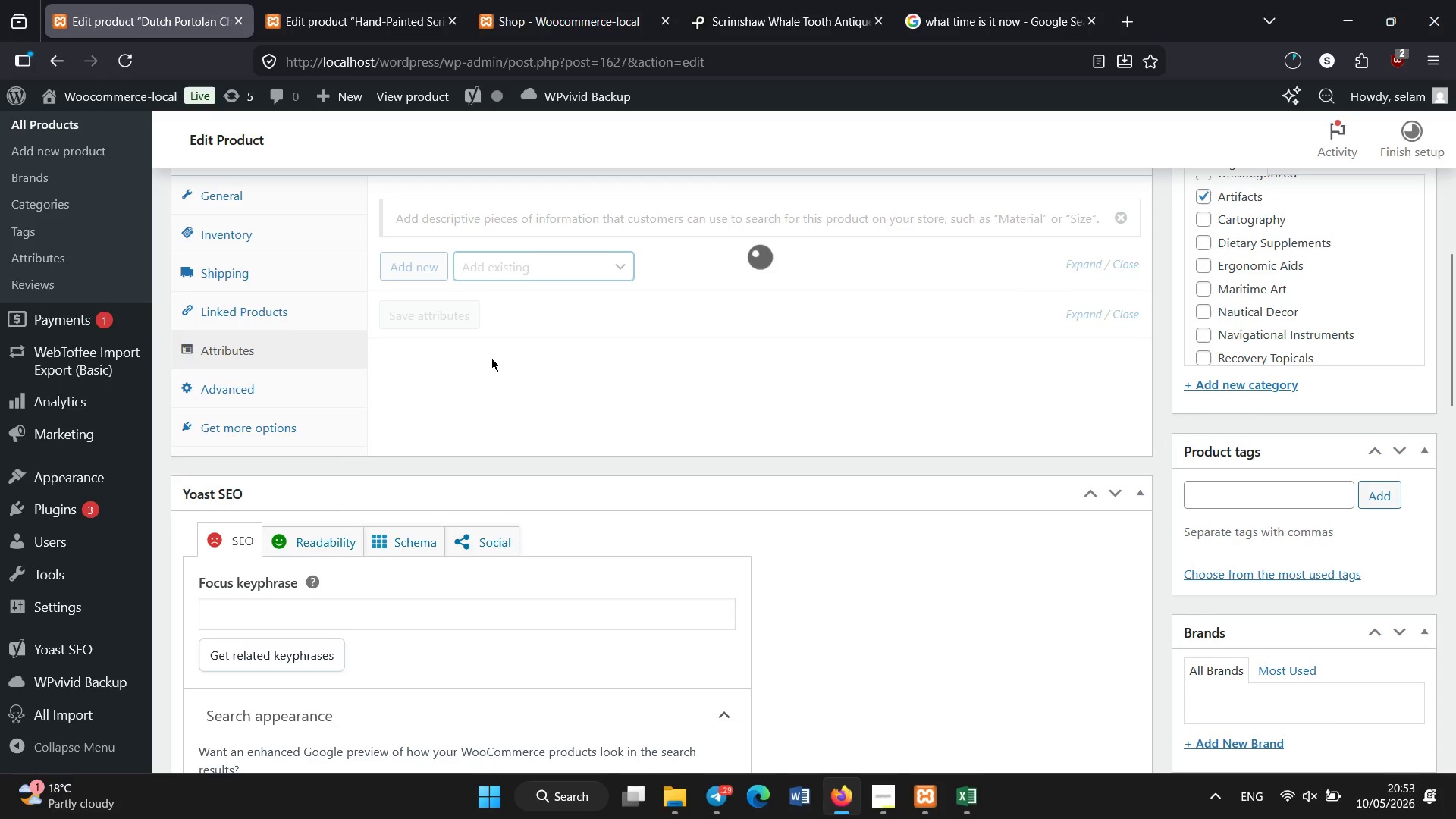 
wait(7.88)
 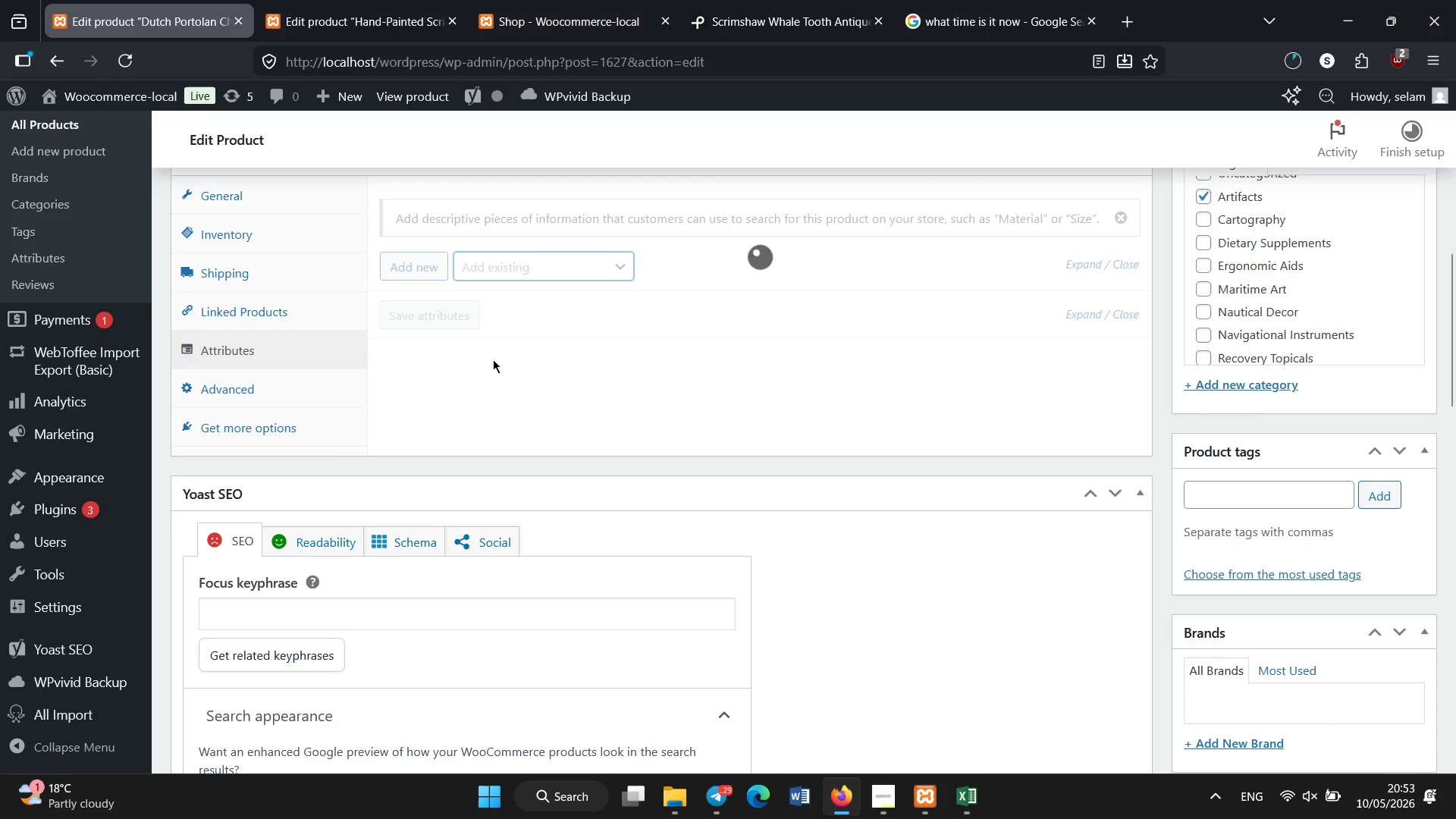 
left_click([496, 245])
 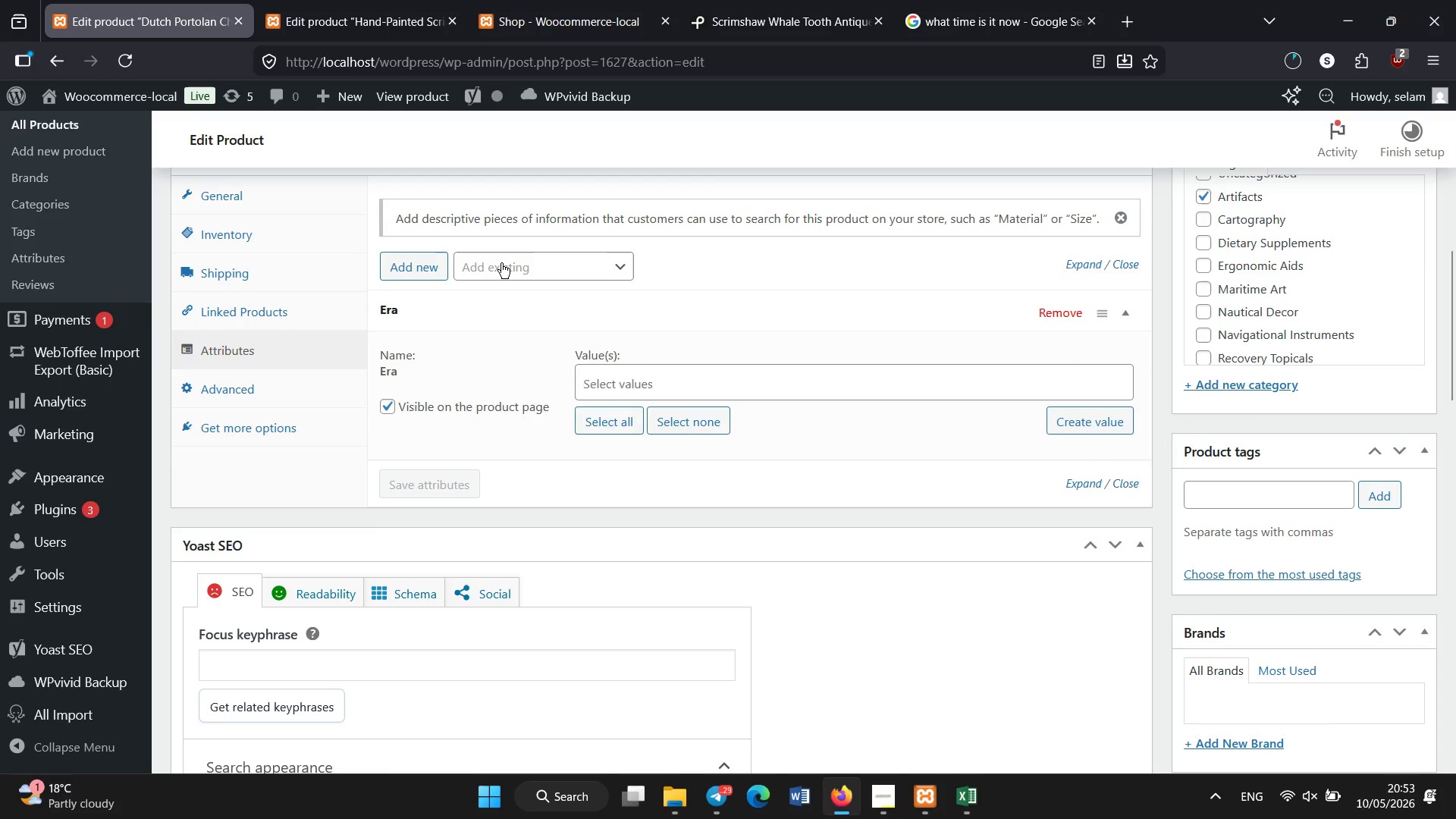 
left_click([501, 263])
 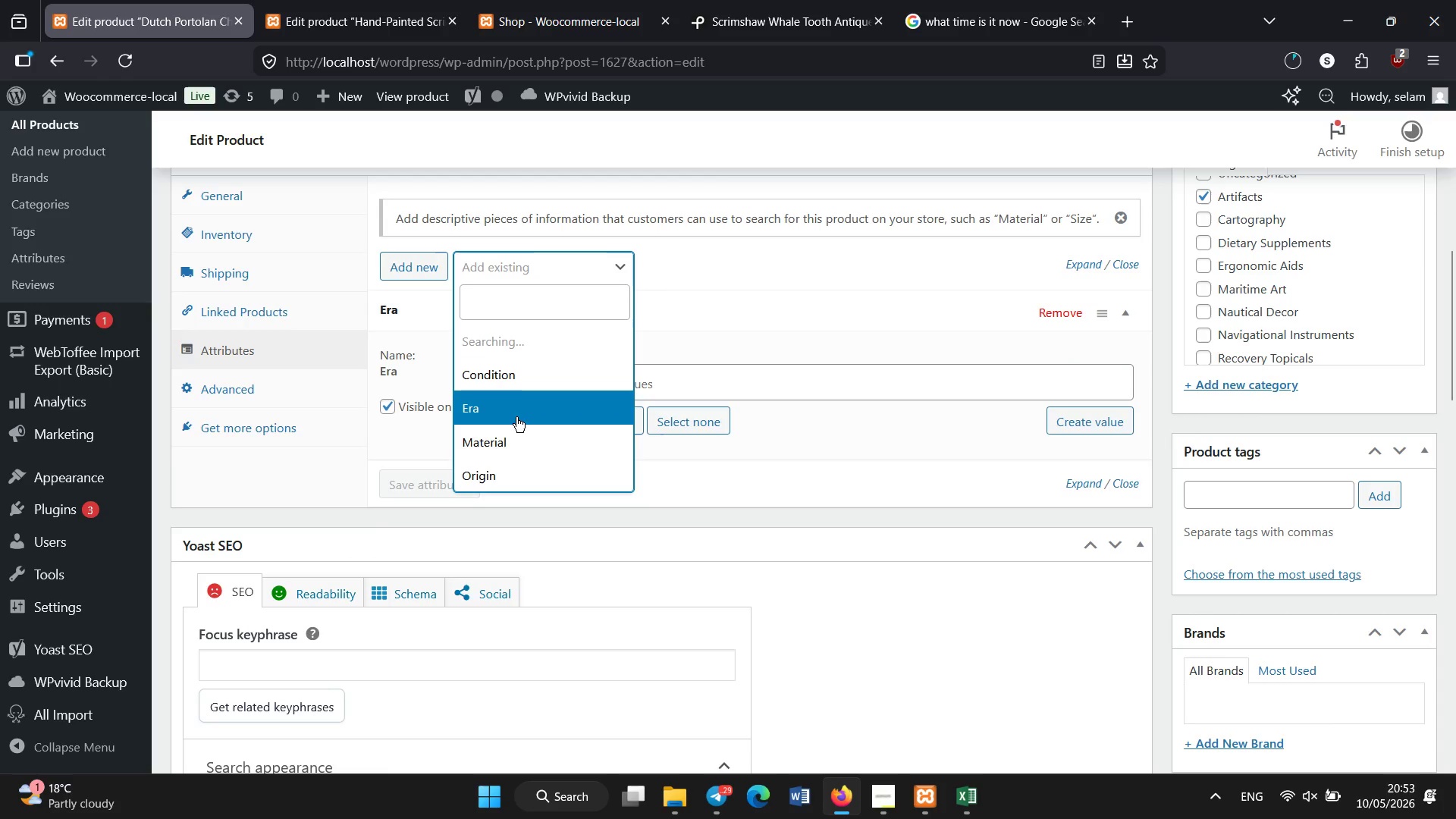 
left_click([519, 448])
 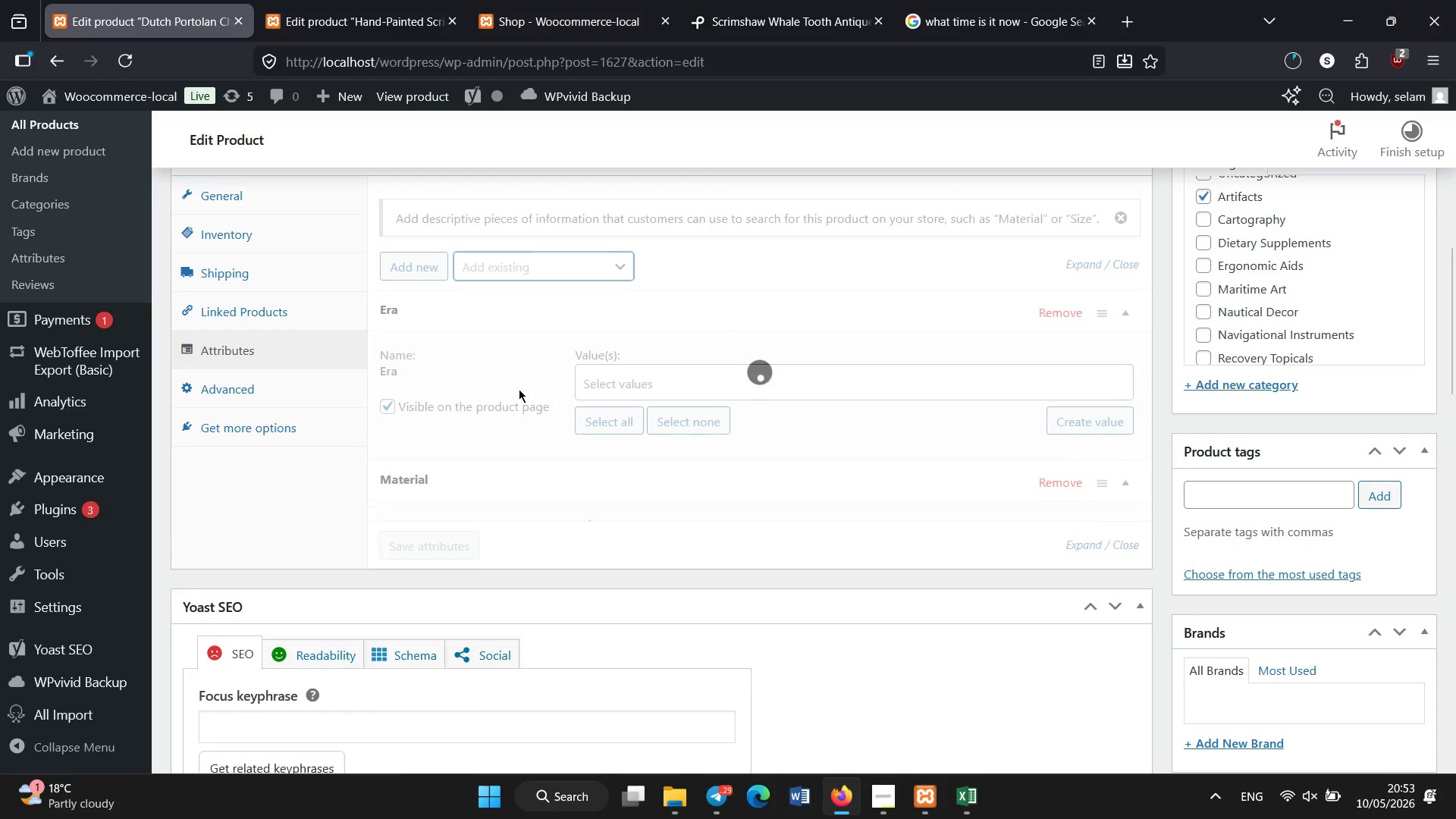 
wait(6.27)
 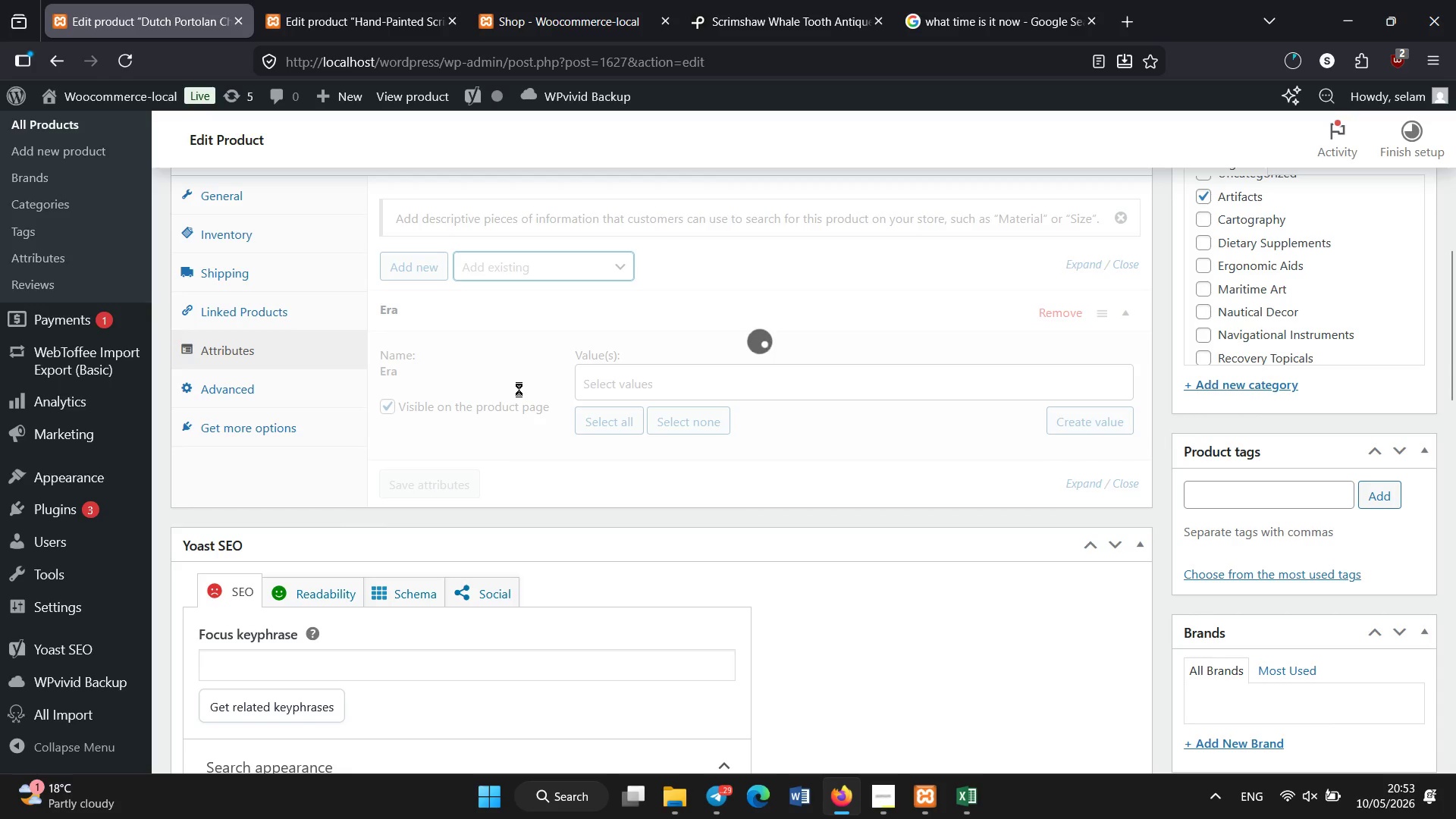 
left_click([547, 269])
 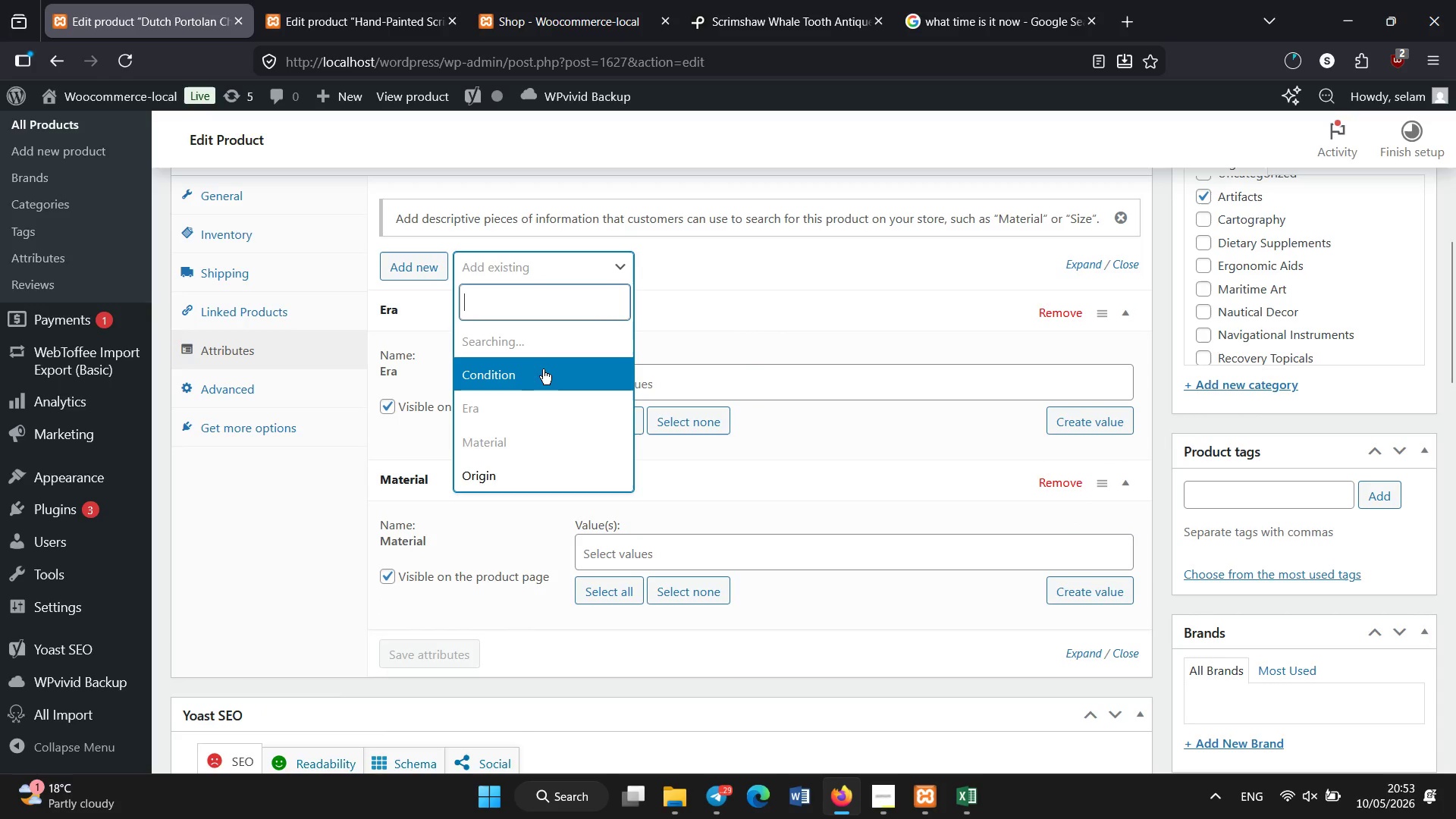 
left_click([543, 369])
 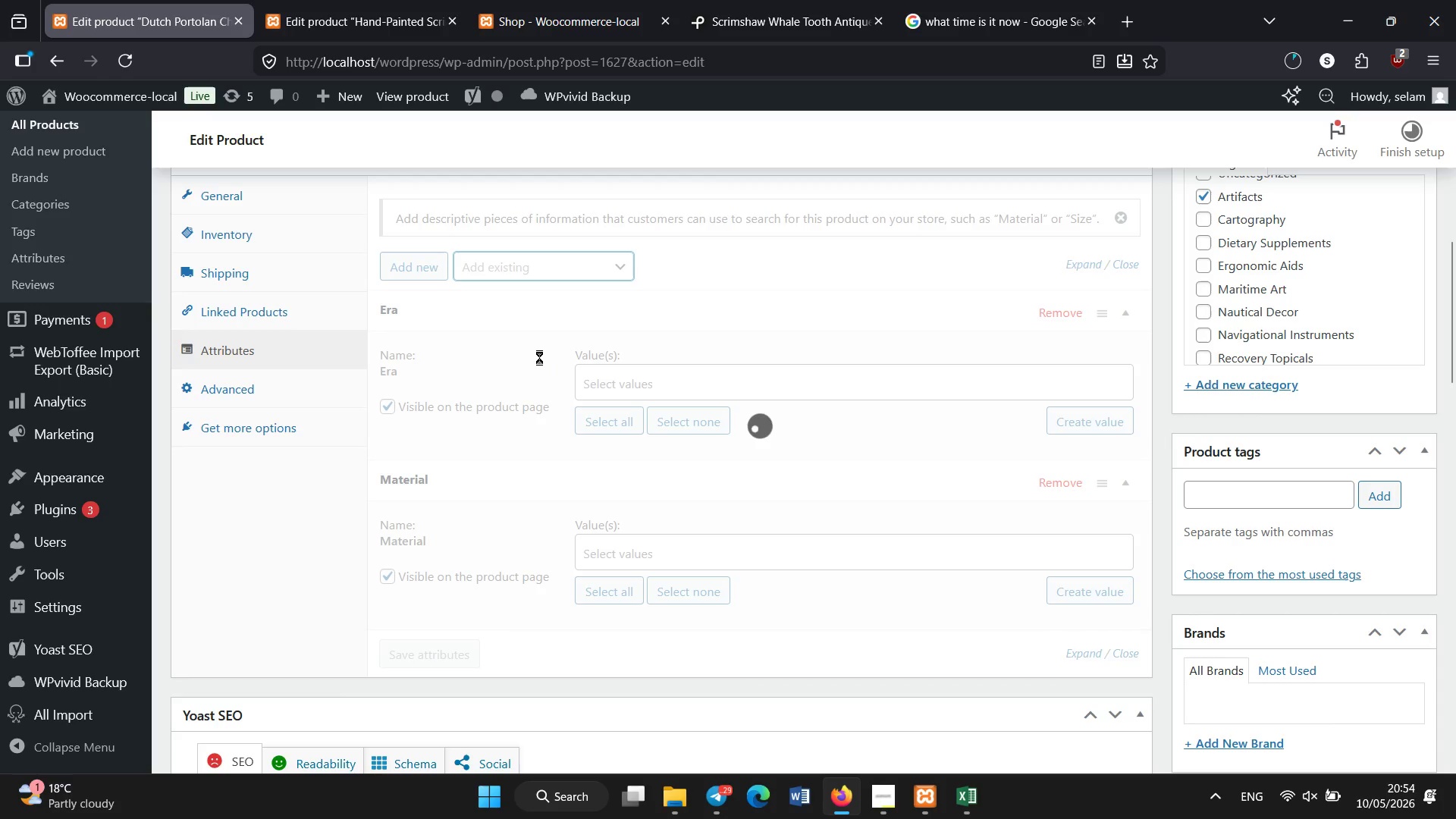 
wait(6.36)
 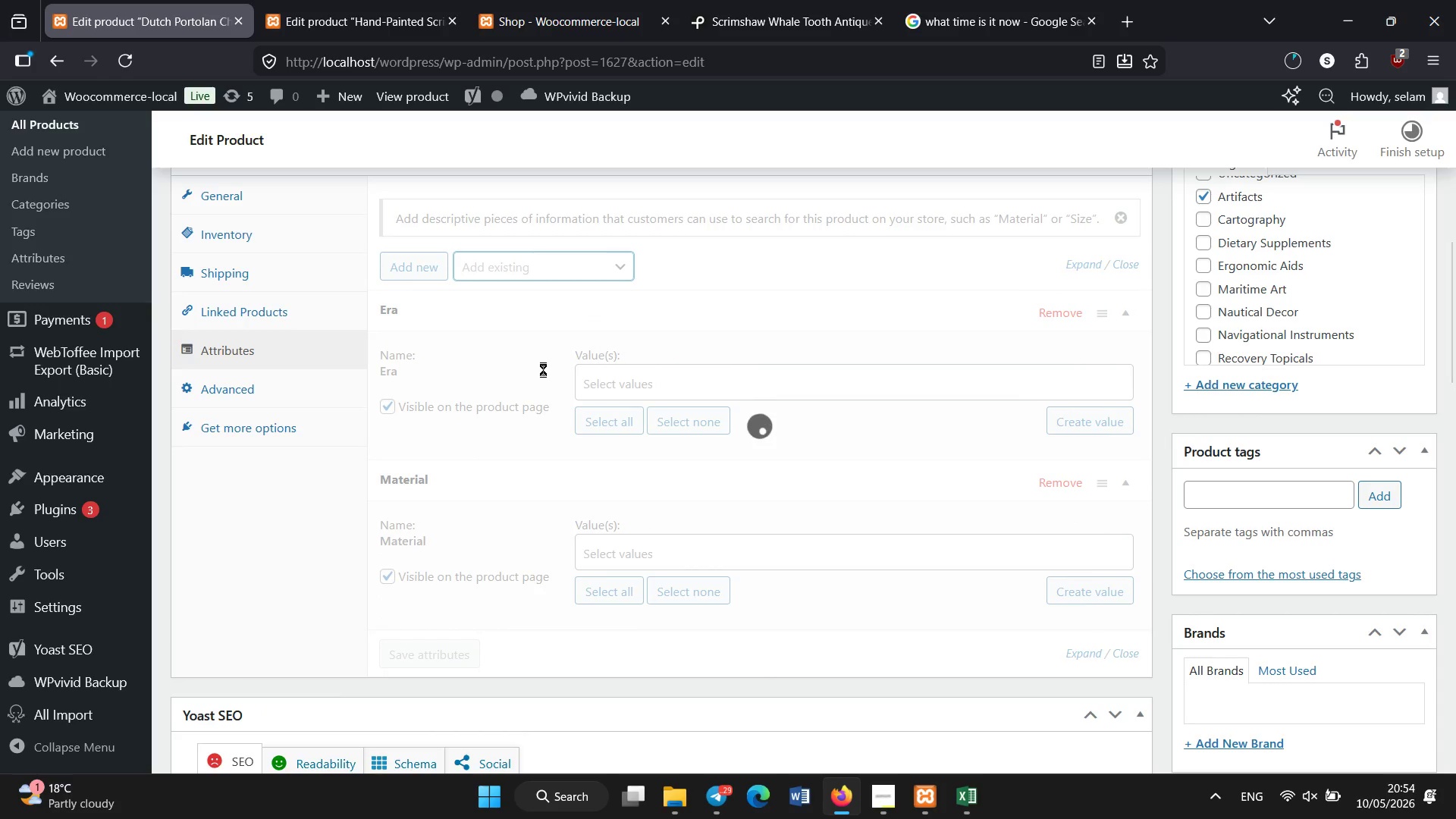 
left_click([560, 270])
 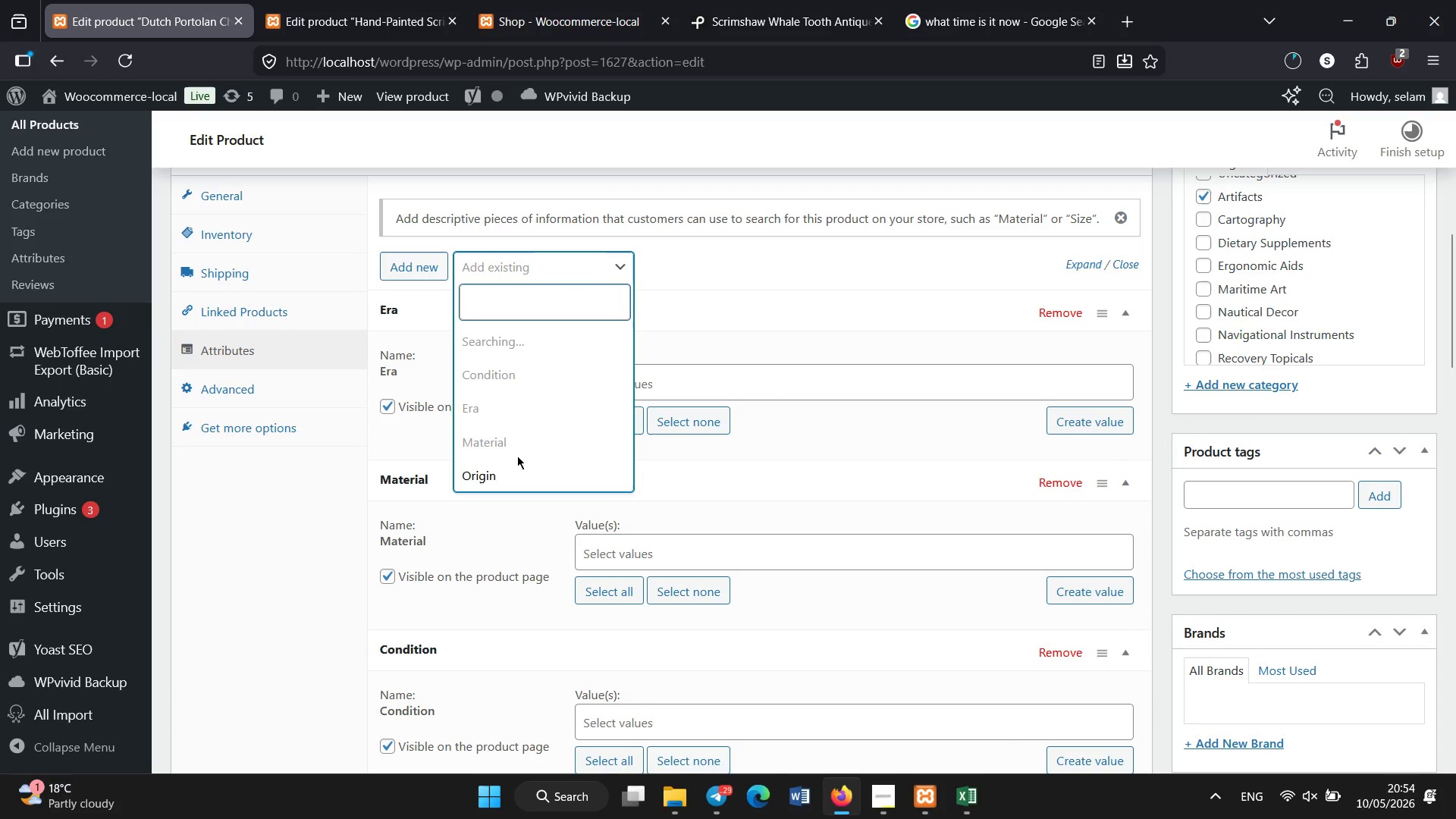 
left_click([514, 469])
 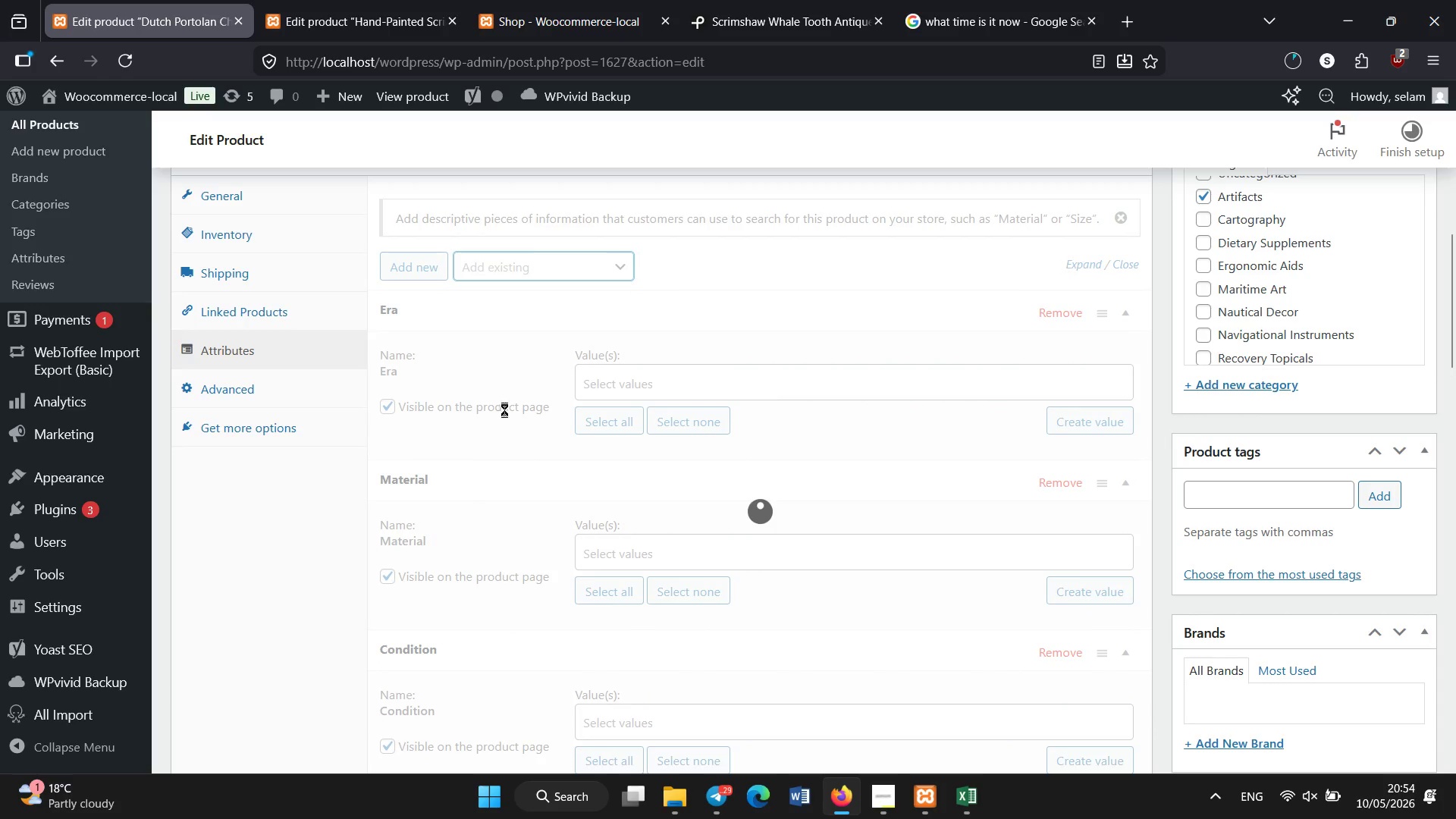 
wait(9.22)
 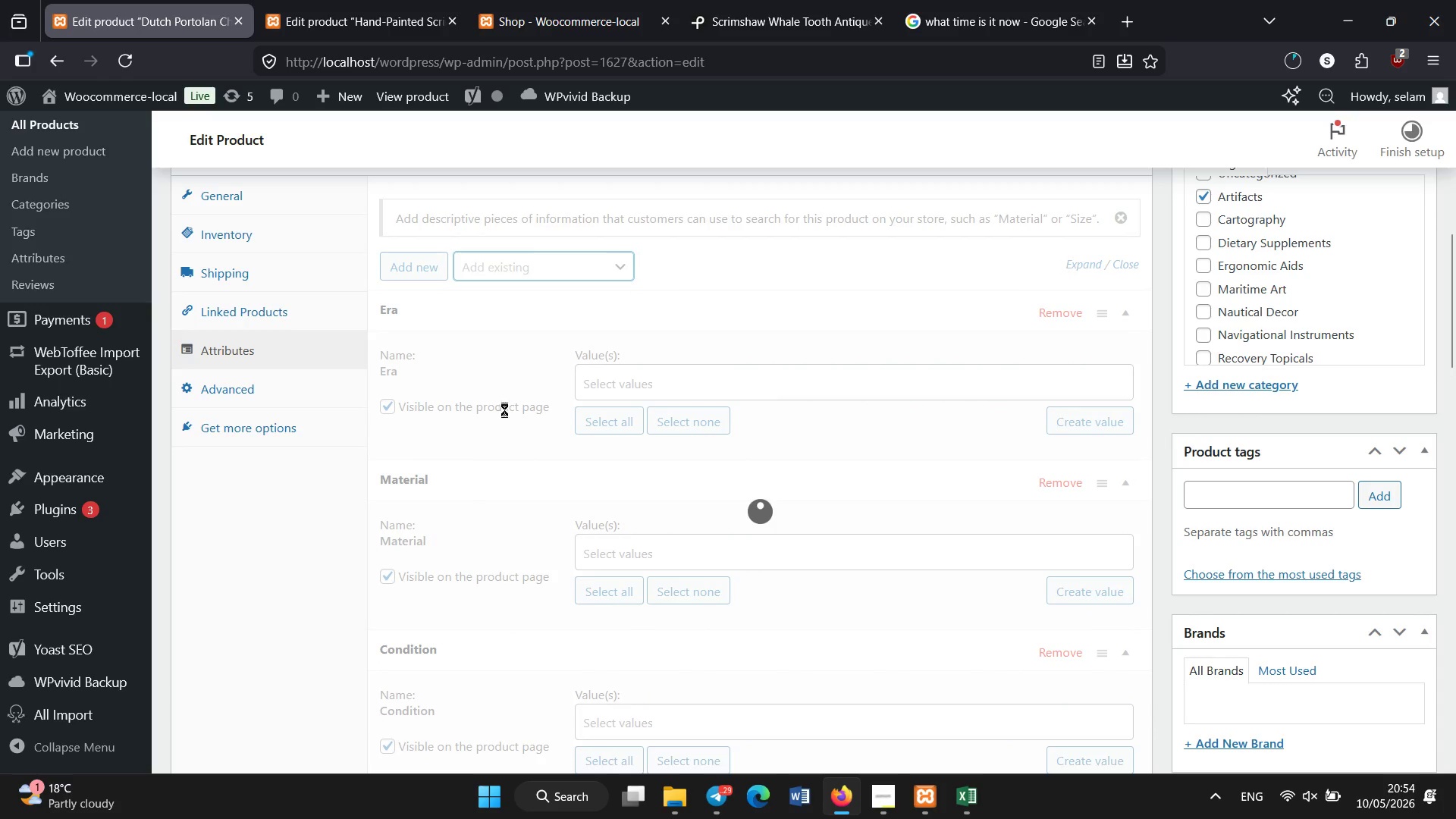 
left_click([656, 378])
 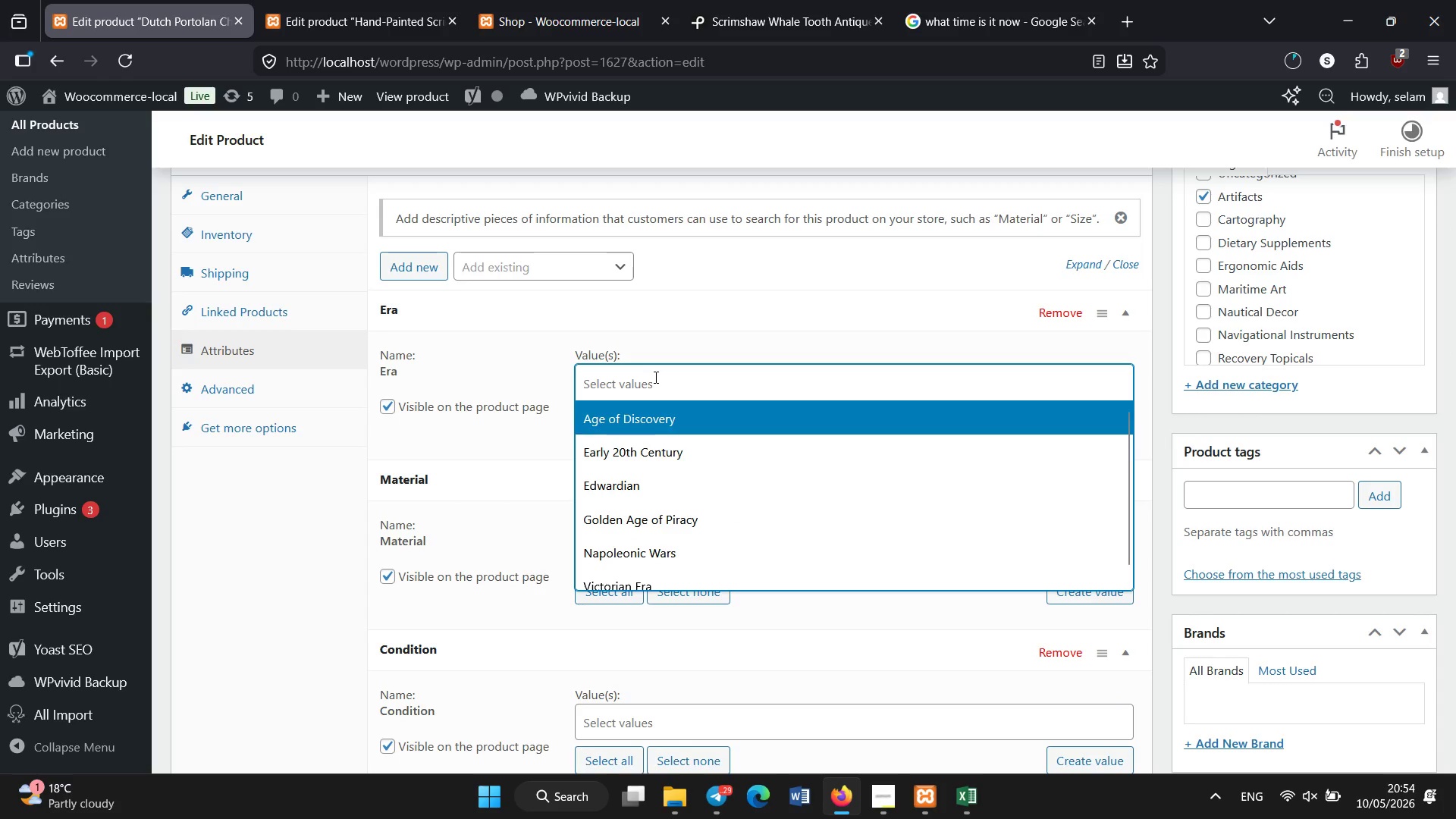 
wait(6.12)
 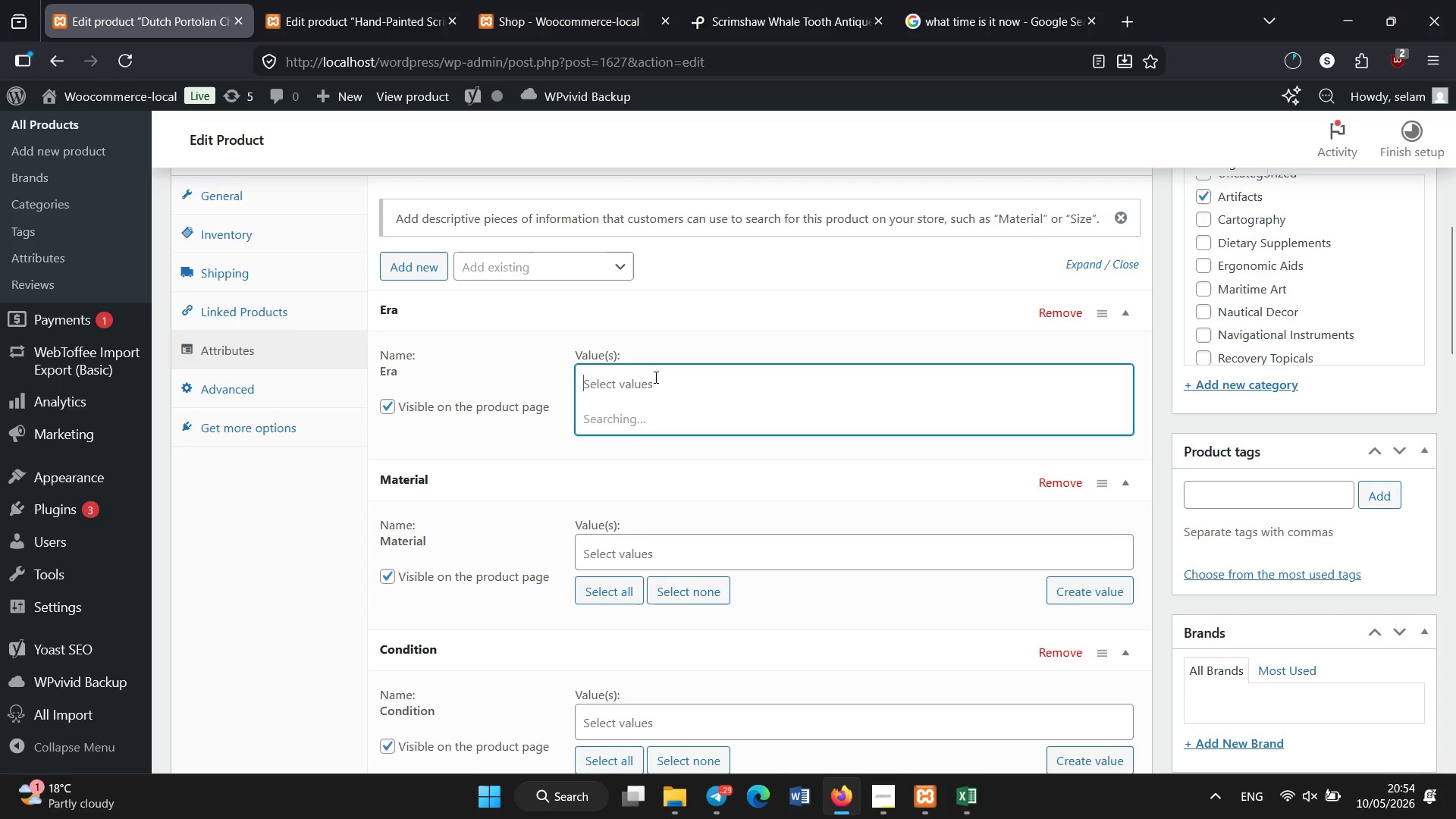 
left_click([646, 582])
 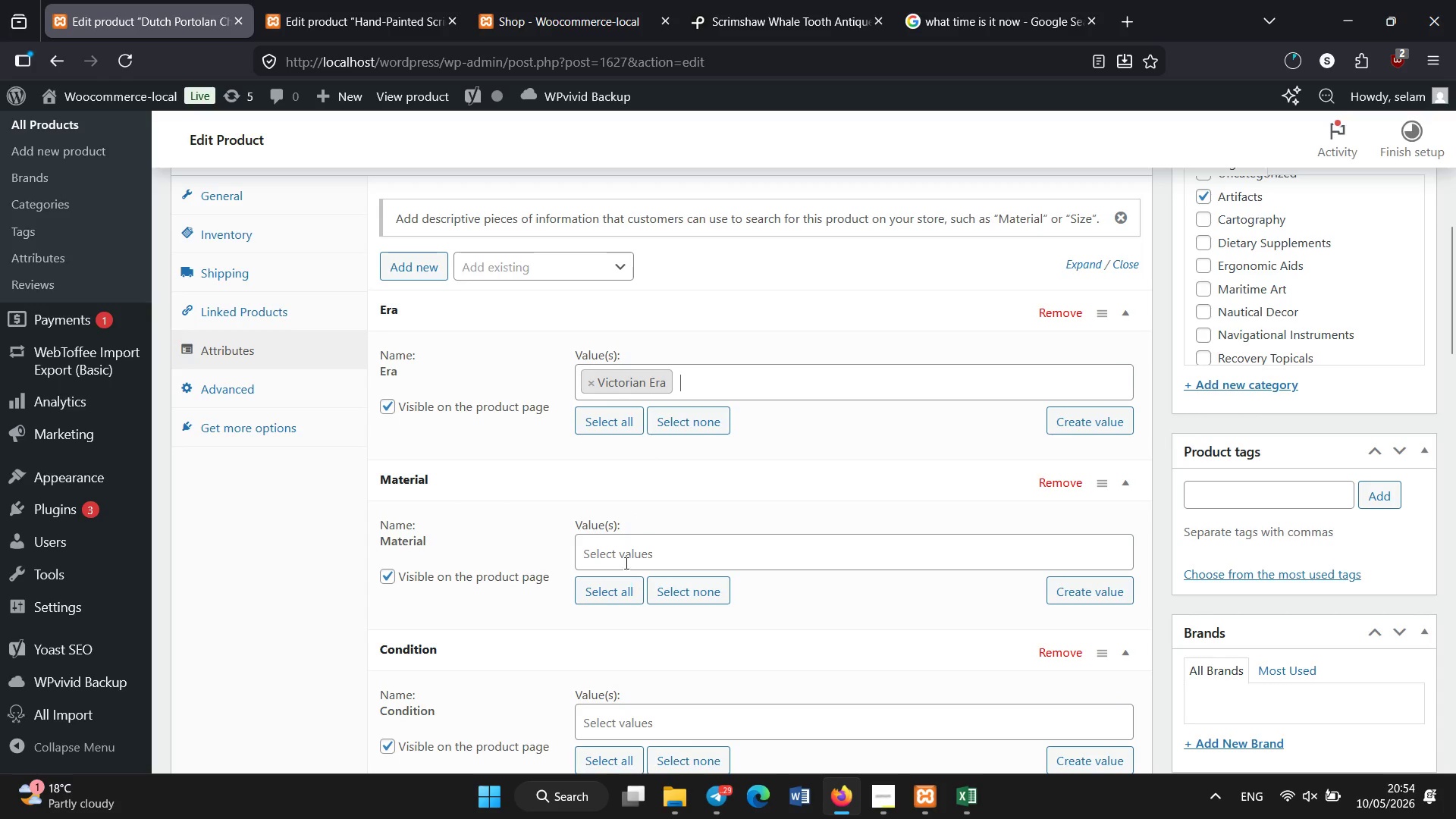 
left_click([623, 549])
 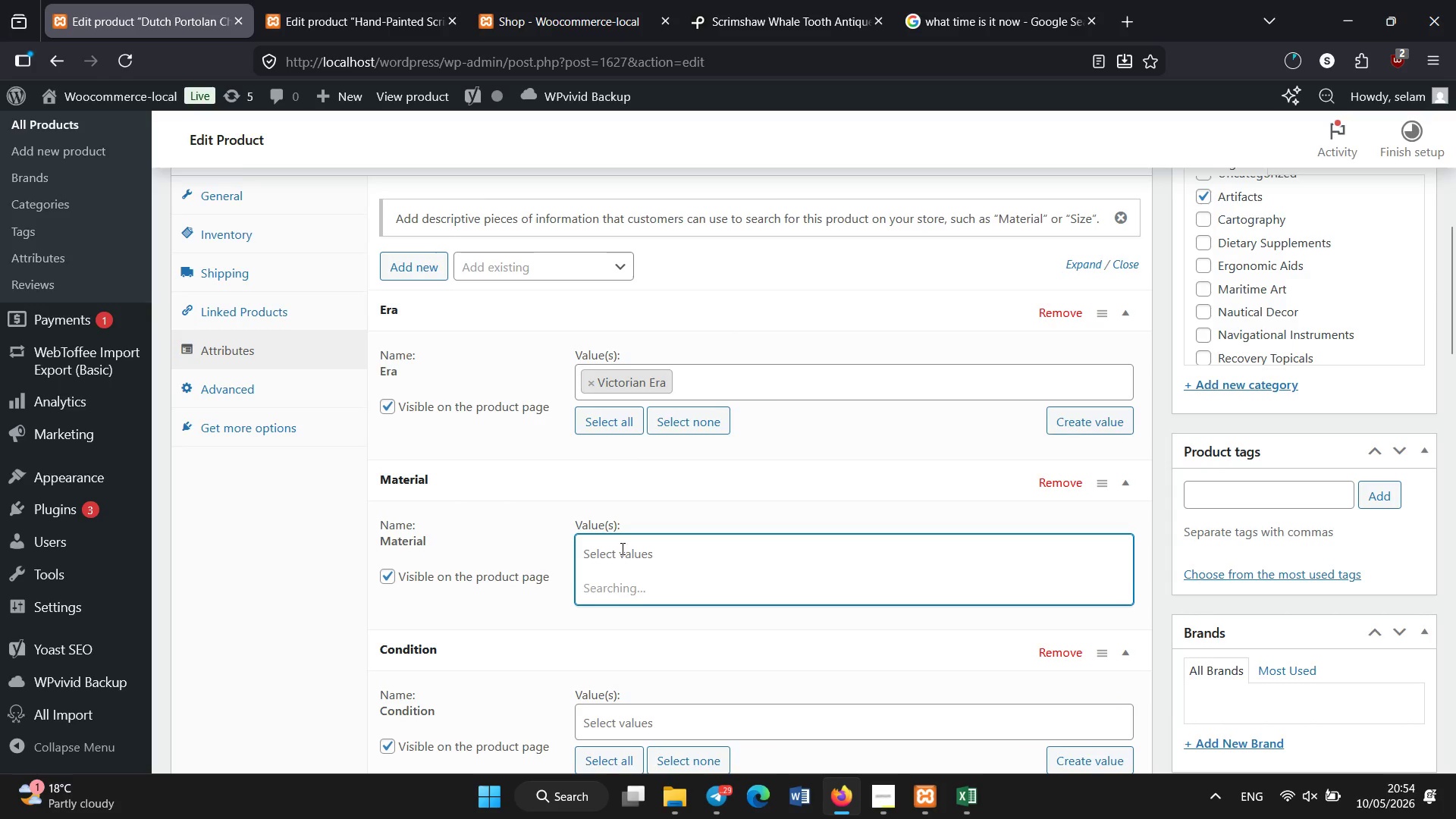 
scroll: coordinate [623, 549], scroll_direction: down, amount: 1.0
 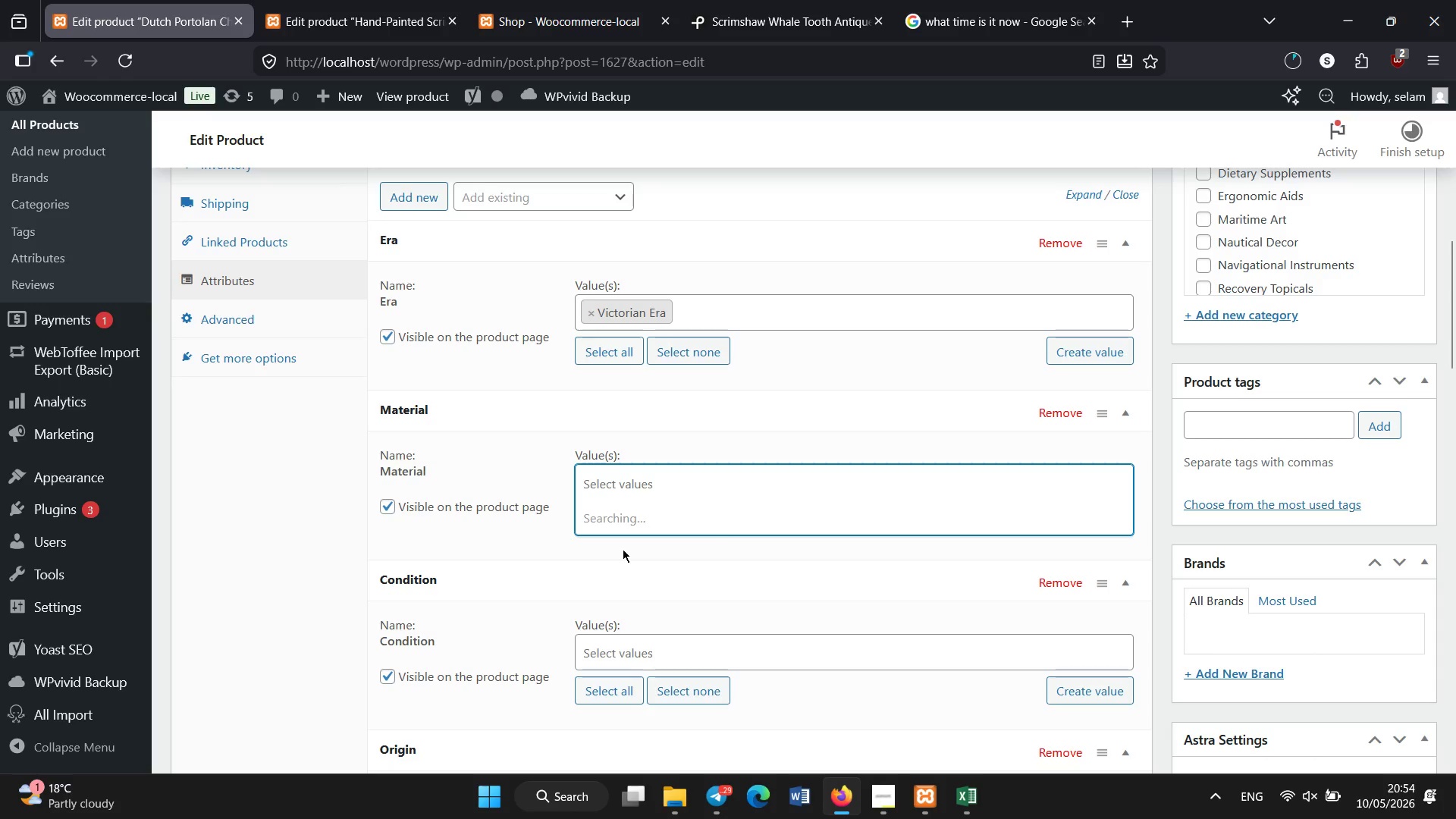 
mouse_move([639, 582])
 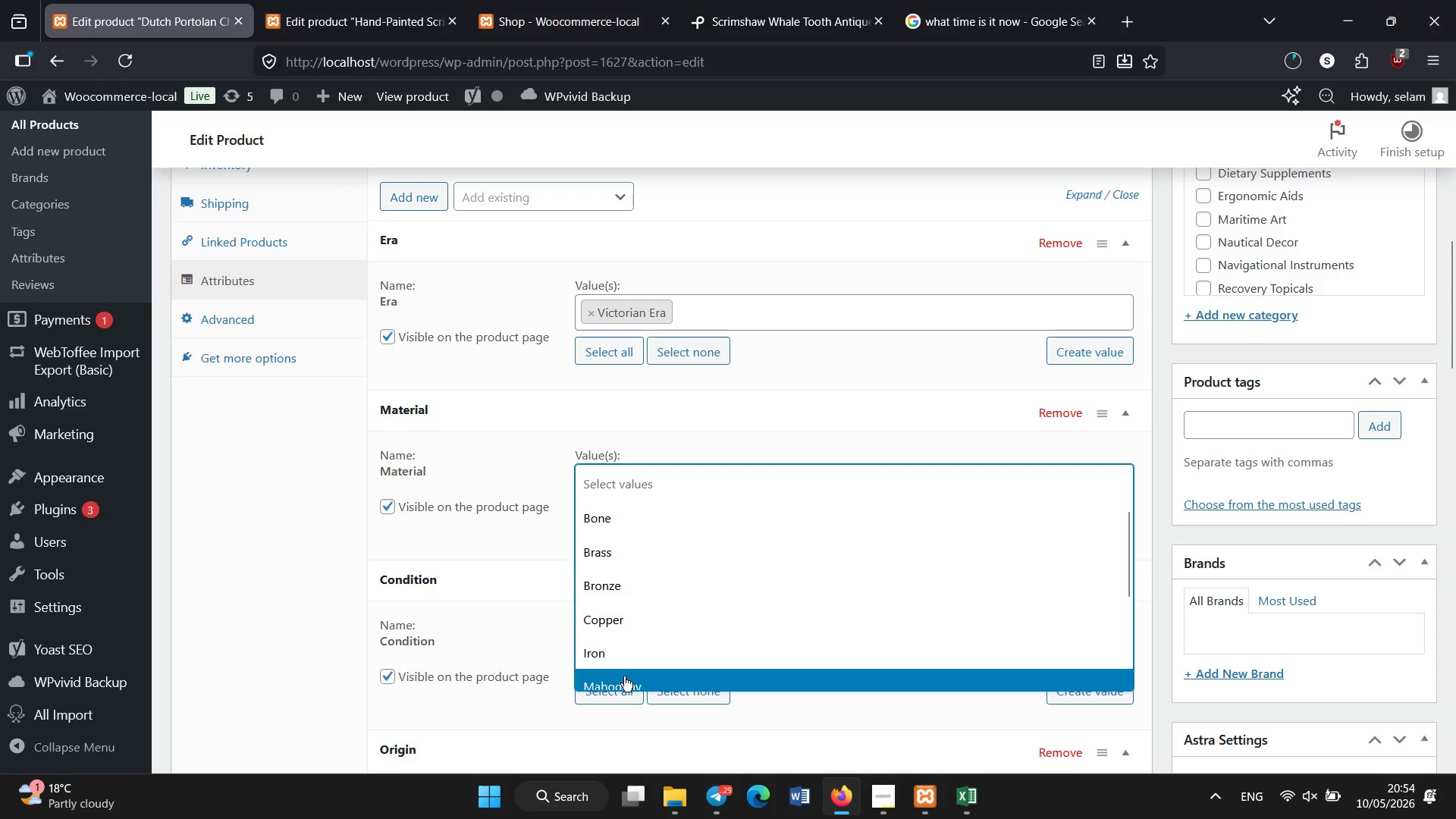 
left_click([624, 676])
 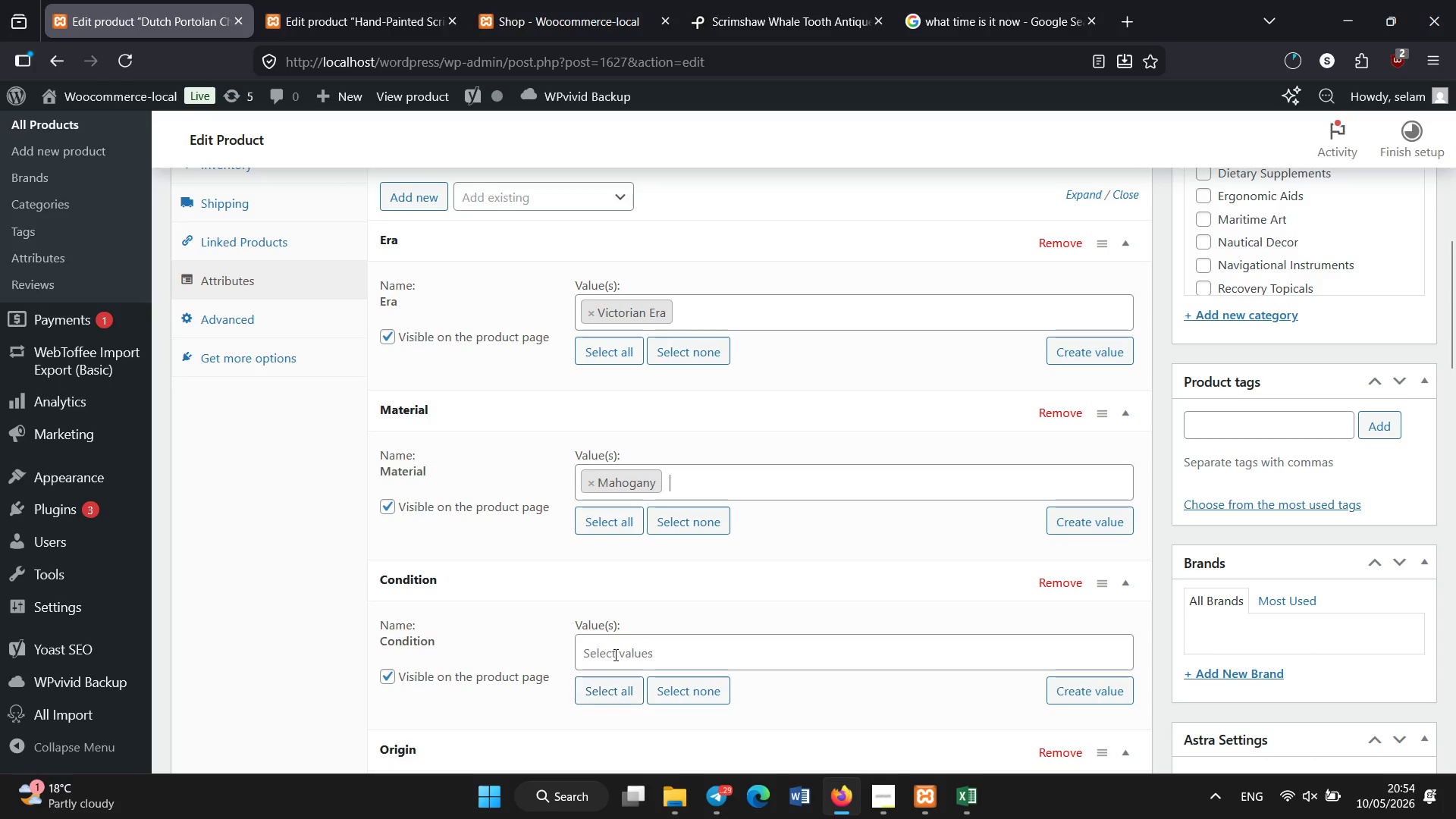 
left_click([616, 655])
 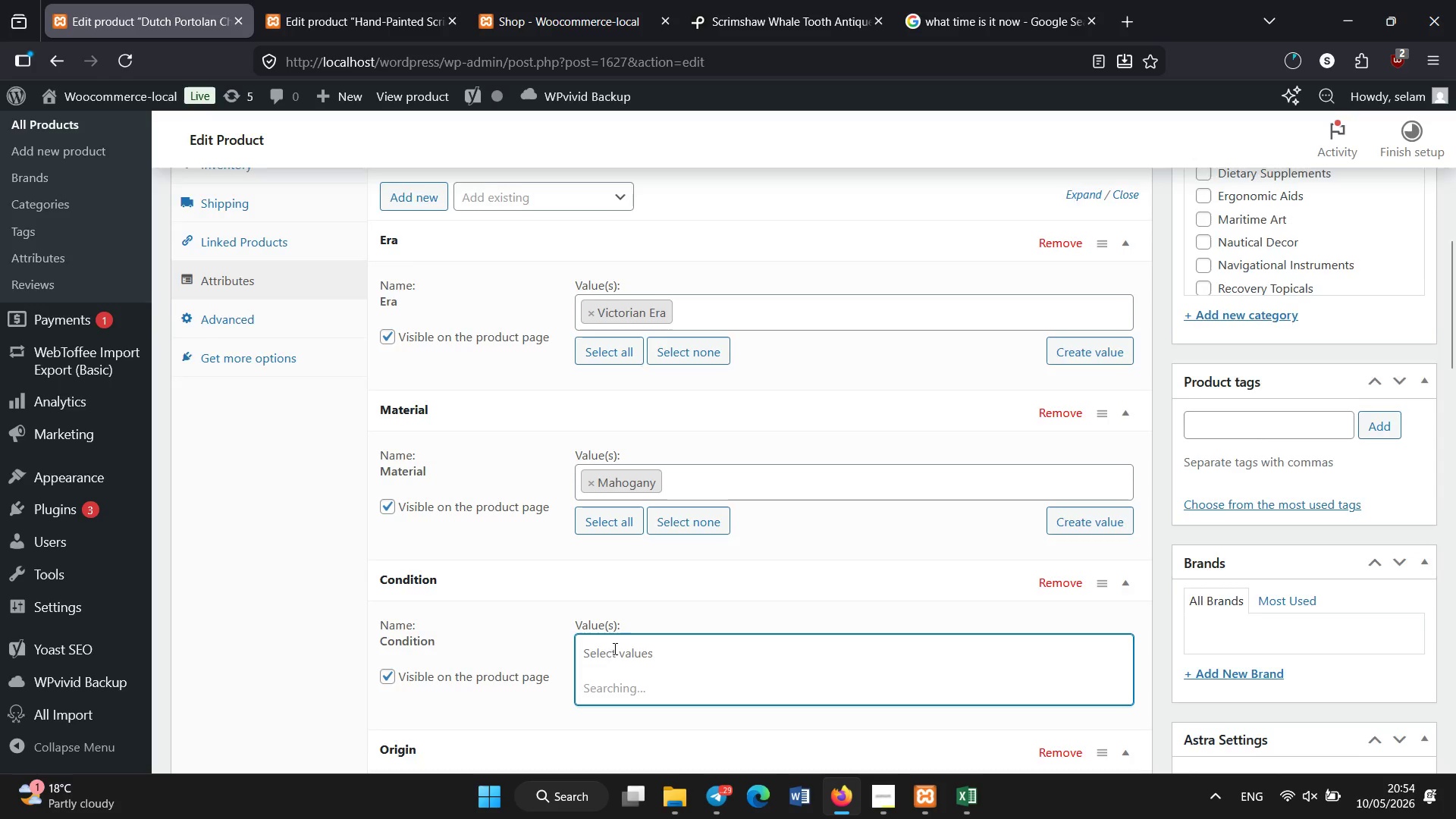 
scroll: coordinate [613, 613], scroll_direction: down, amount: 1.0
 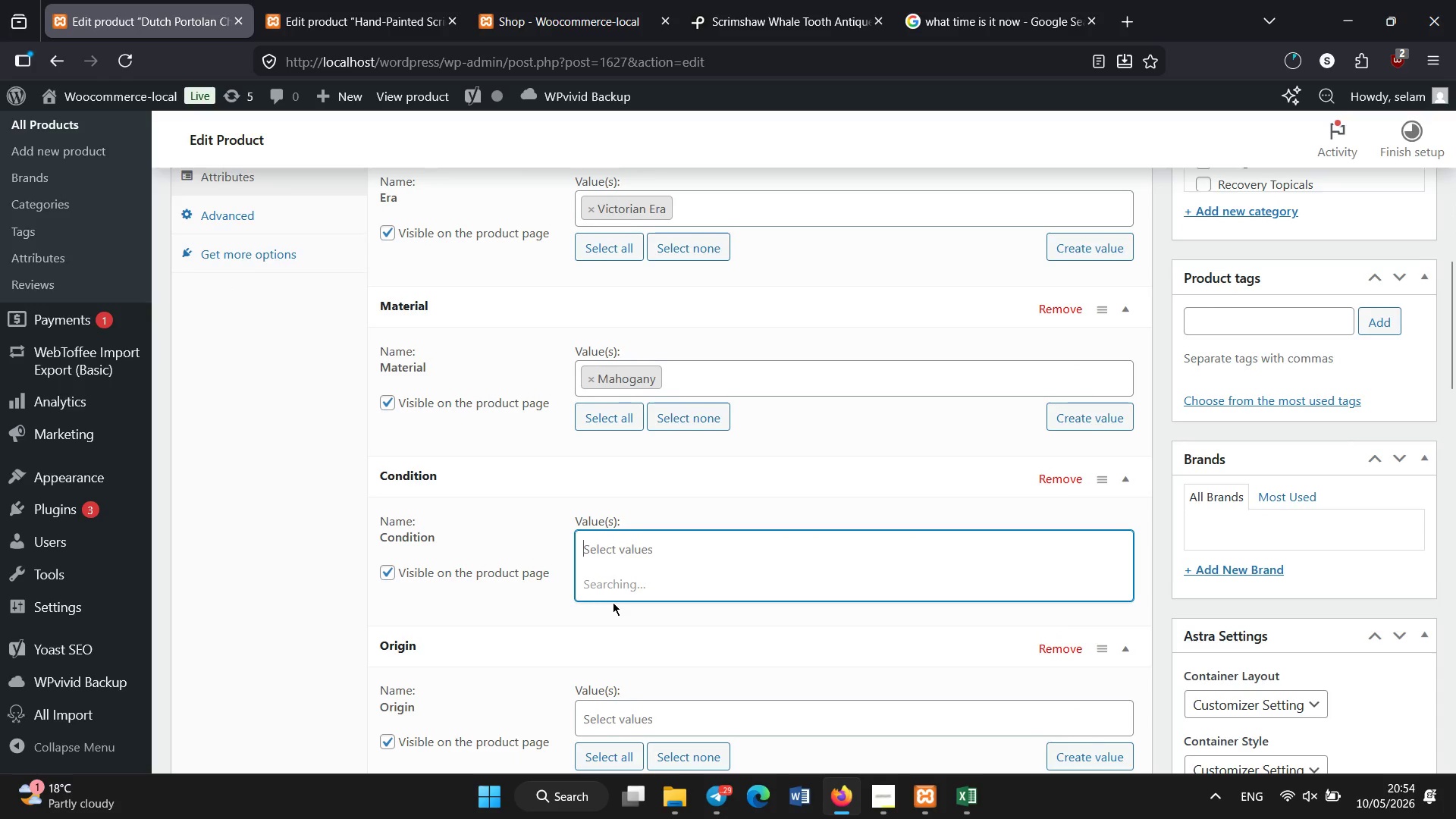 
scroll: coordinate [613, 602], scroll_direction: none, amount: 0.0
 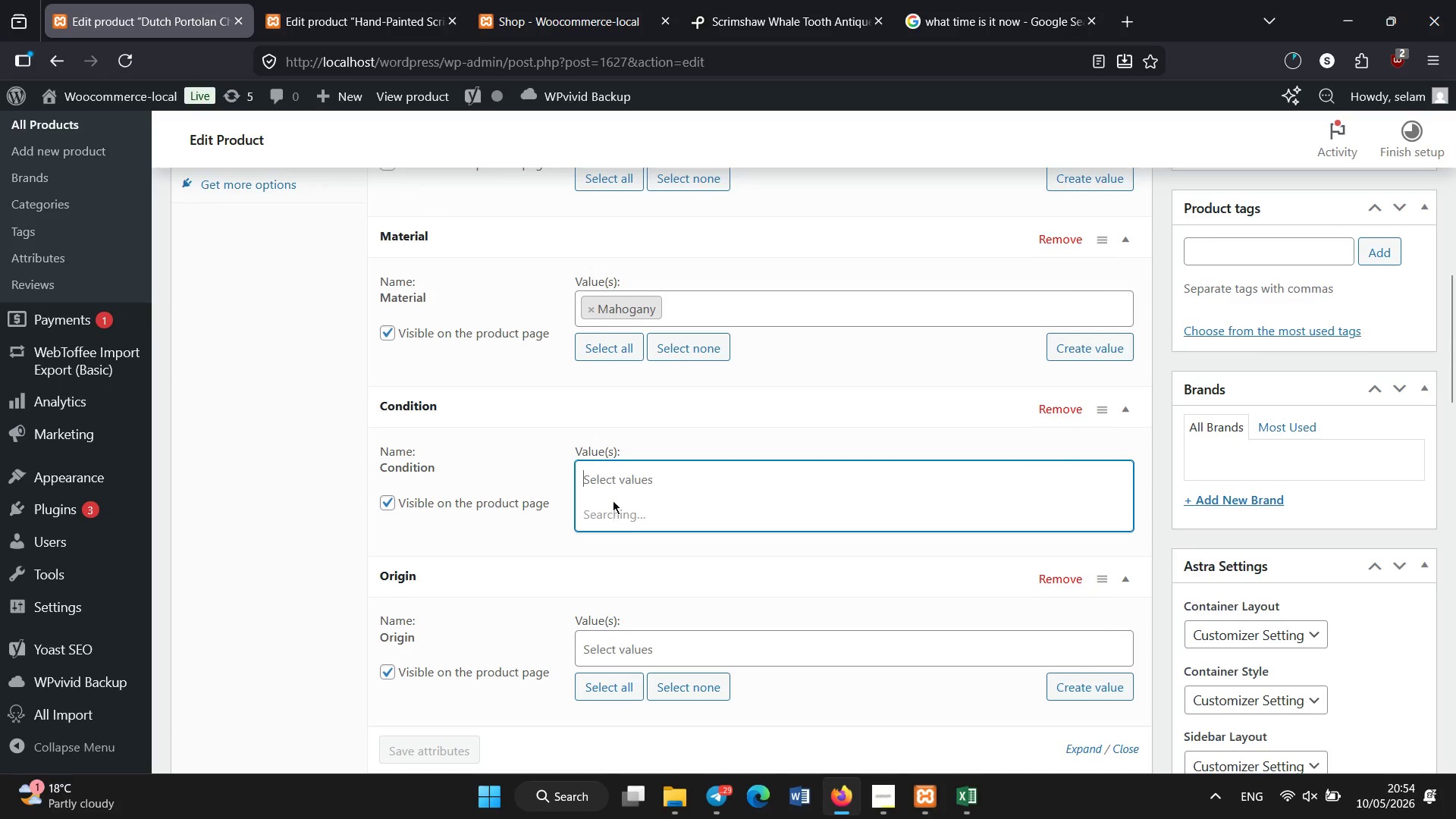 
mouse_move([610, 502])
 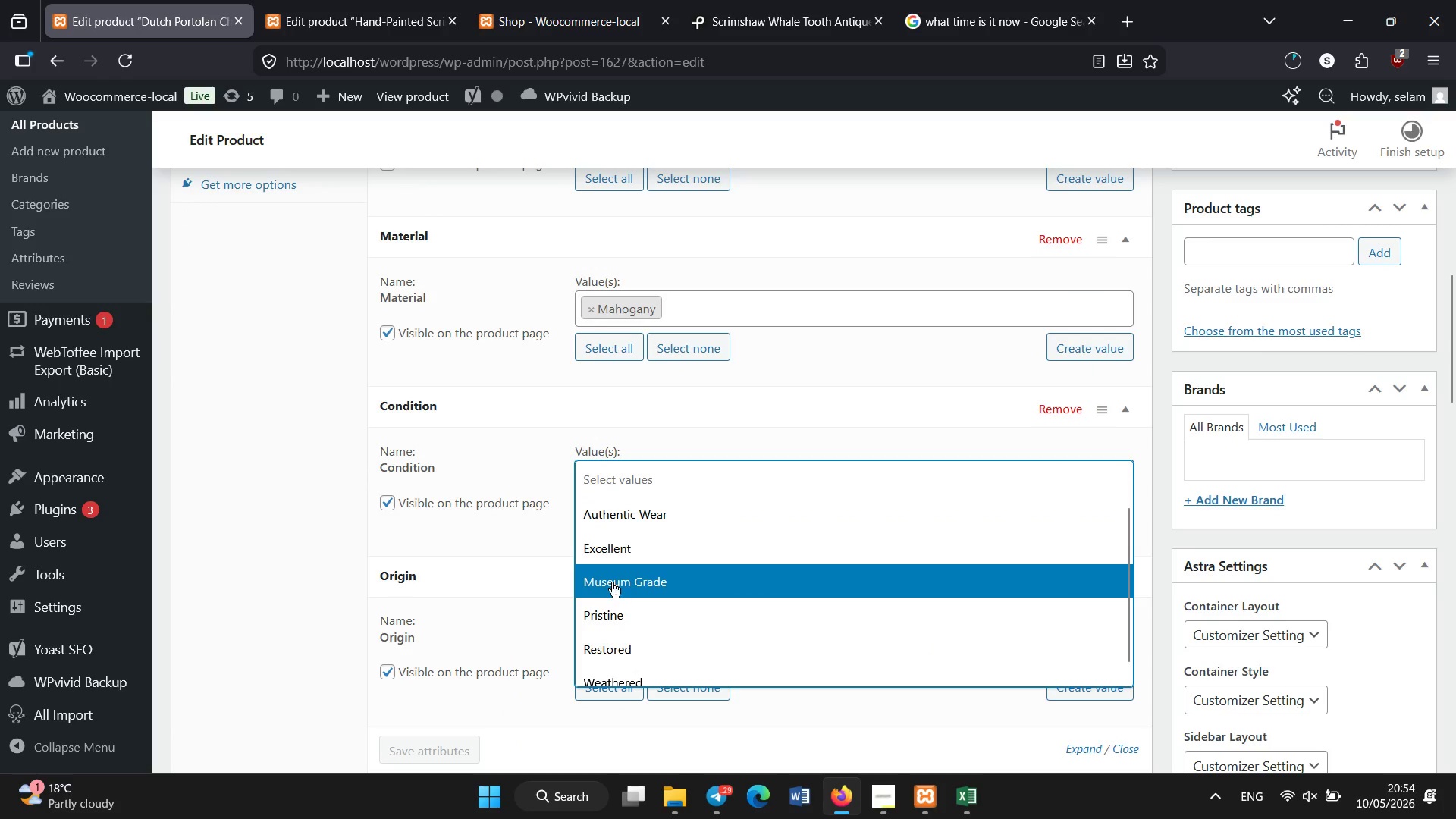 
left_click([612, 580])
 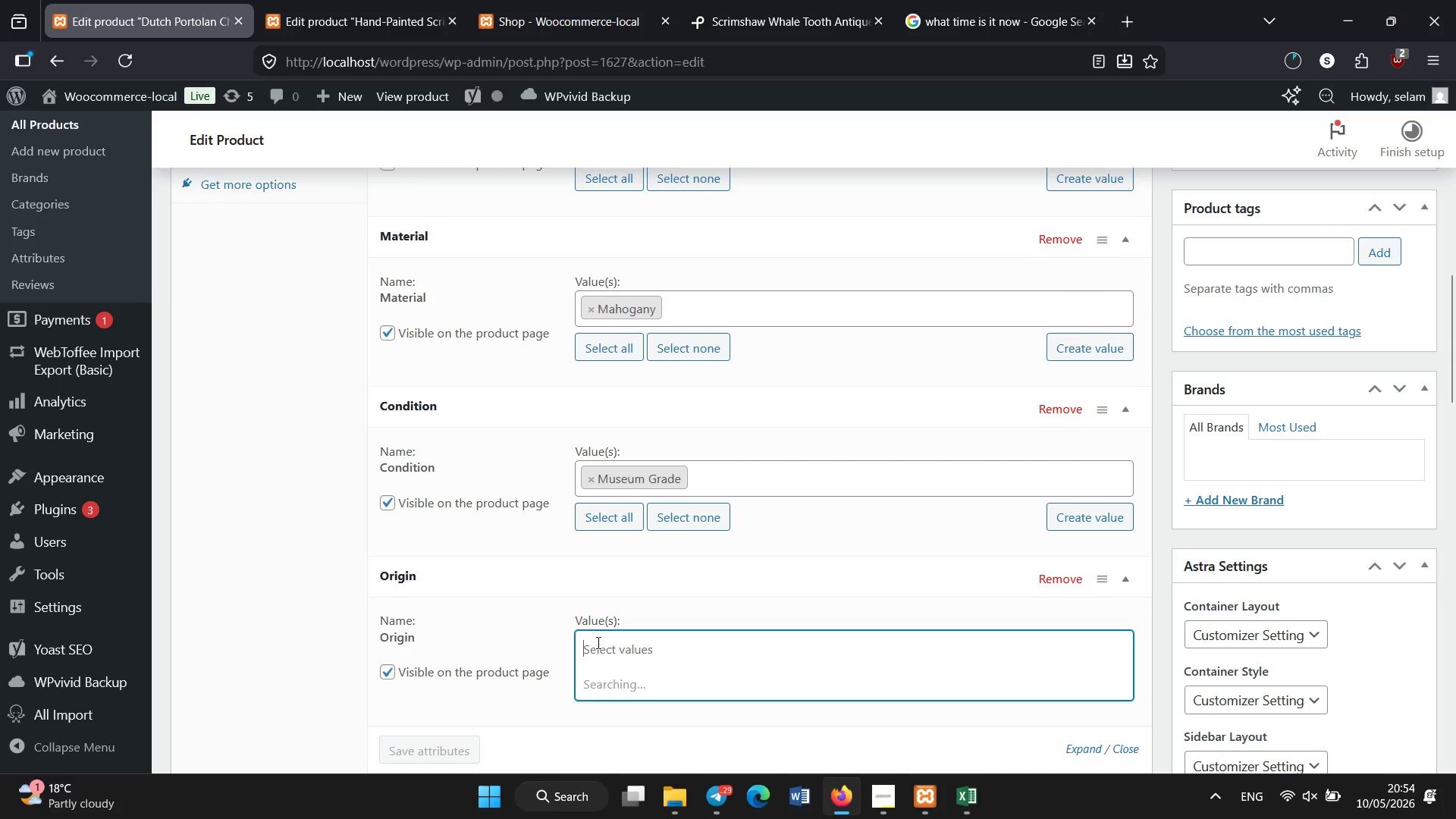 
scroll: coordinate [598, 637], scroll_direction: down, amount: 2.0
 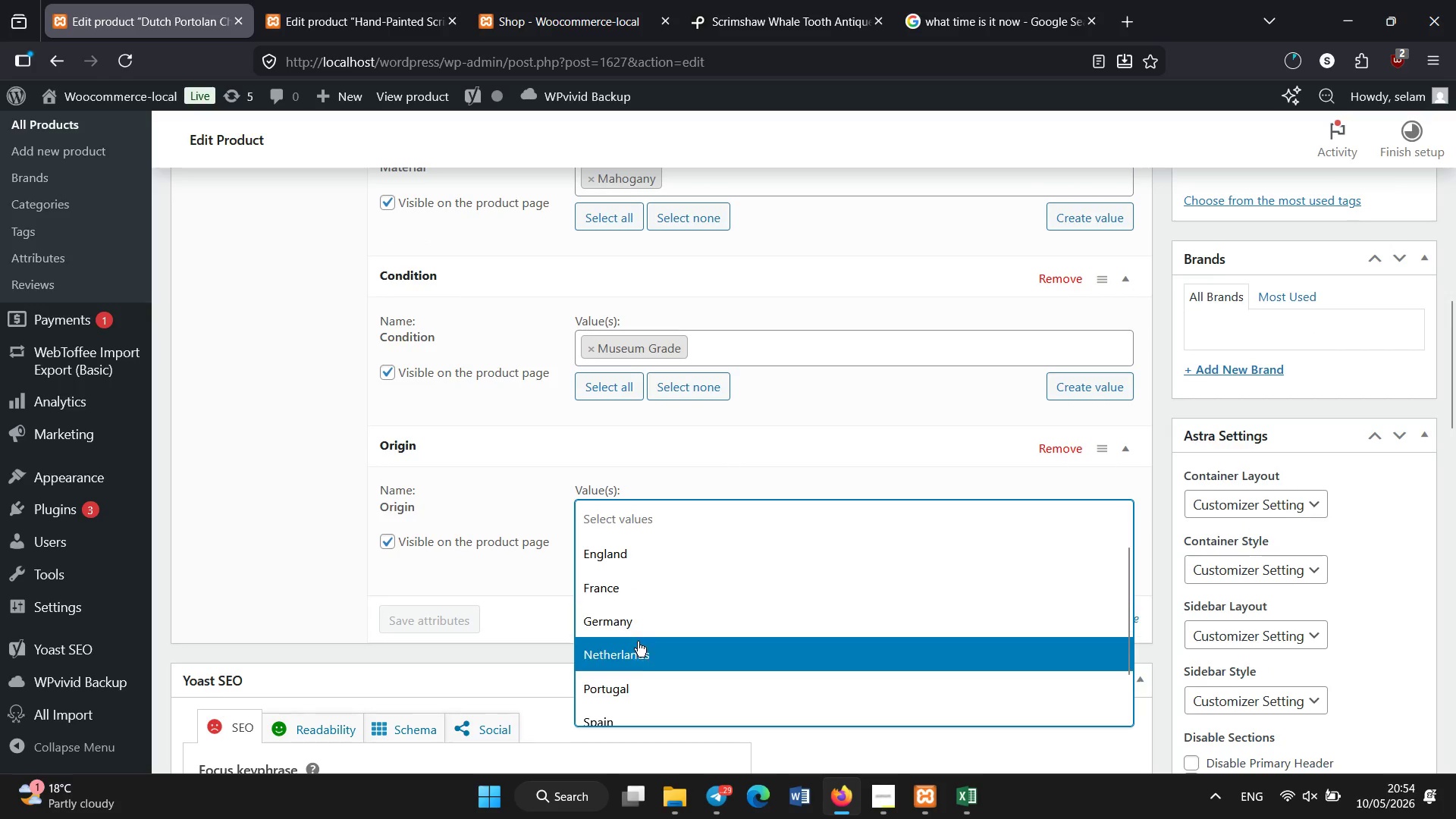 
left_click([618, 714])
 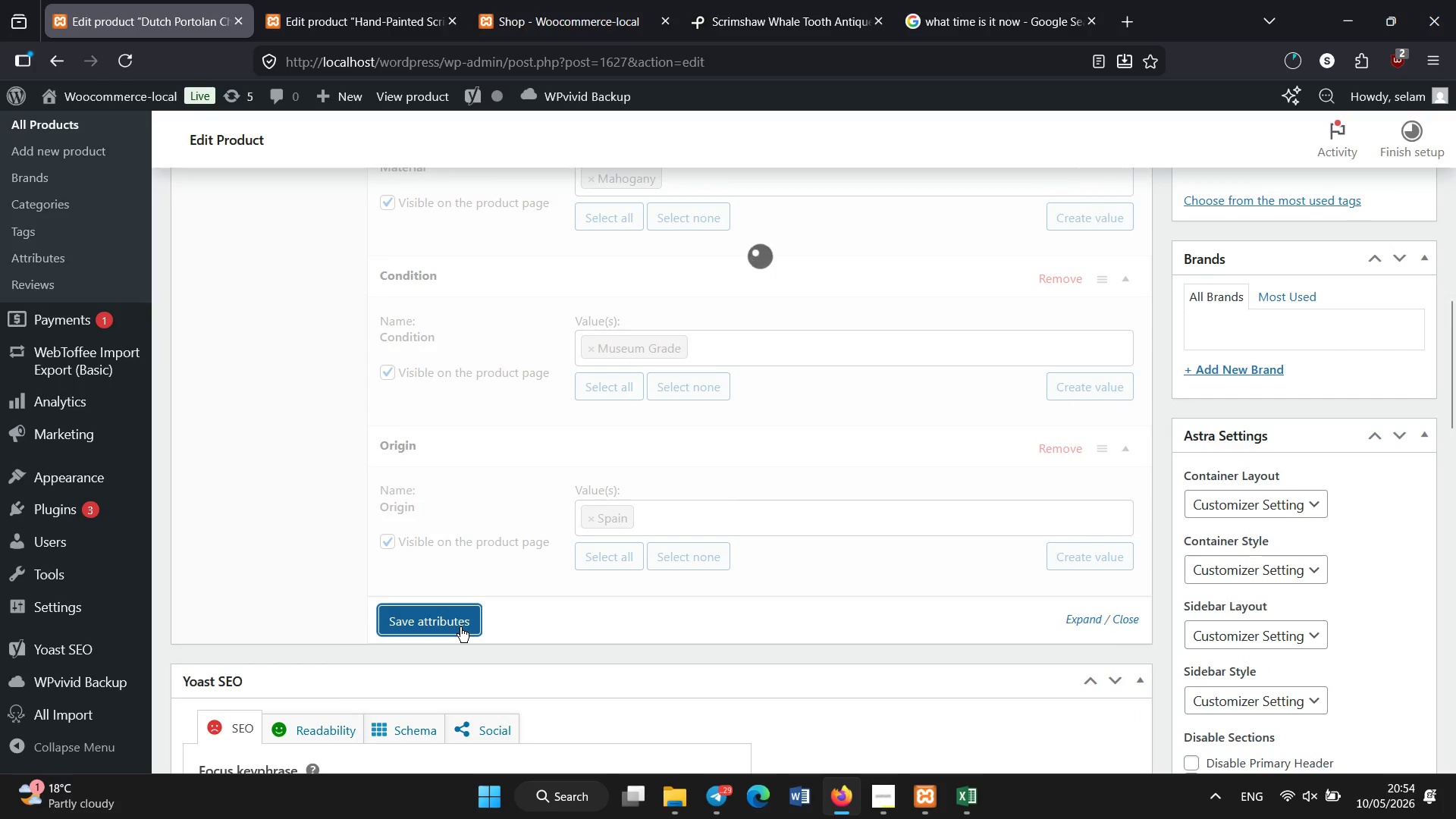 
scroll: coordinate [399, 680], scroll_direction: down, amount: 10.0
 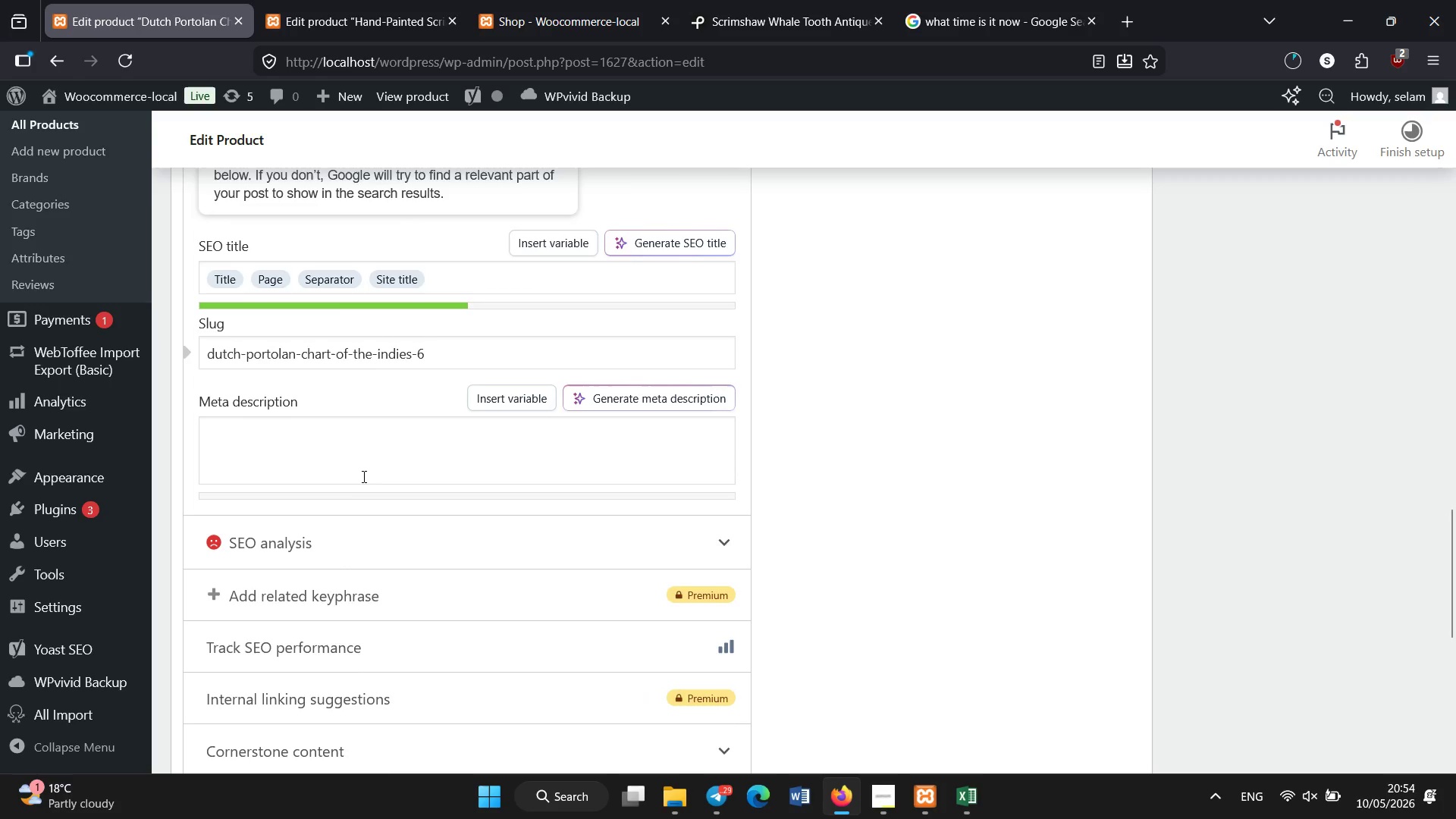 
left_click([362, 475])
 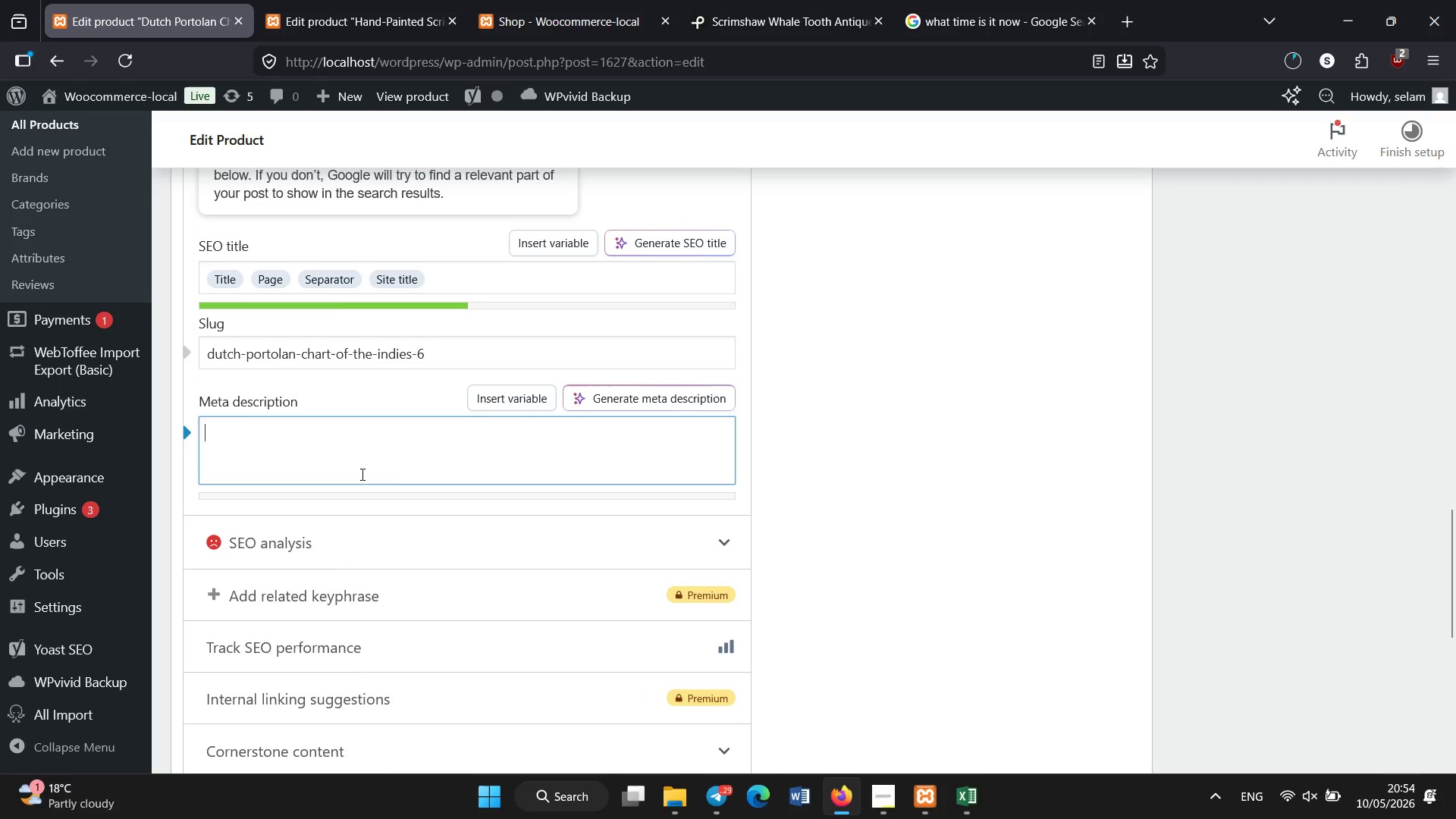 
type(Museum-grade Dutch portolan chart reflecting Victorian maritime navigation heritage.)
 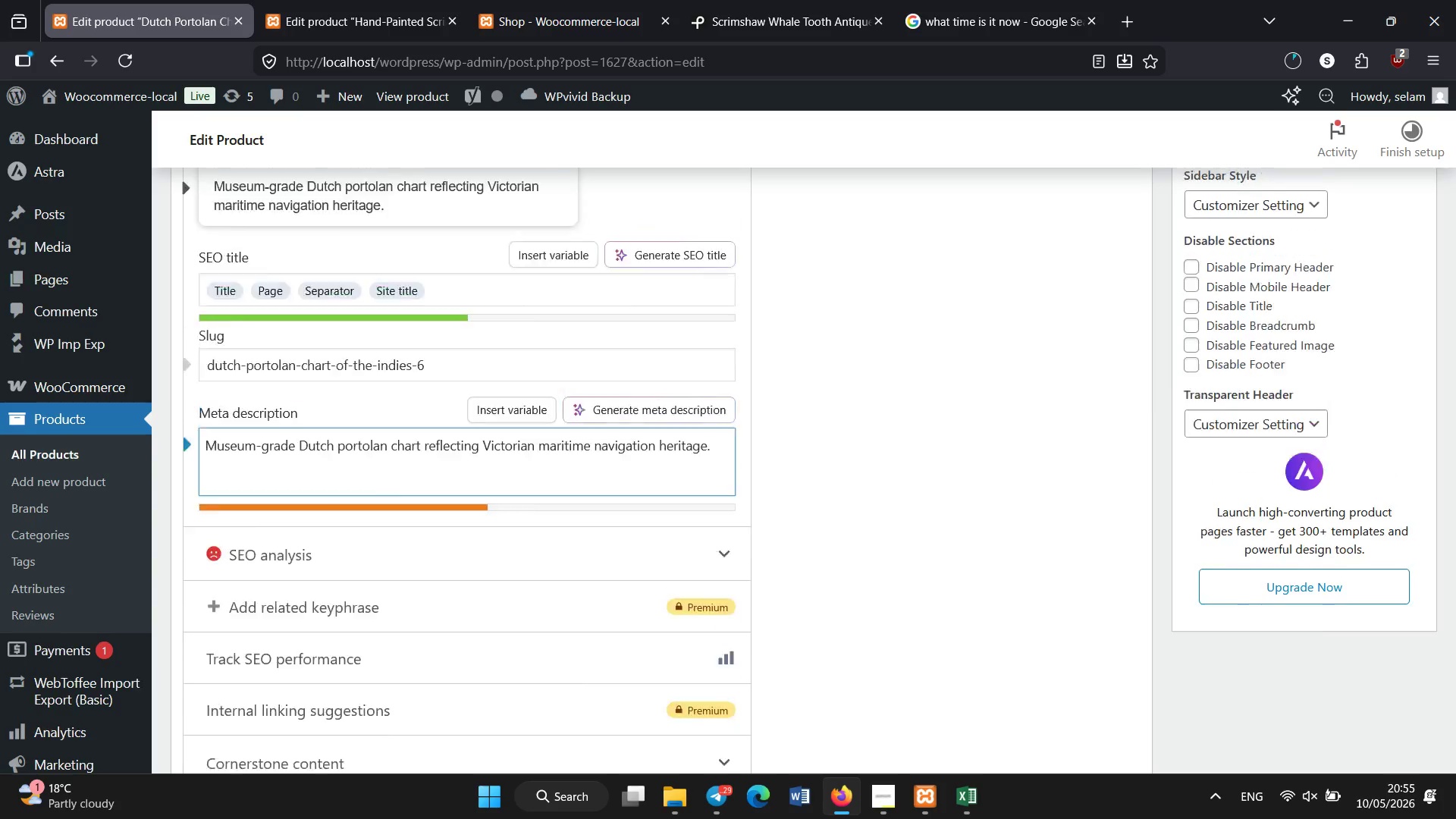 
scroll: coordinate [787, 412], scroll_direction: up, amount: 17.0
 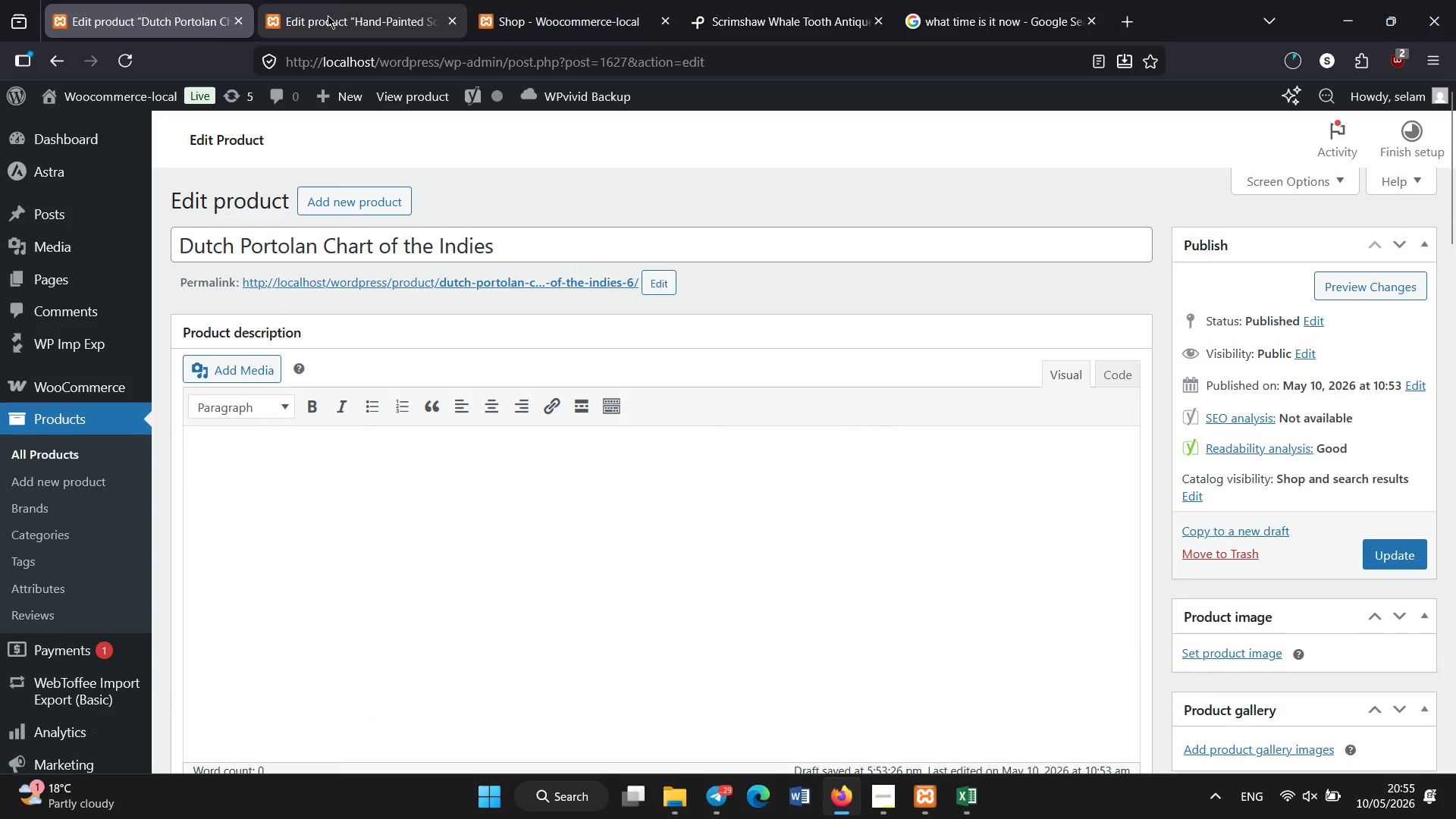 
left_click([359, 0])
 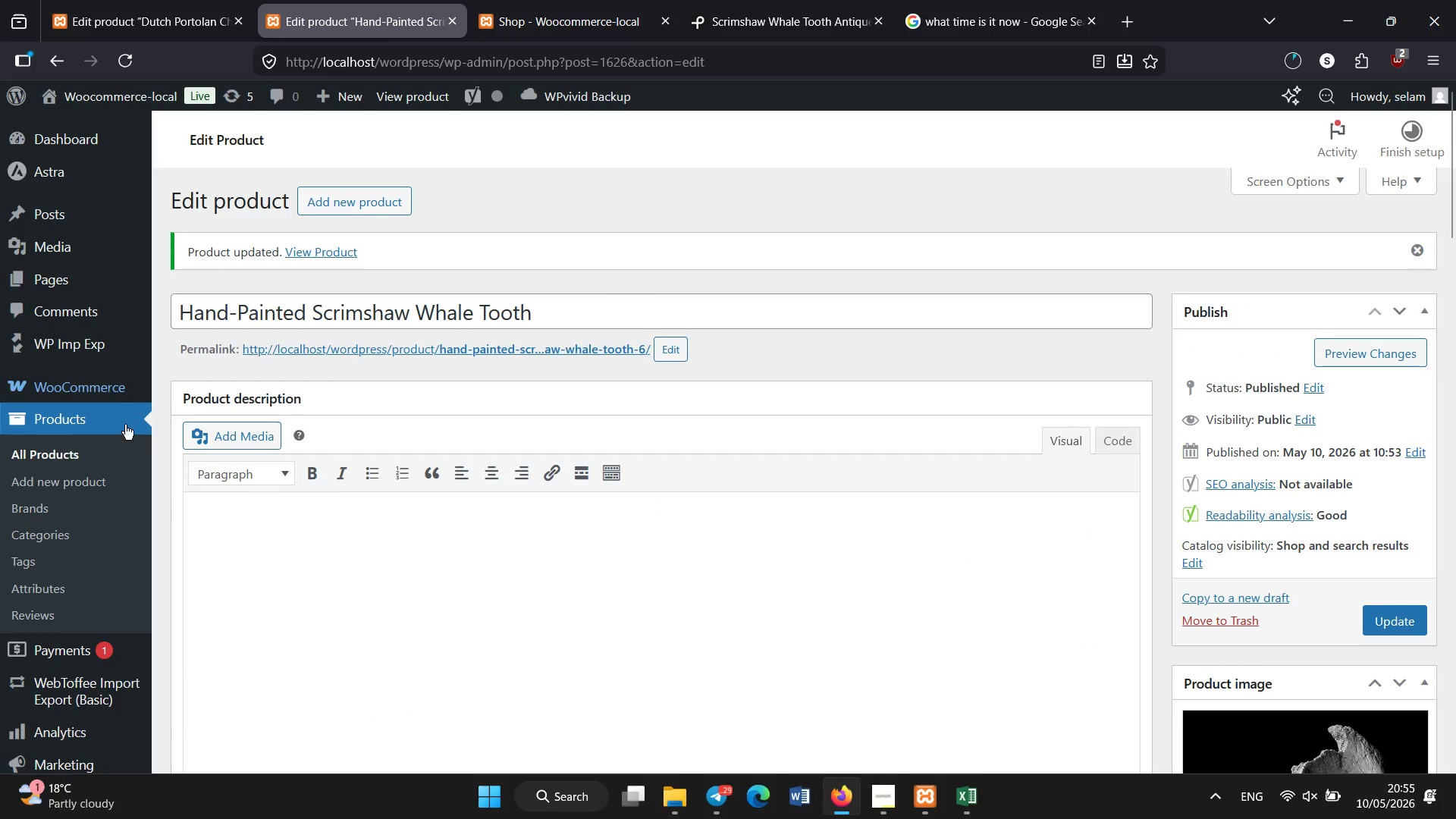 
left_click([99, 456])
 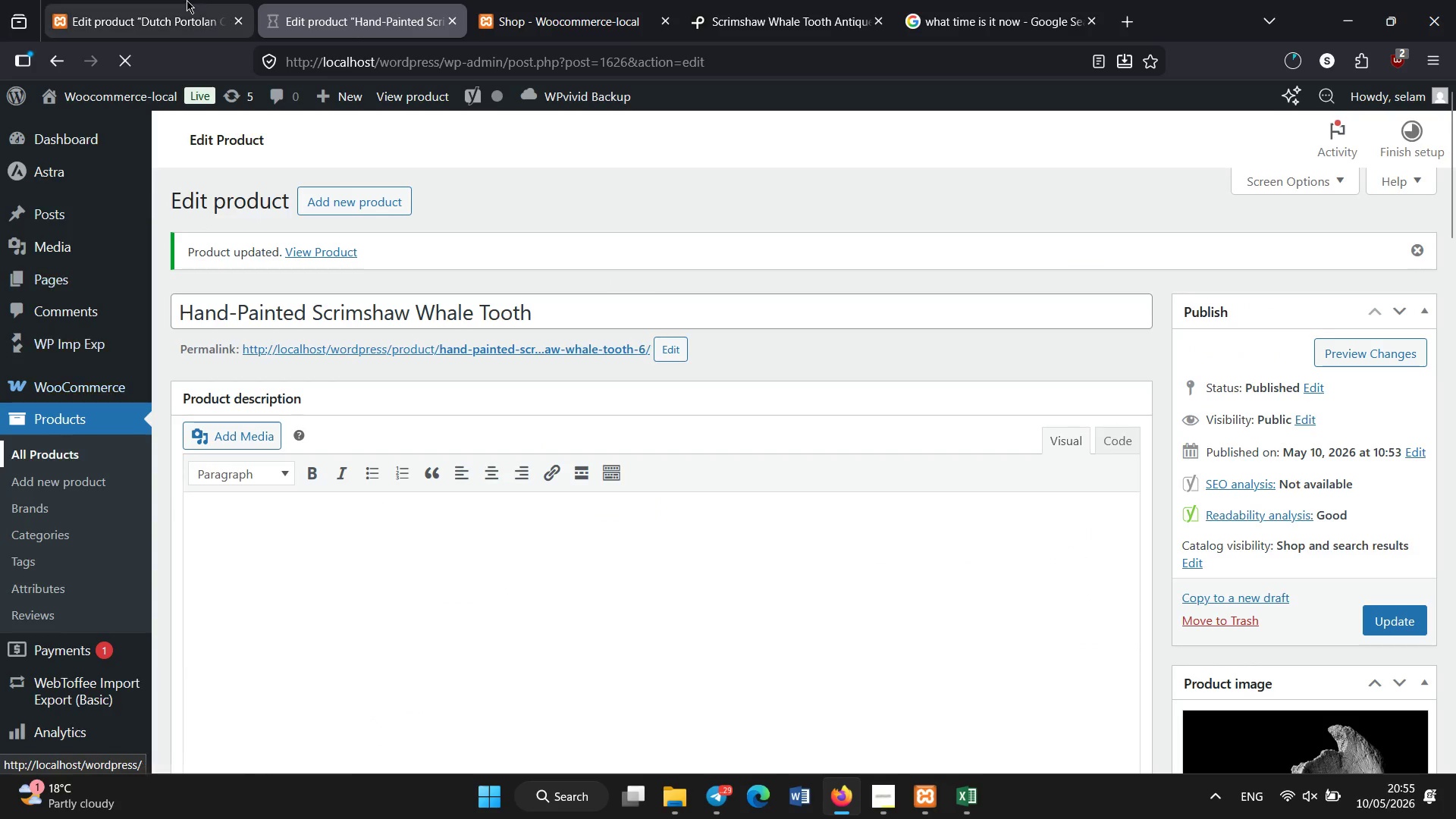 
left_click([187, 0])
 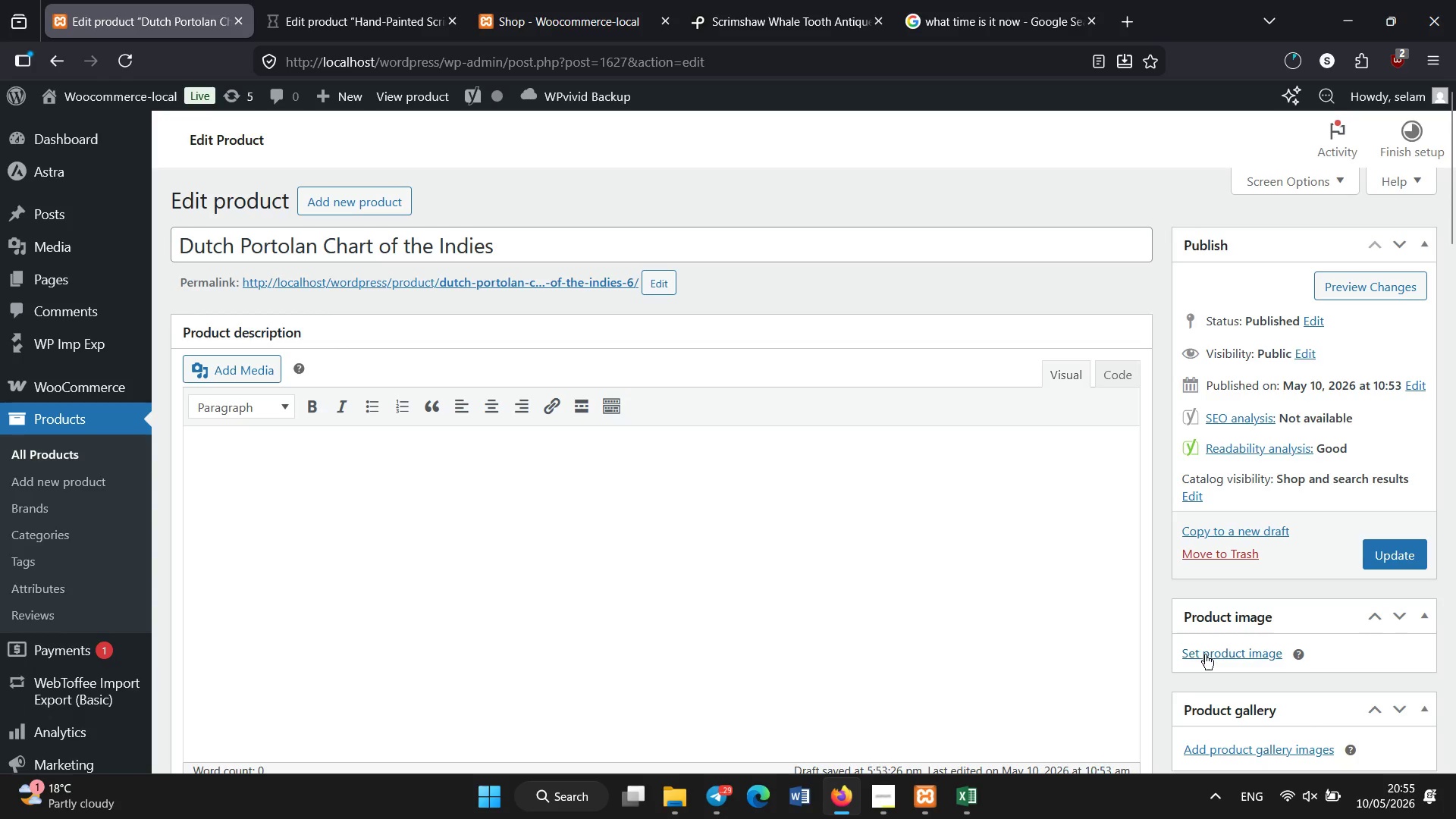 
left_click([1213, 660])
 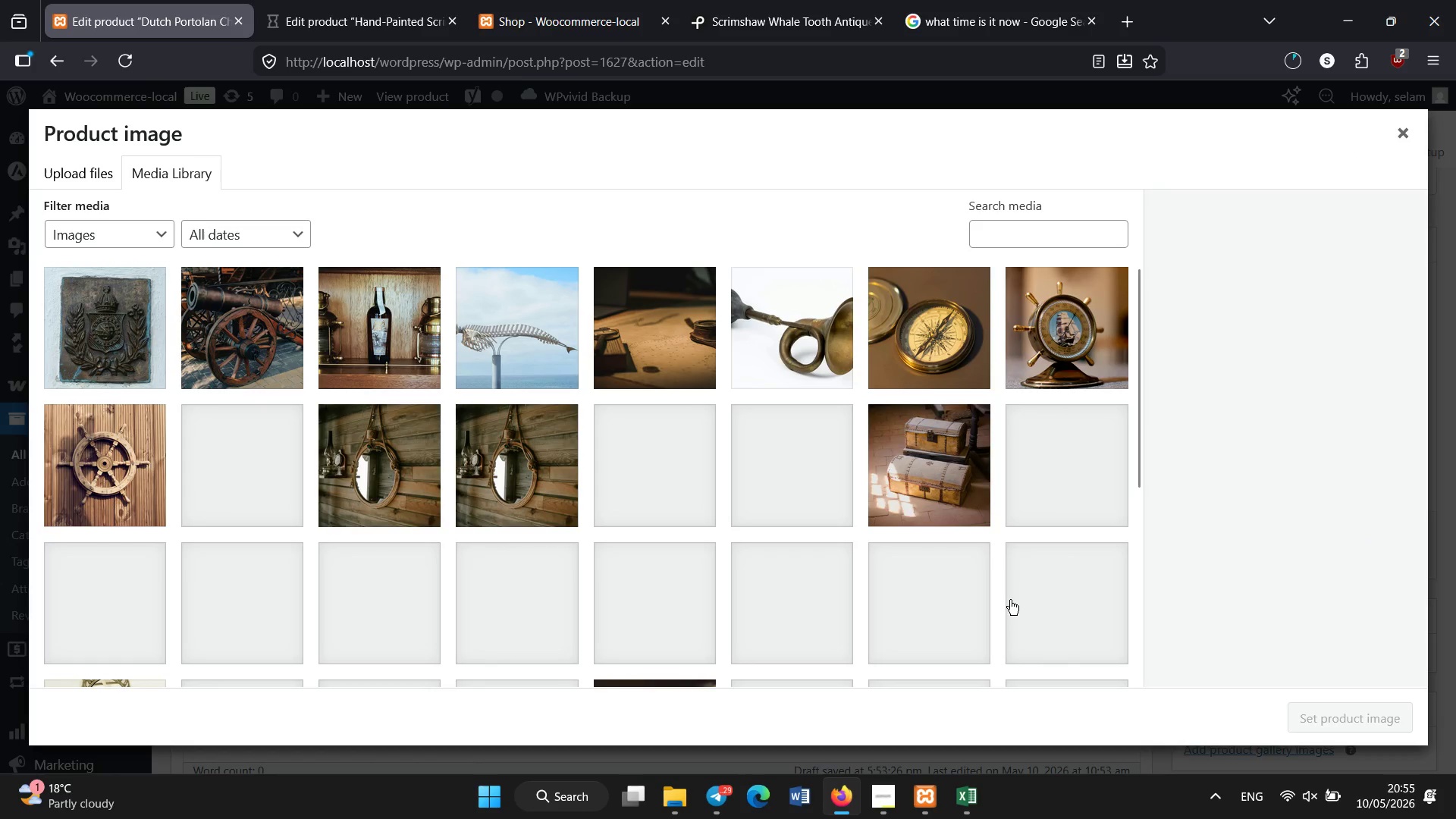 
wait(11.75)
 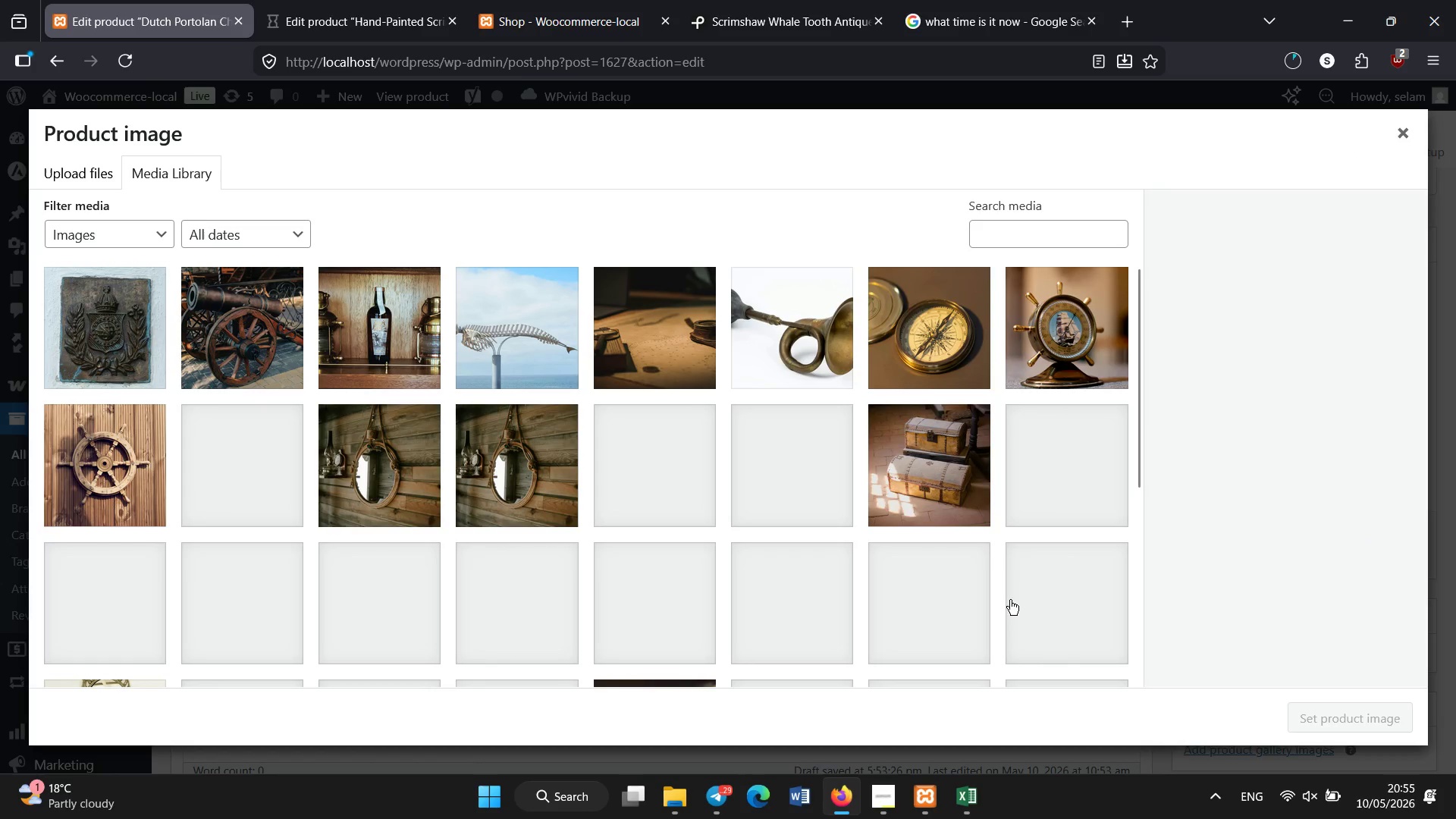 
left_click_drag(start_coordinate=[1140, 297], to_coordinate=[1126, 450])
 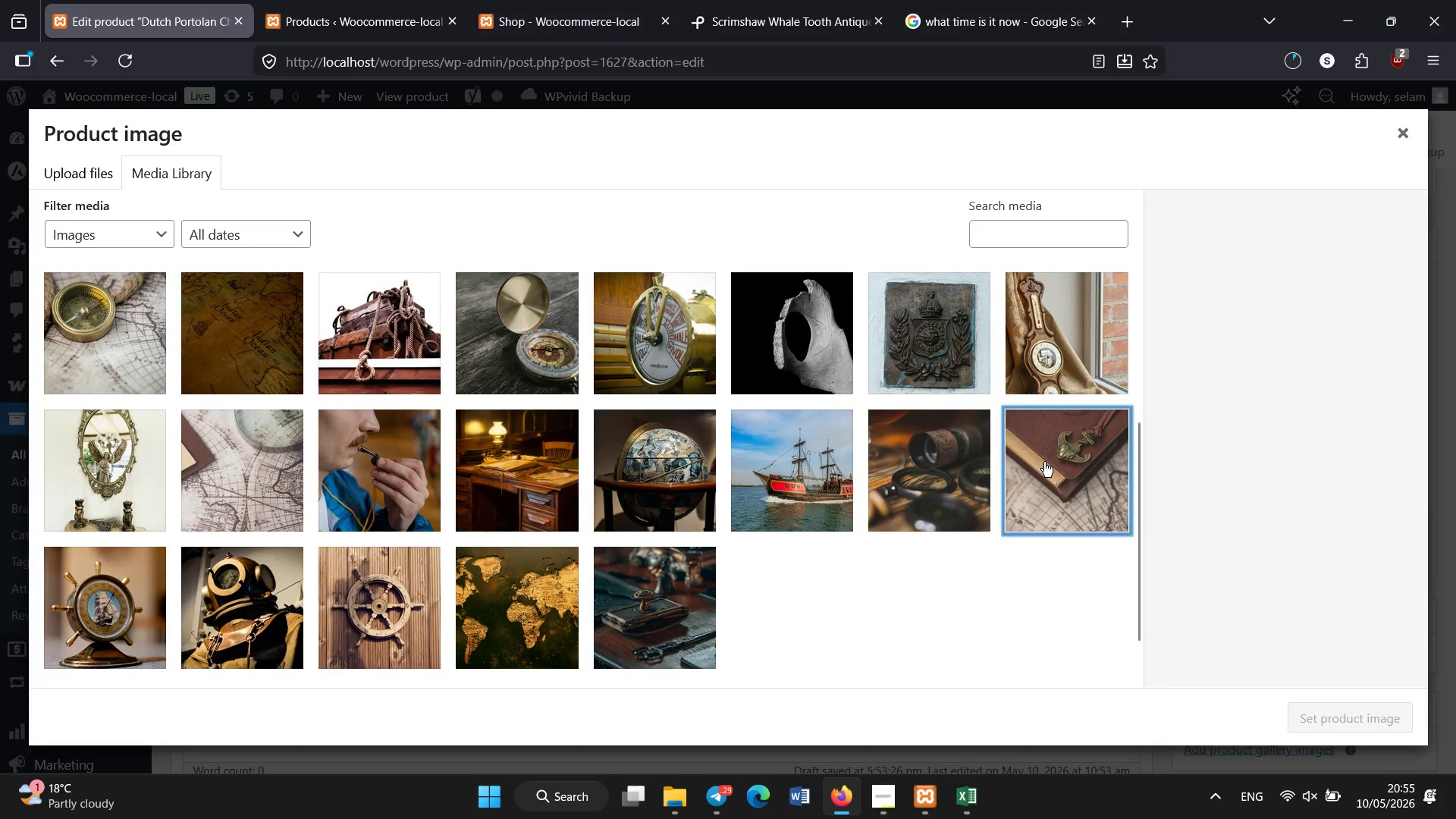 
left_click([1044, 462])
 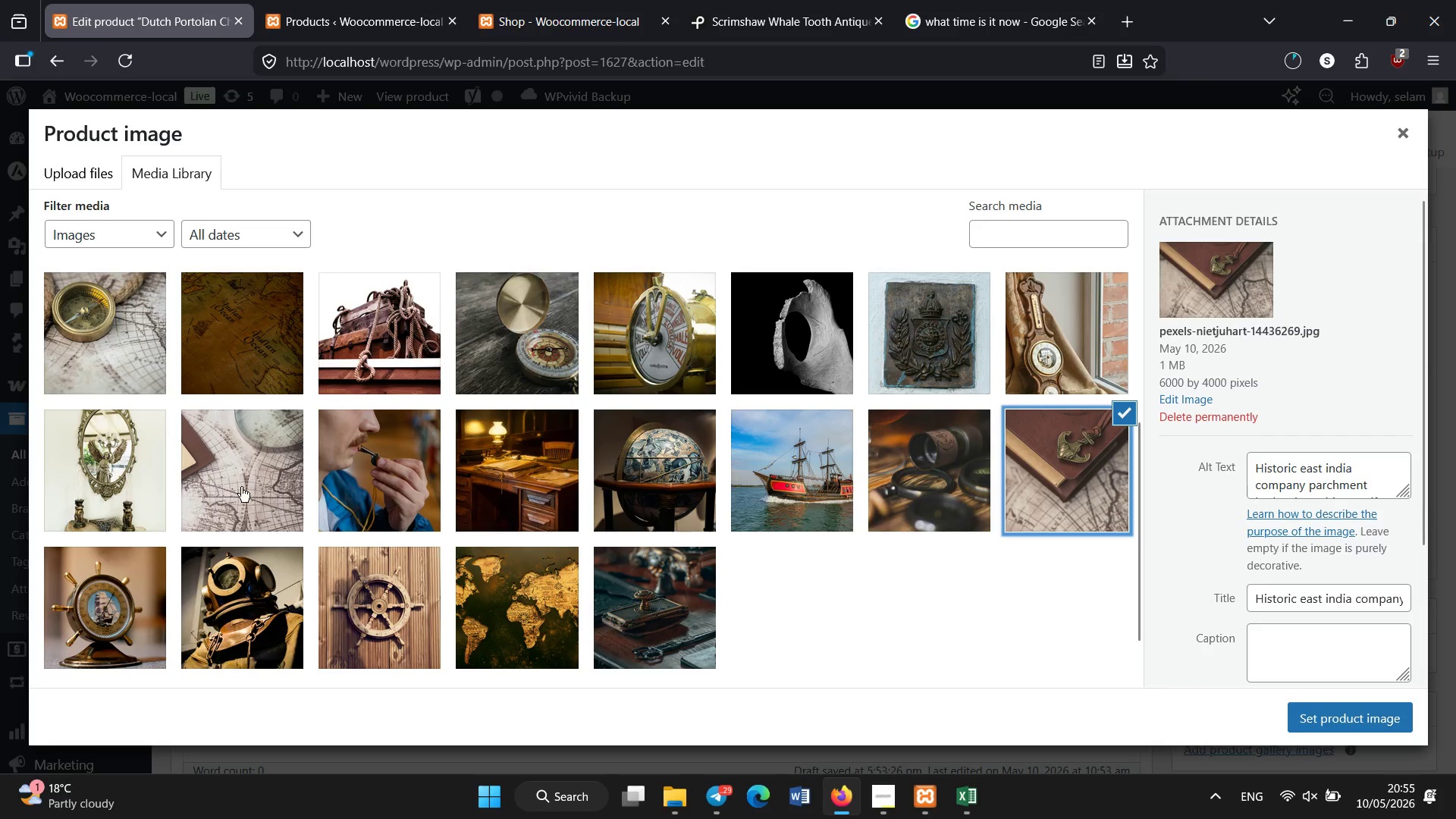 
left_click([241, 487])
 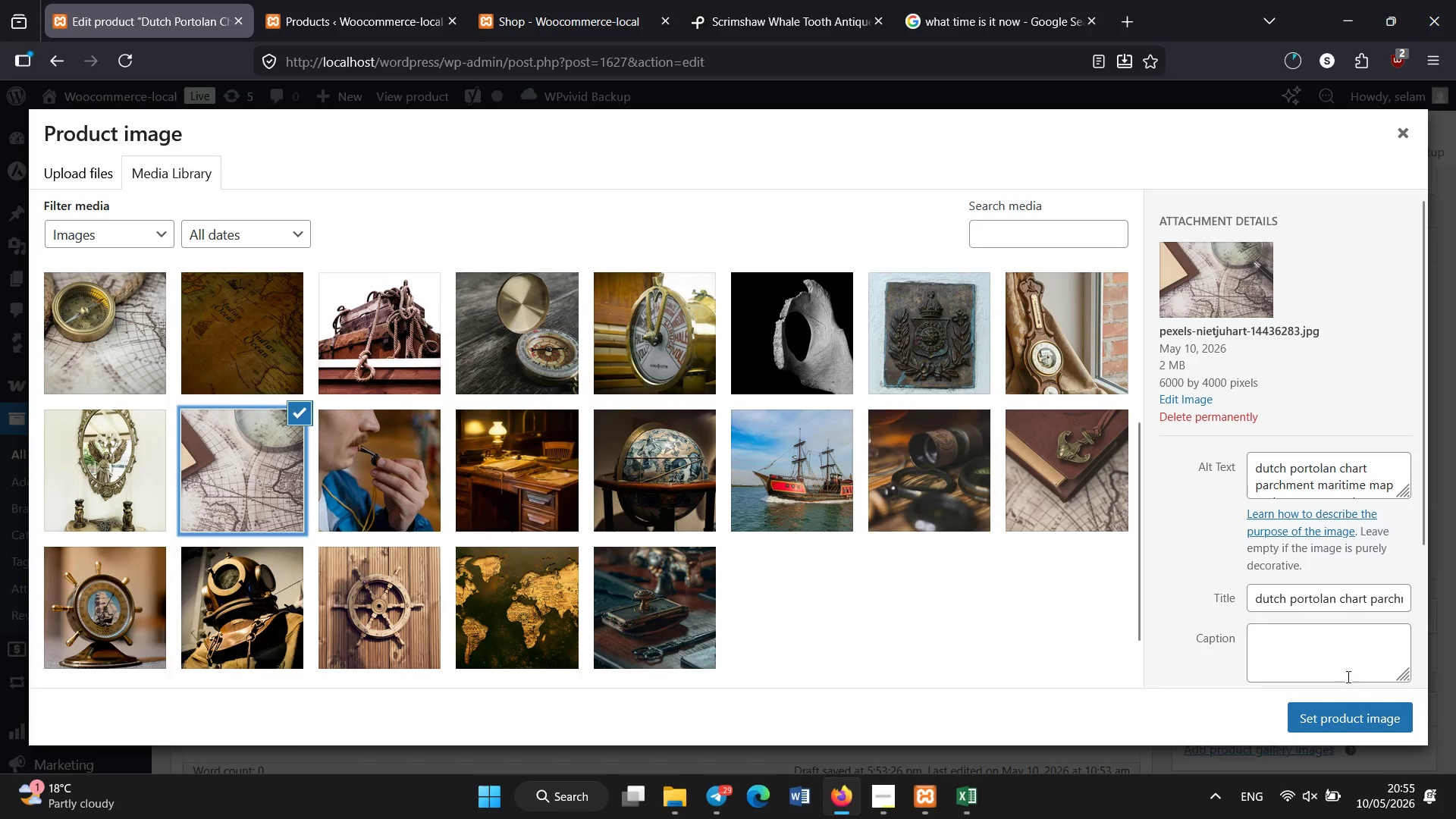 
left_click([1329, 713])
 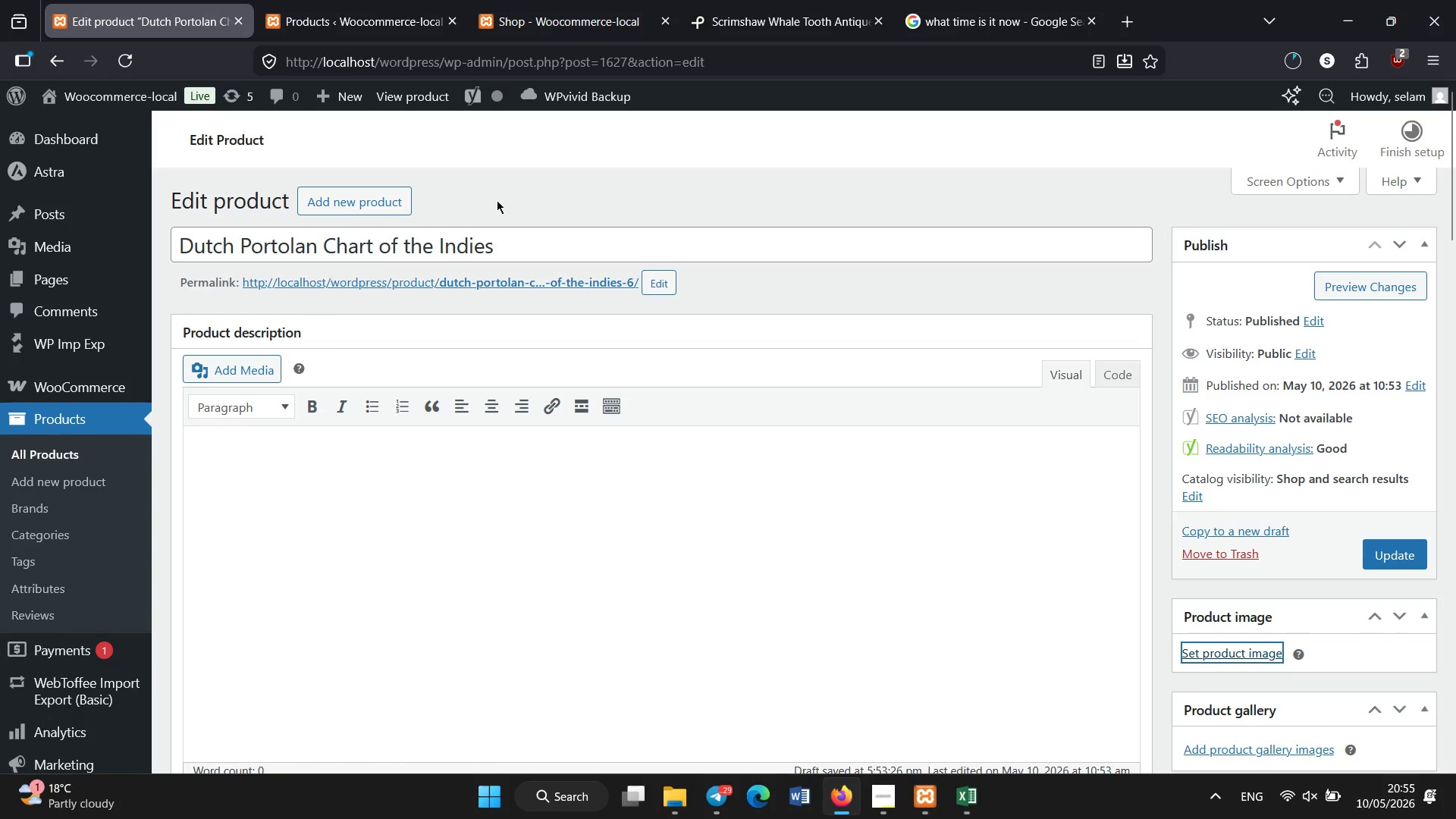 
left_click([288, 0])
 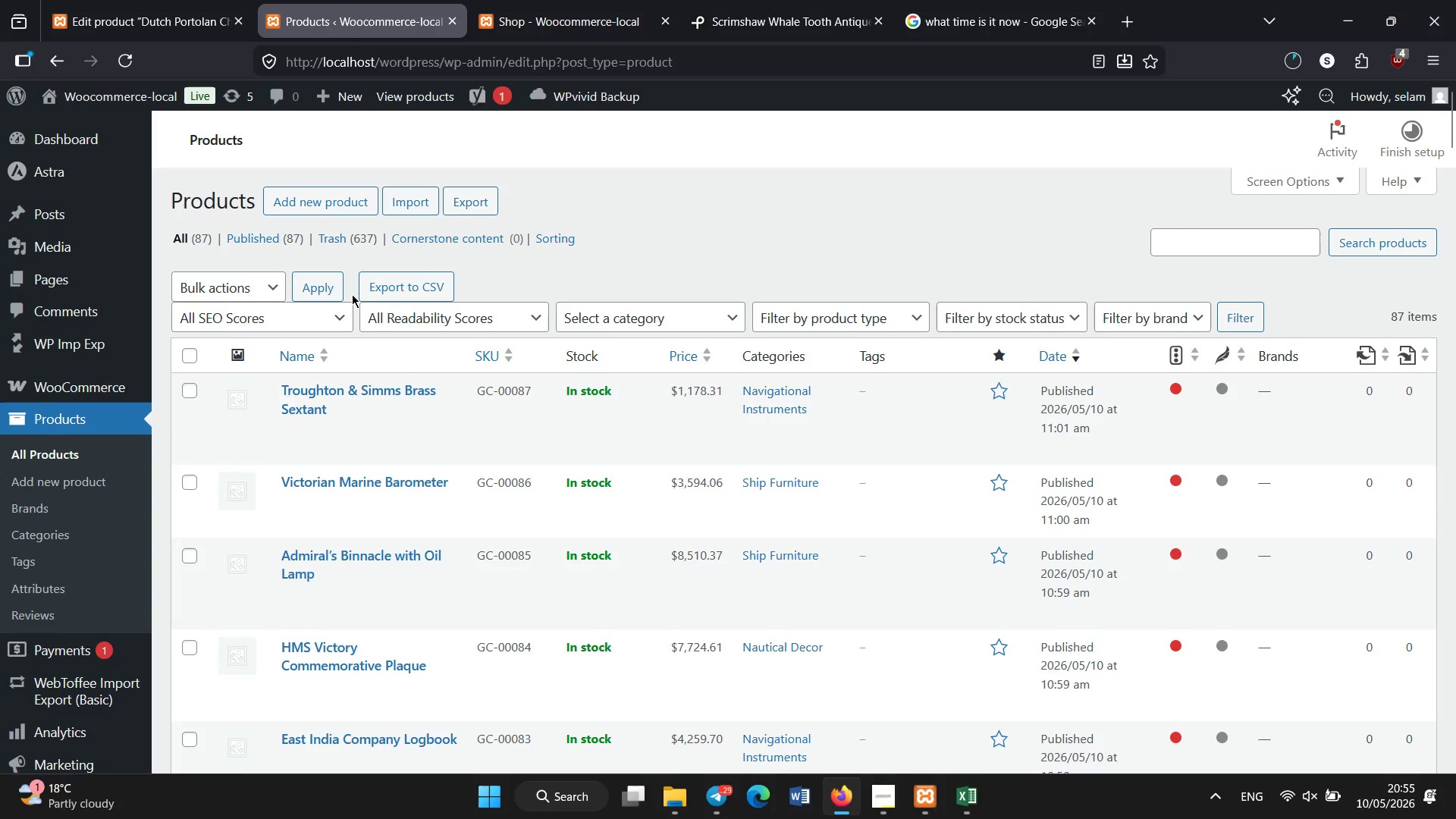 
scroll: coordinate [515, 695], scroll_direction: down, amount: 8.0
 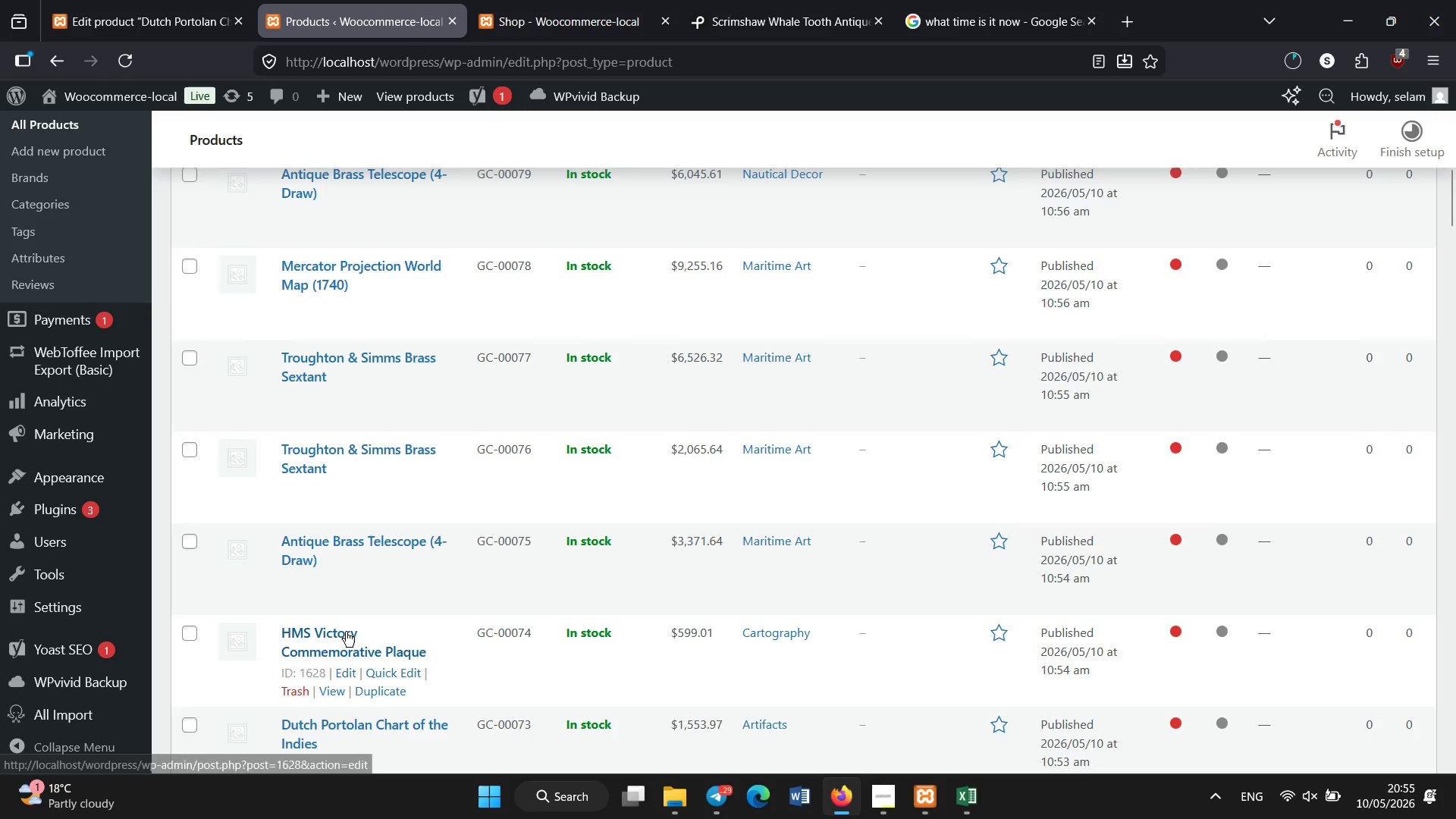 
left_click([343, 639])
 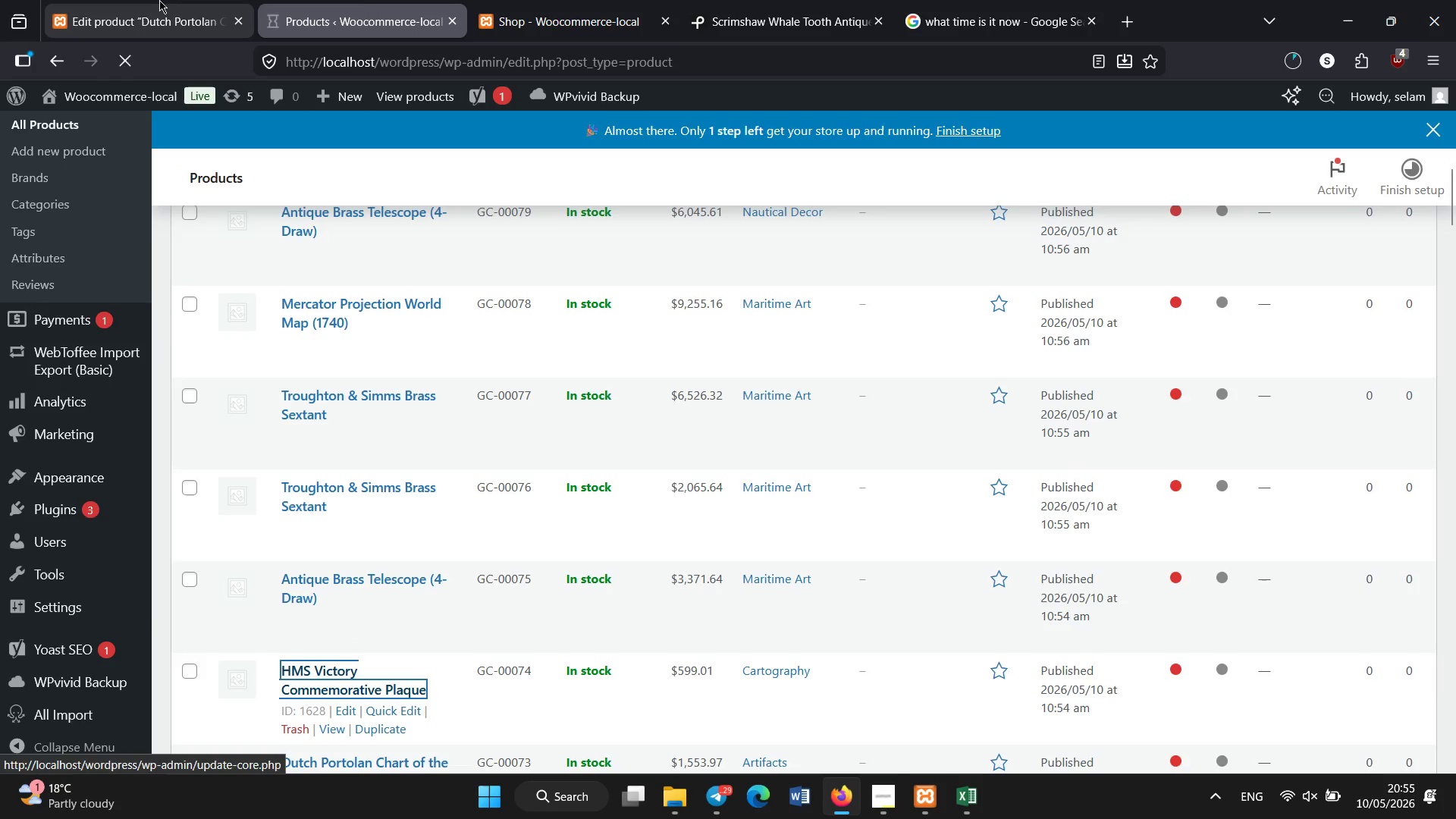 
left_click([159, 0])
 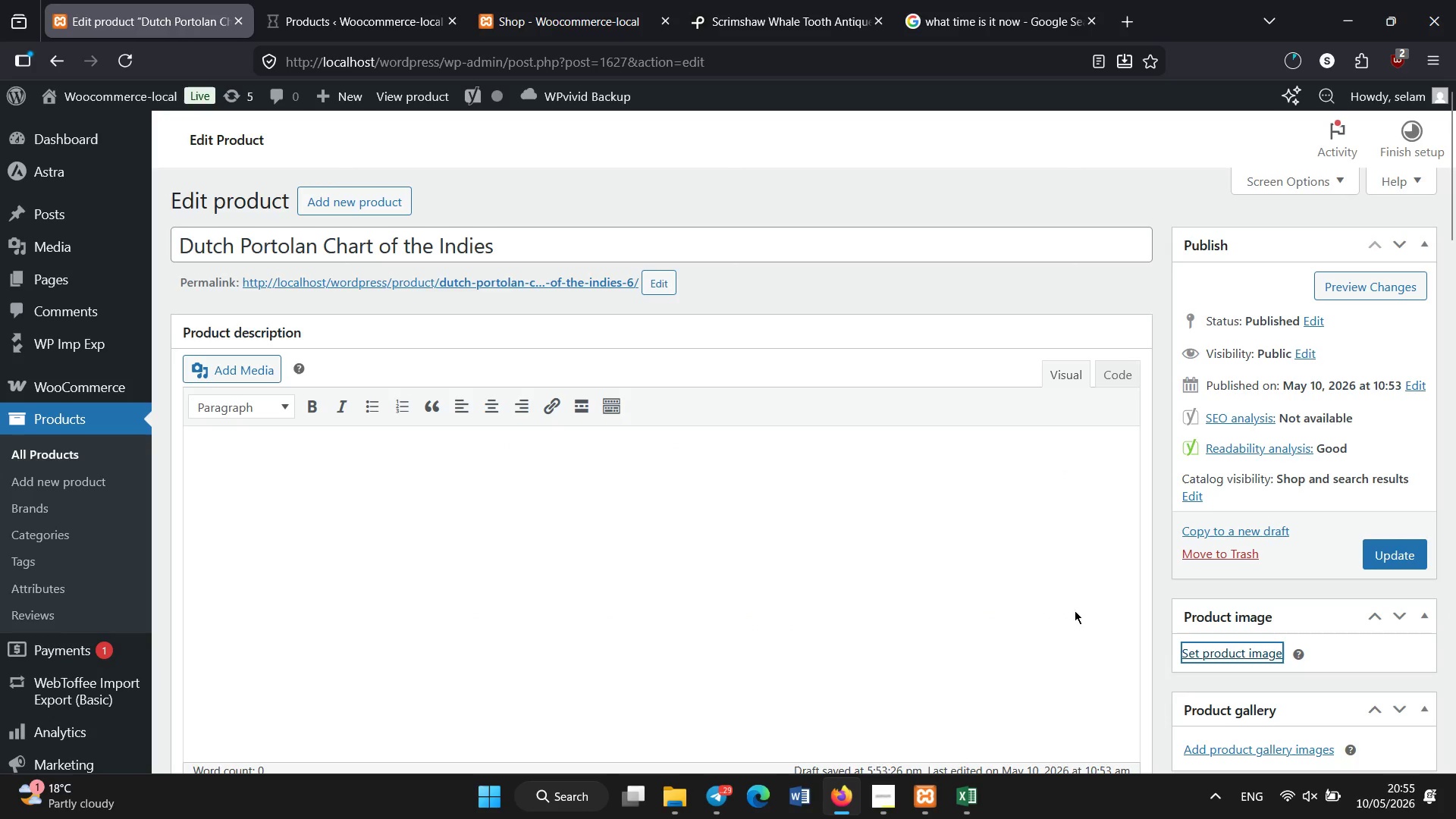 
scroll: coordinate [941, 638], scroll_direction: down, amount: 4.0
 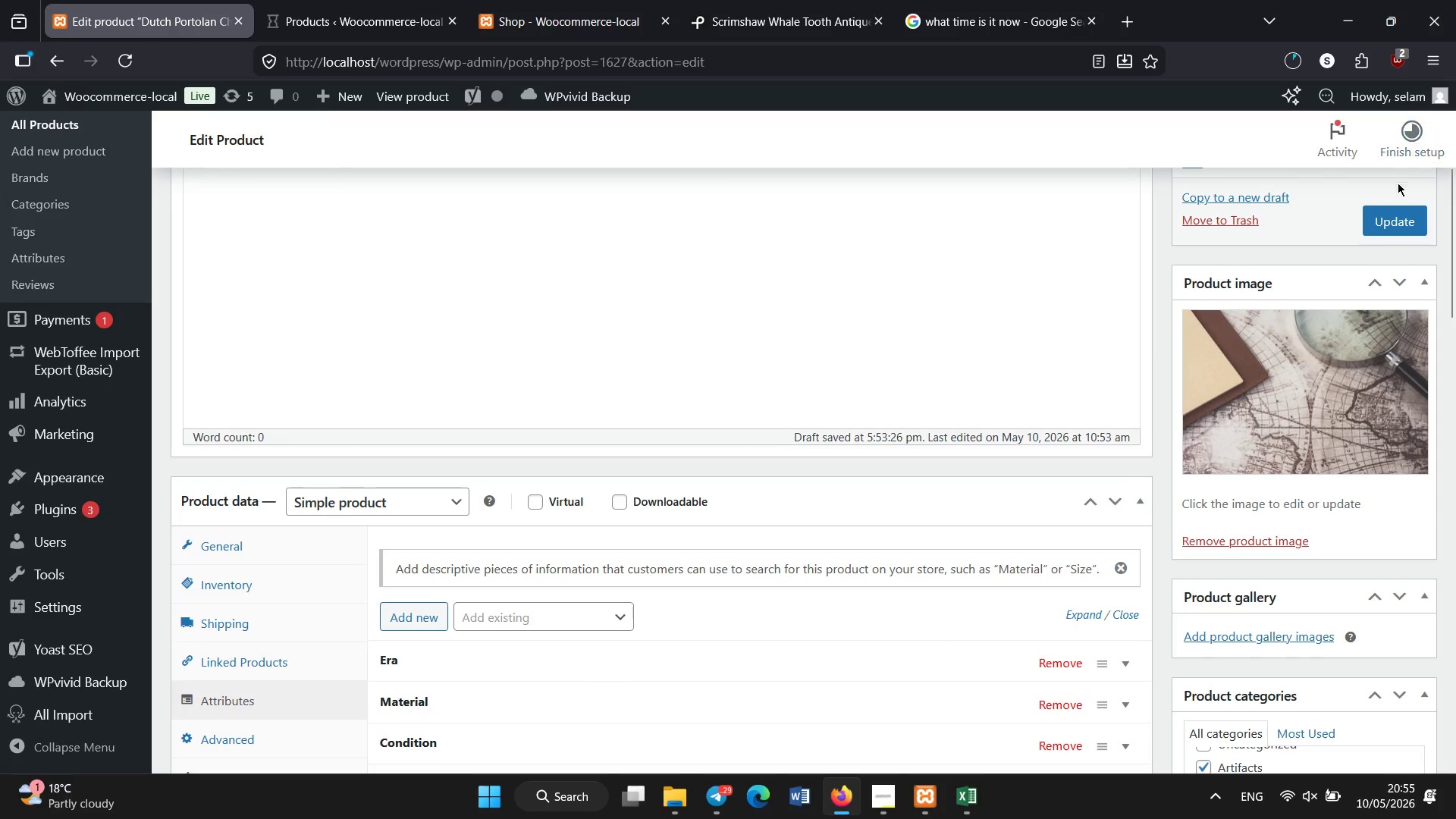 
left_click([1399, 215])
 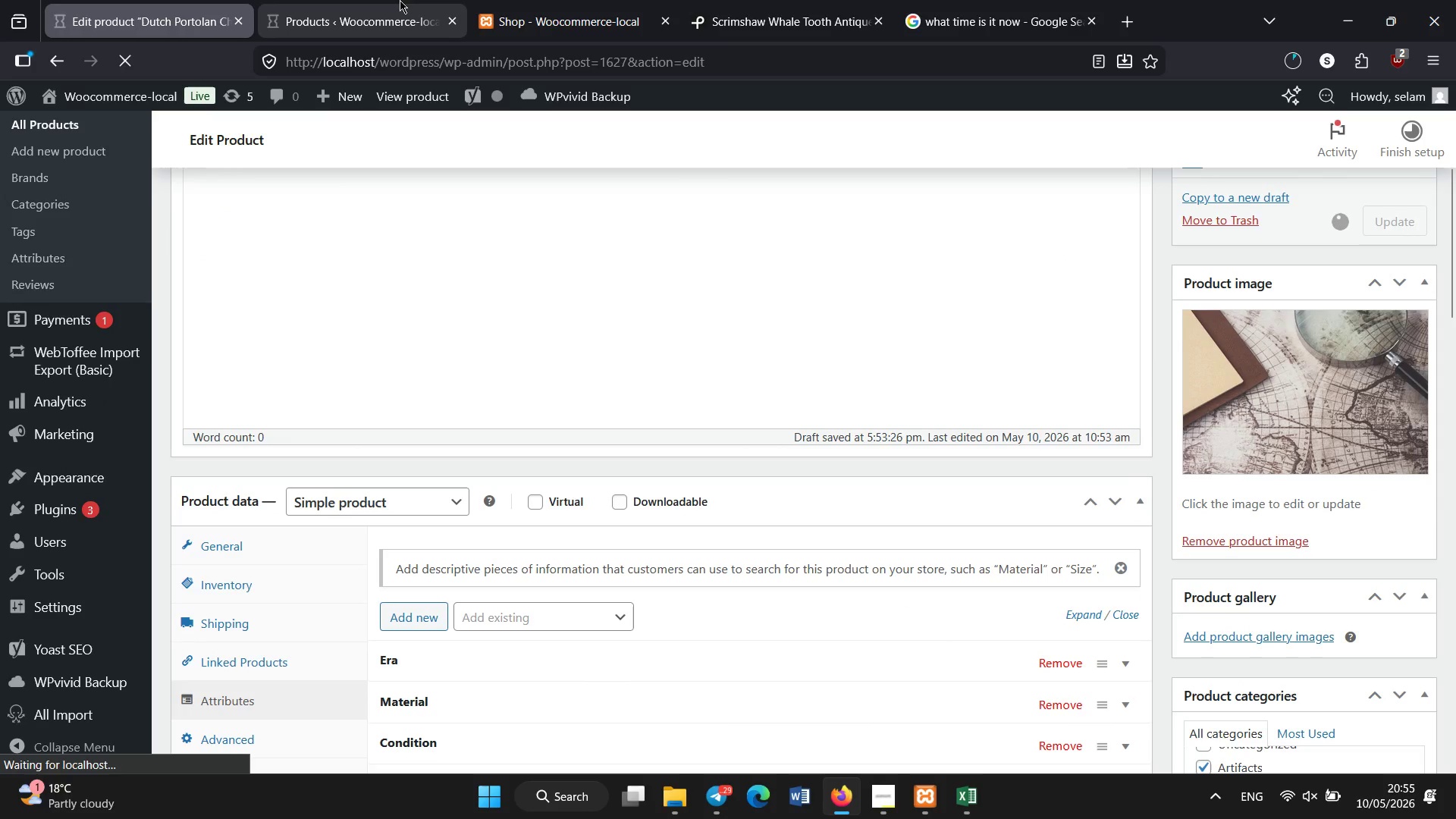 
left_click([394, 0])
 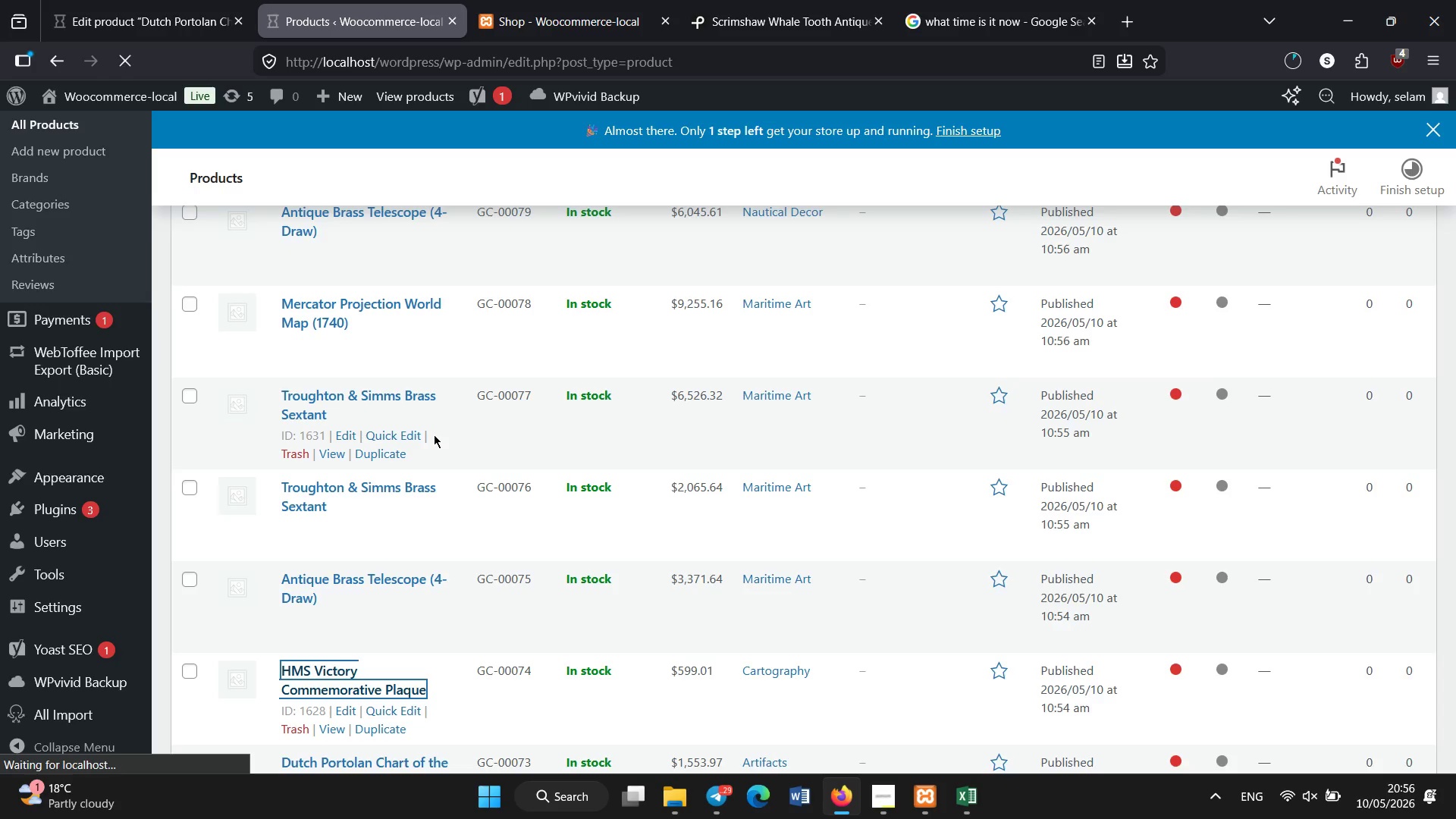 
wait(26.16)
 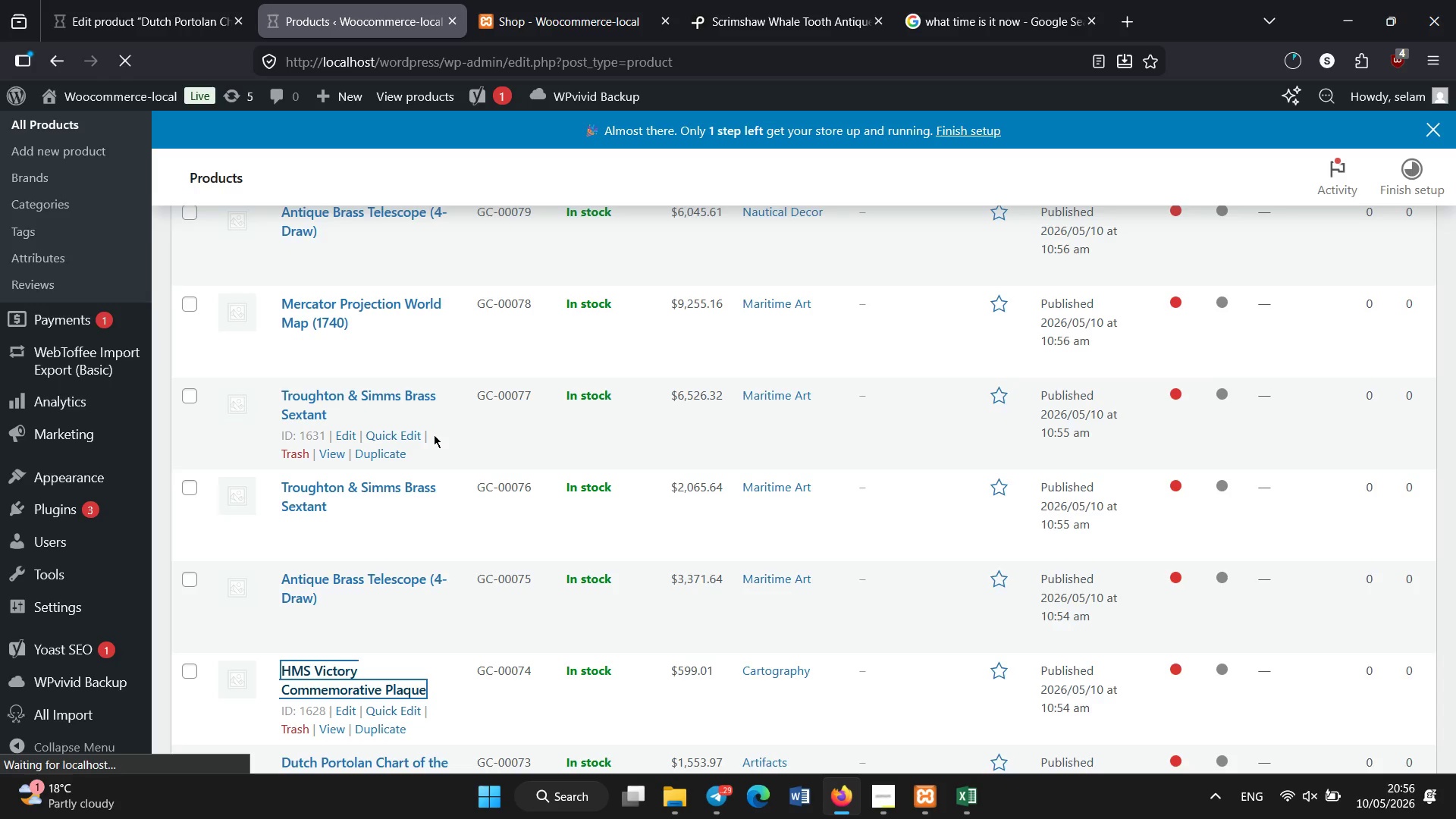 
left_click([130, 0])
 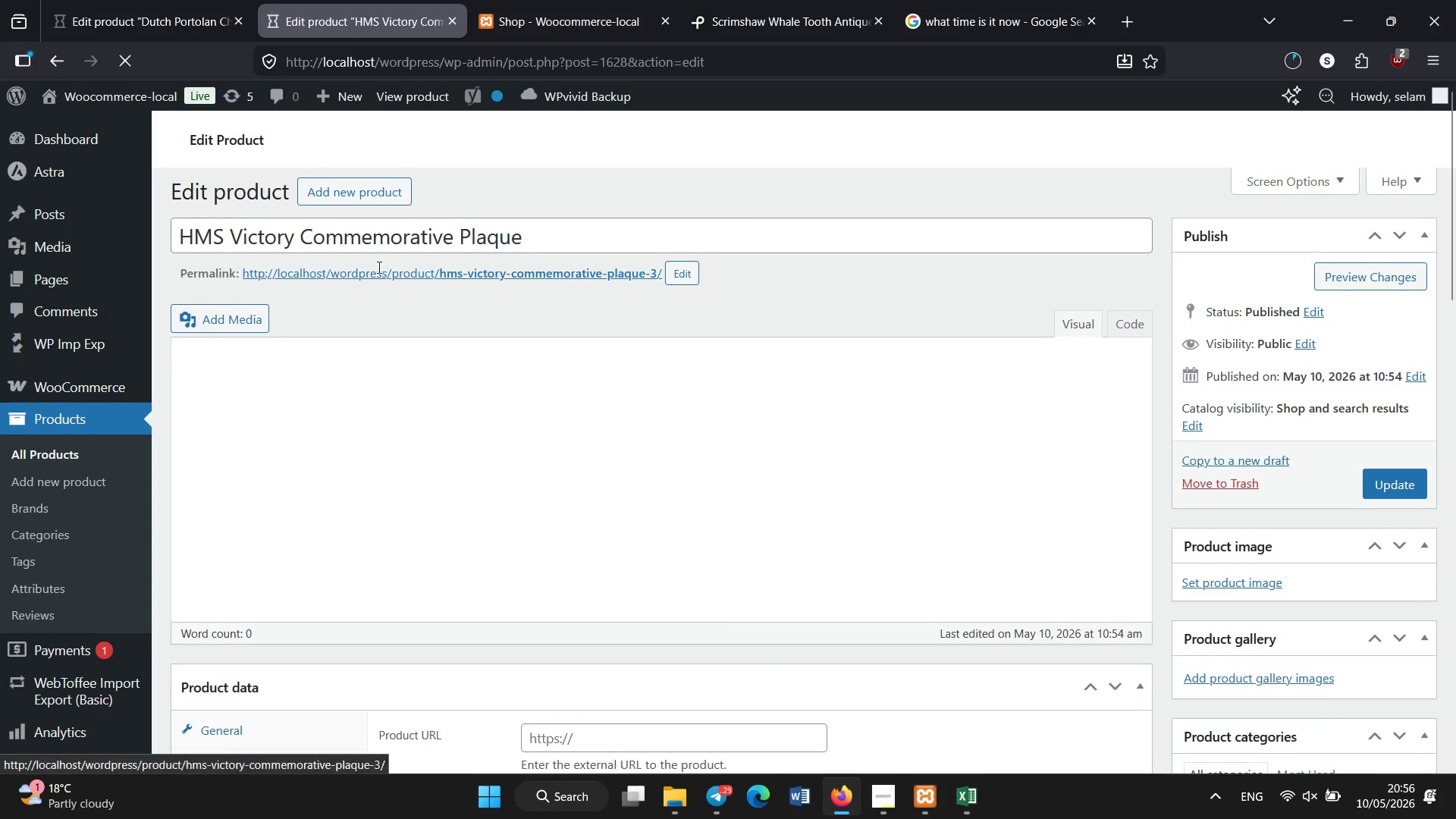 
scroll: coordinate [374, 341], scroll_direction: down, amount: 4.0
 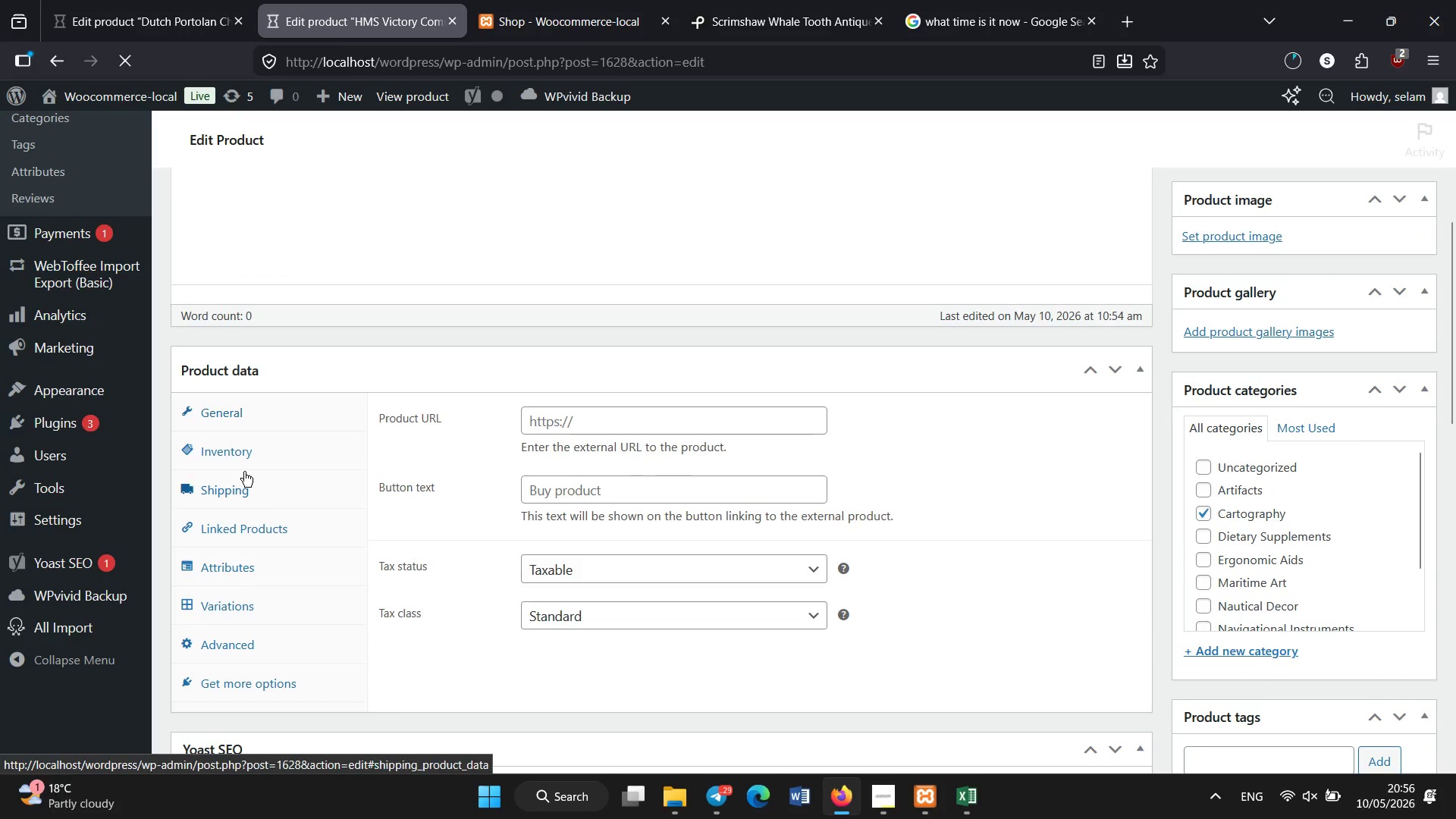 
left_click([243, 469])
 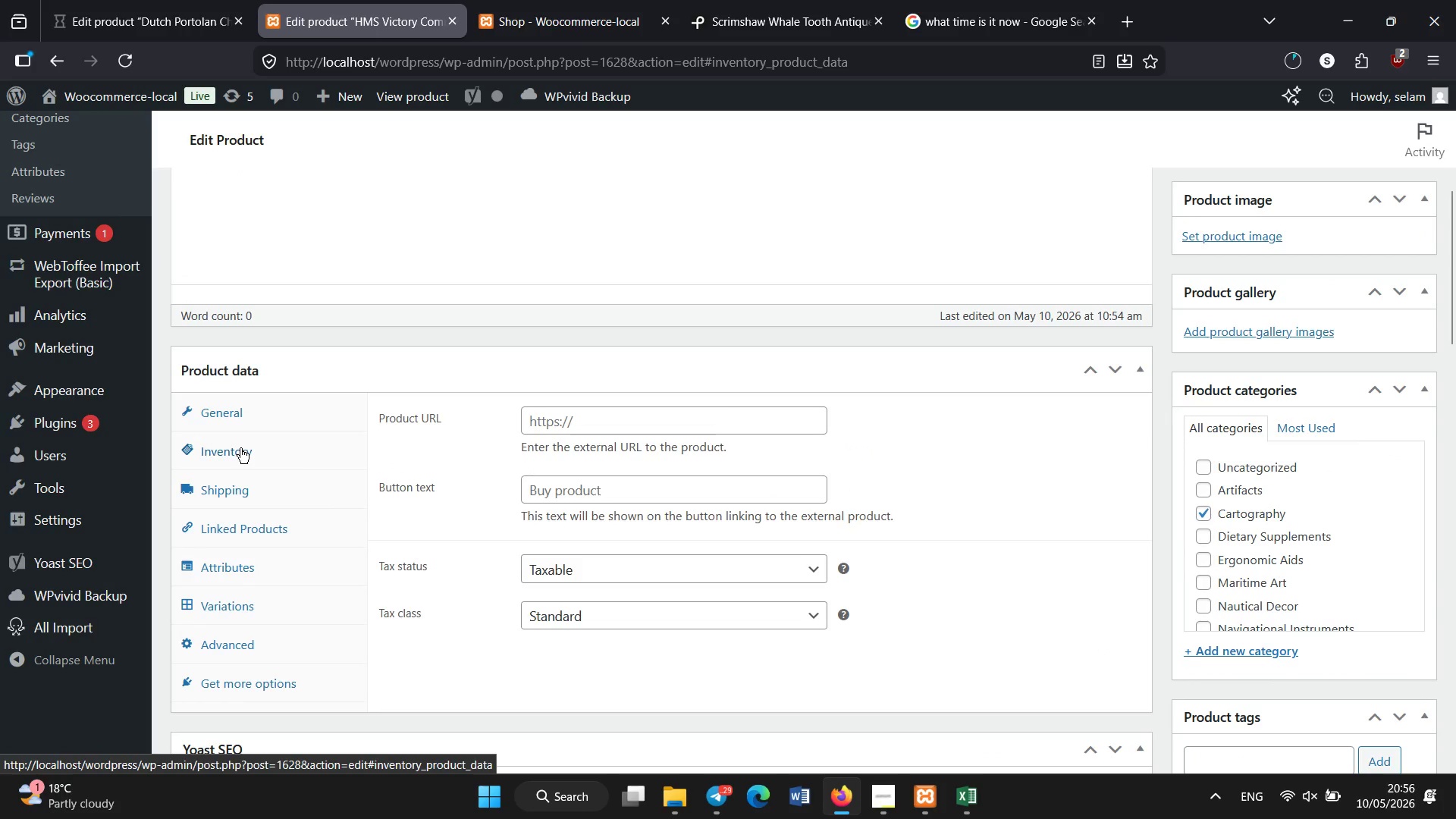 
left_click([240, 448])
 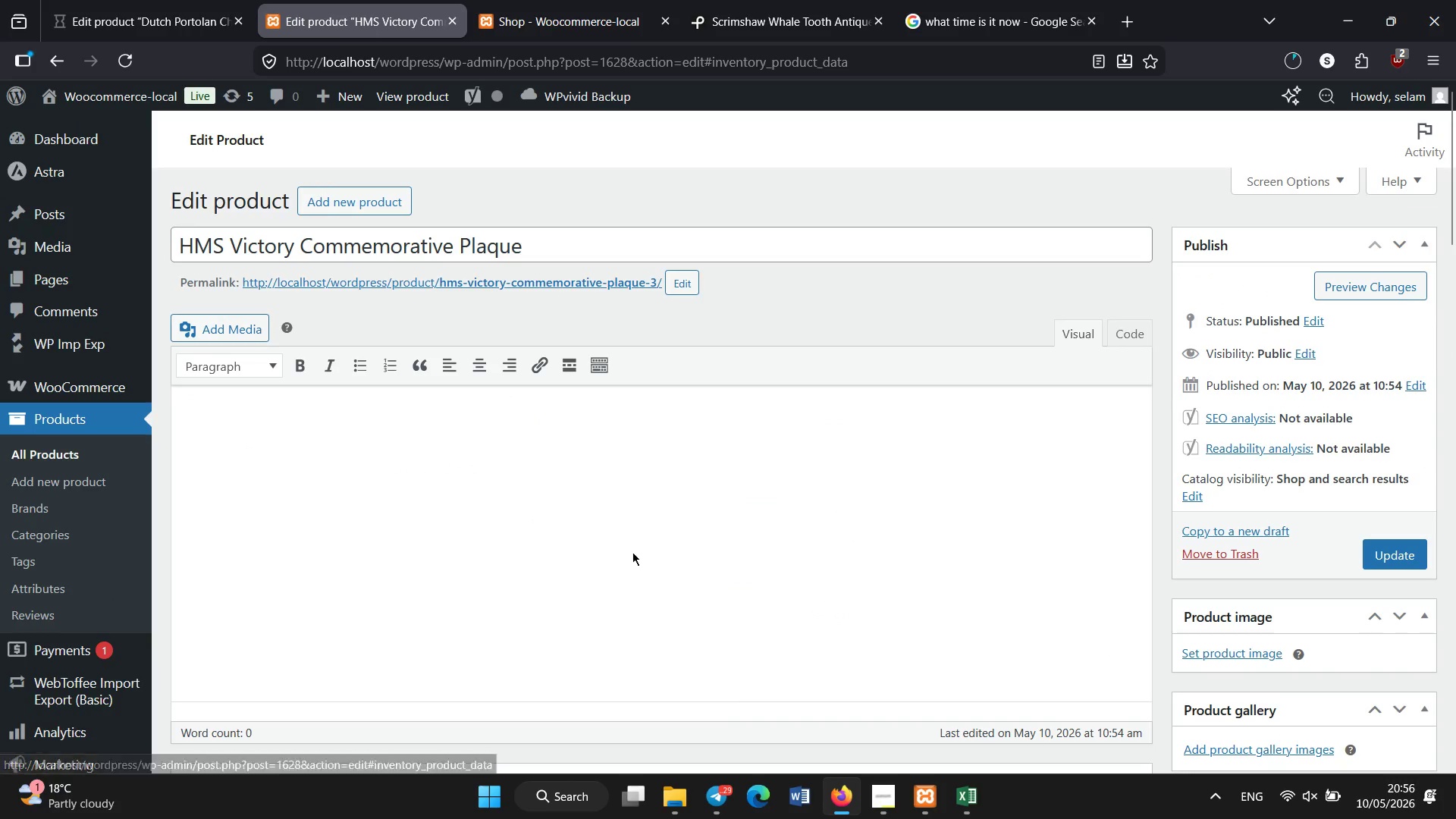 
scroll: coordinate [354, 560], scroll_direction: down, amount: 8.0
 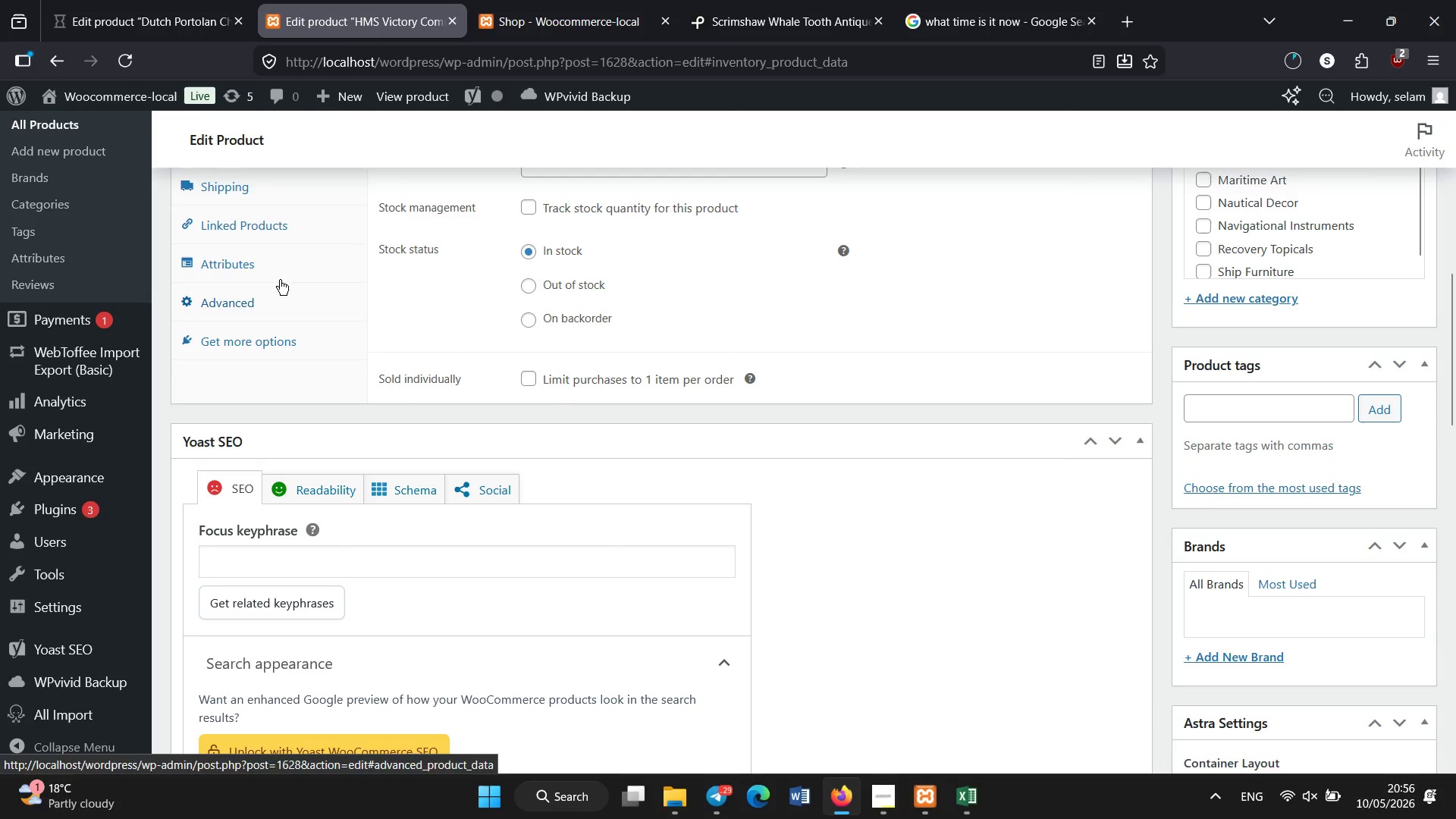 
left_click([275, 270])
 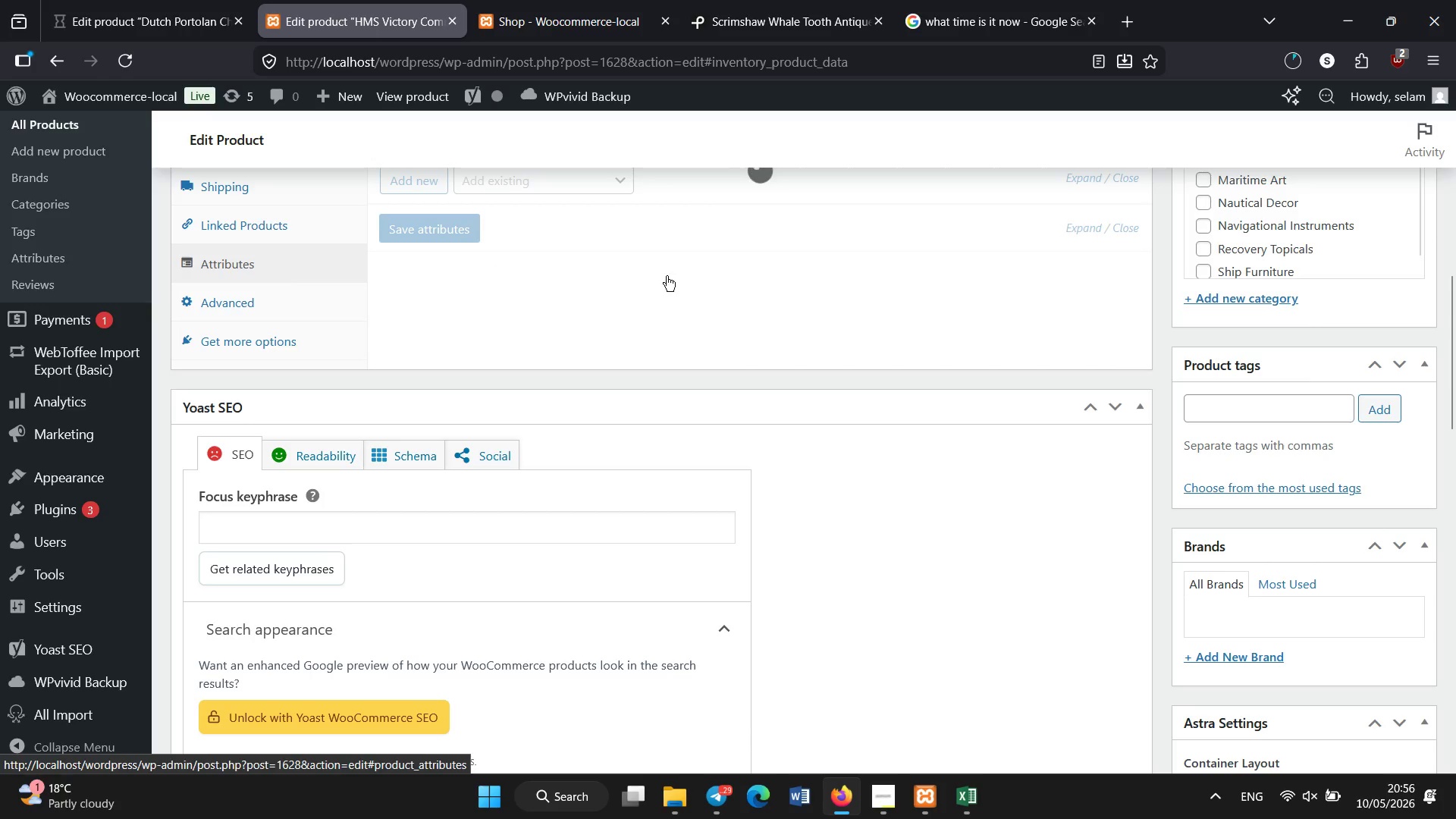 
scroll: coordinate [676, 278], scroll_direction: up, amount: 1.0
 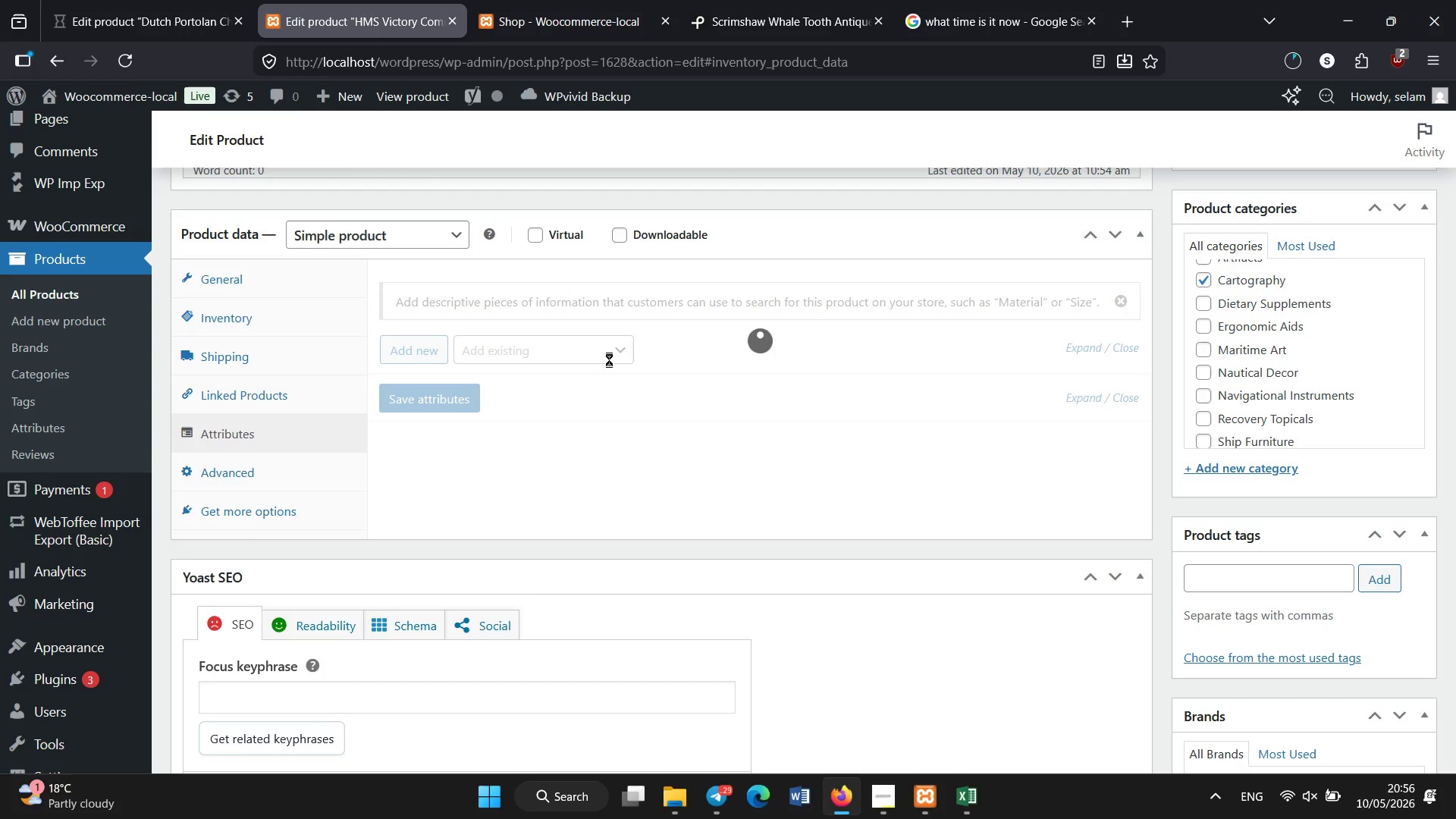 
wait(15.31)
 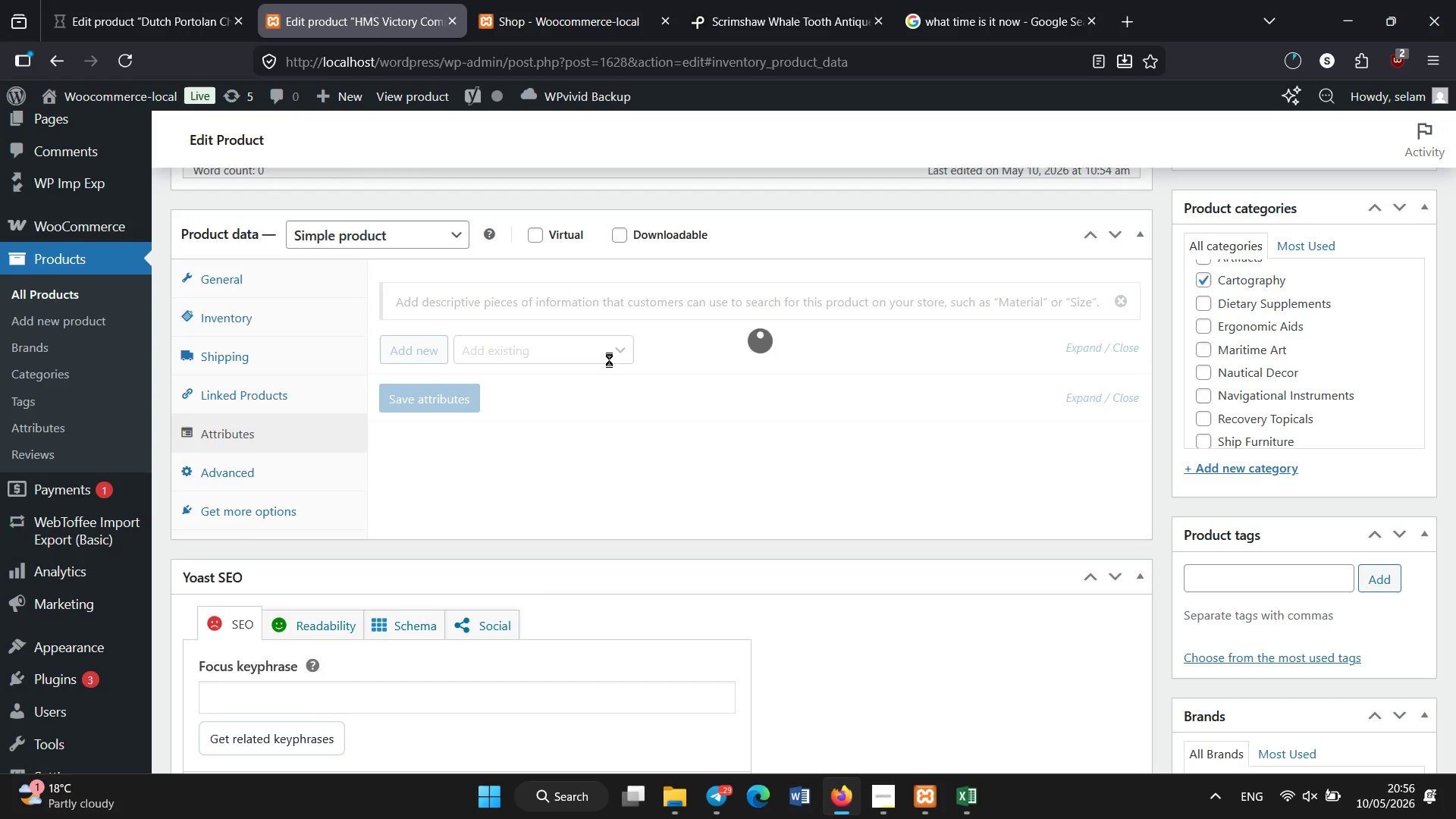 
left_click([609, 359])
 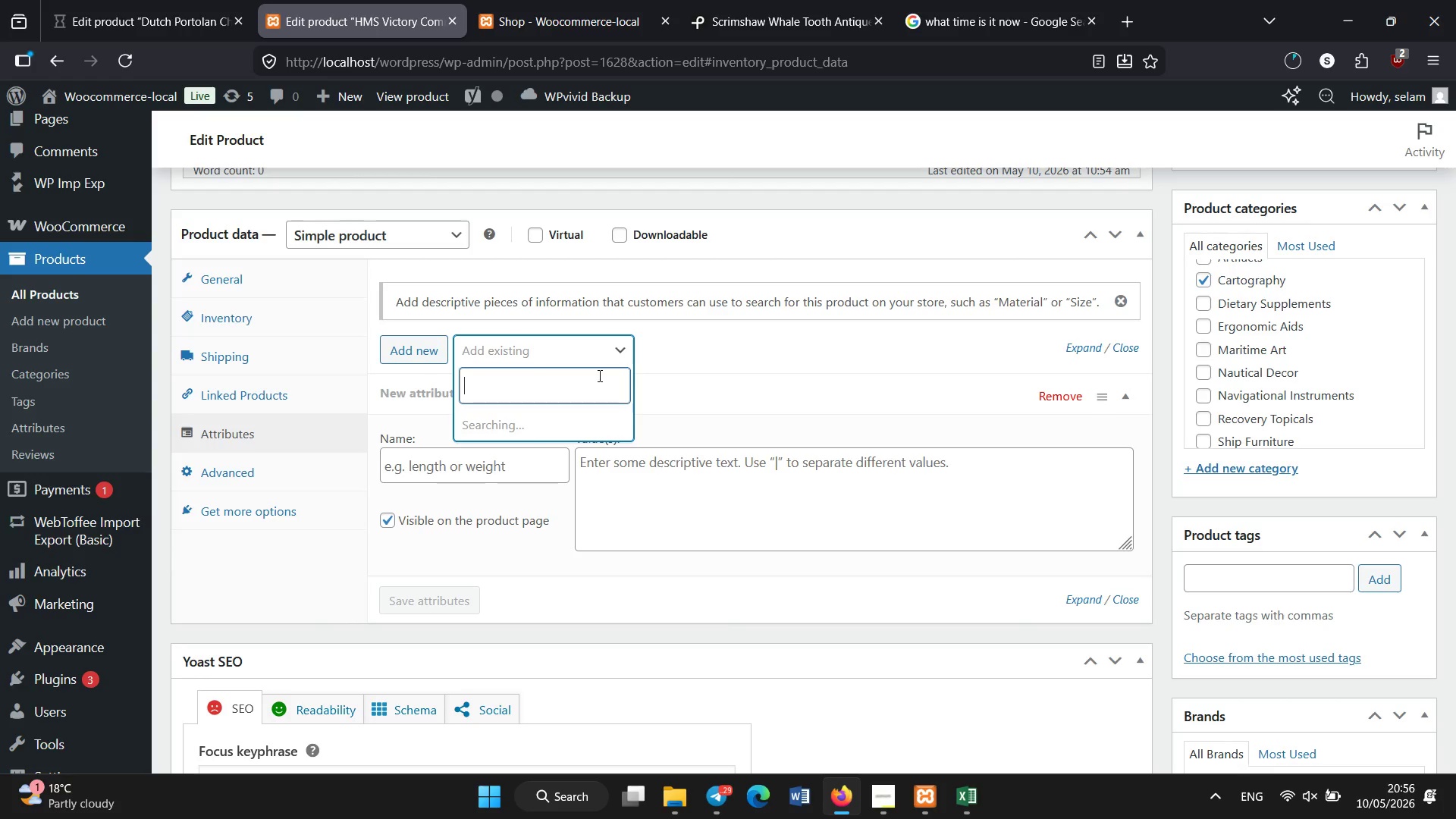 
wait(6.52)
 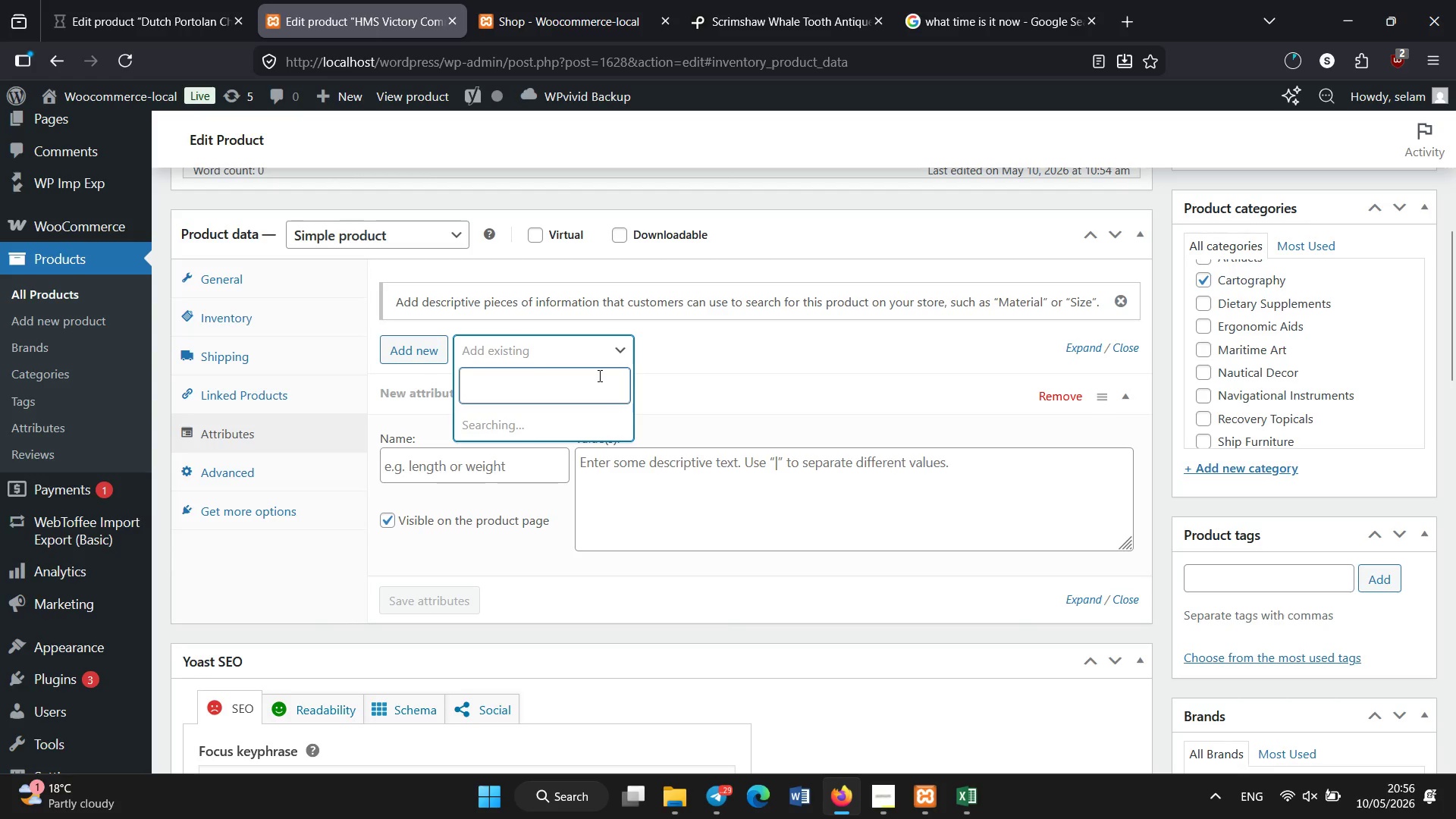 
mouse_move([528, 424])
 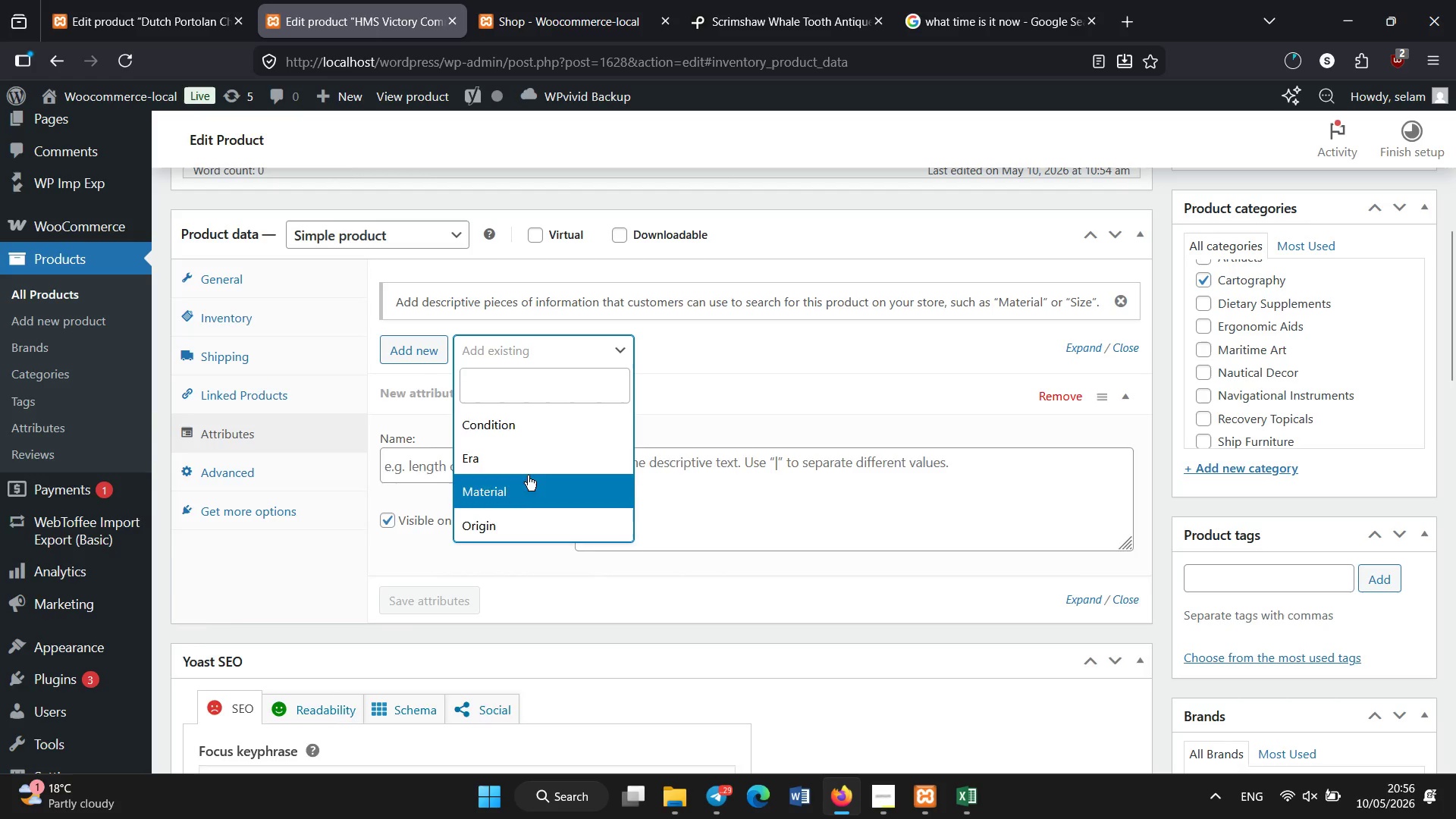 
left_click([528, 475])
 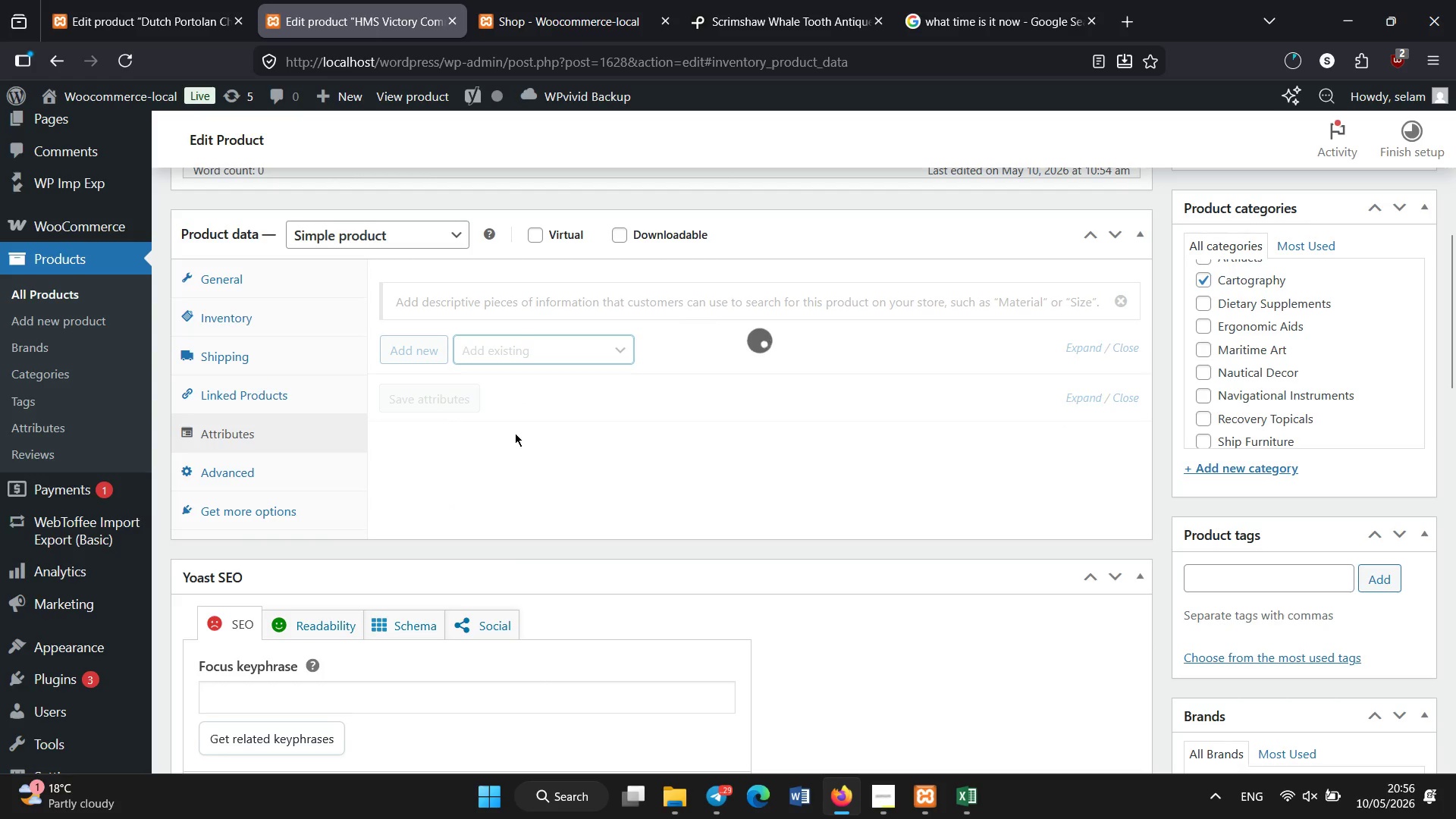 
mouse_move([510, 412])
 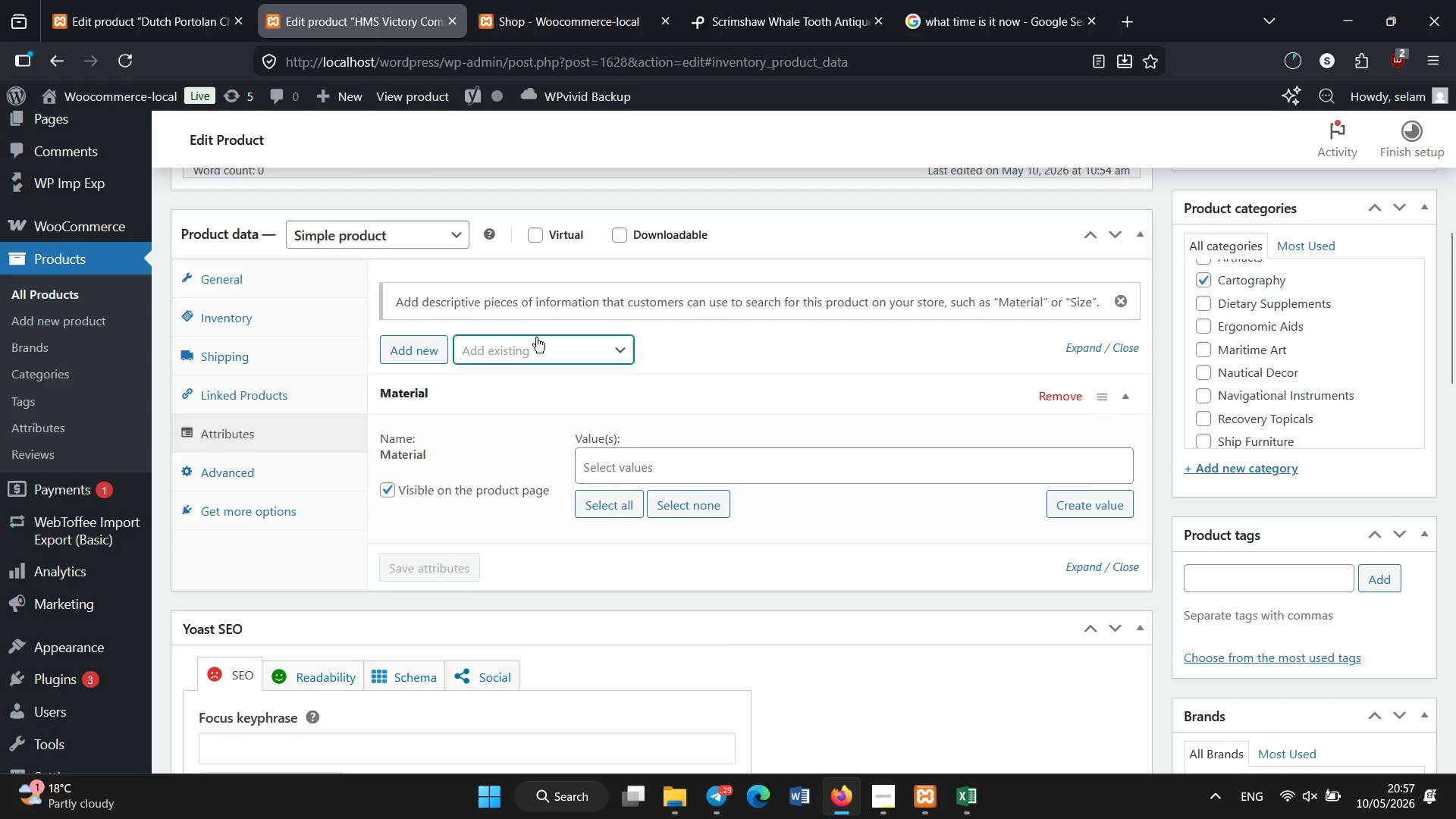 
left_click([536, 337])
 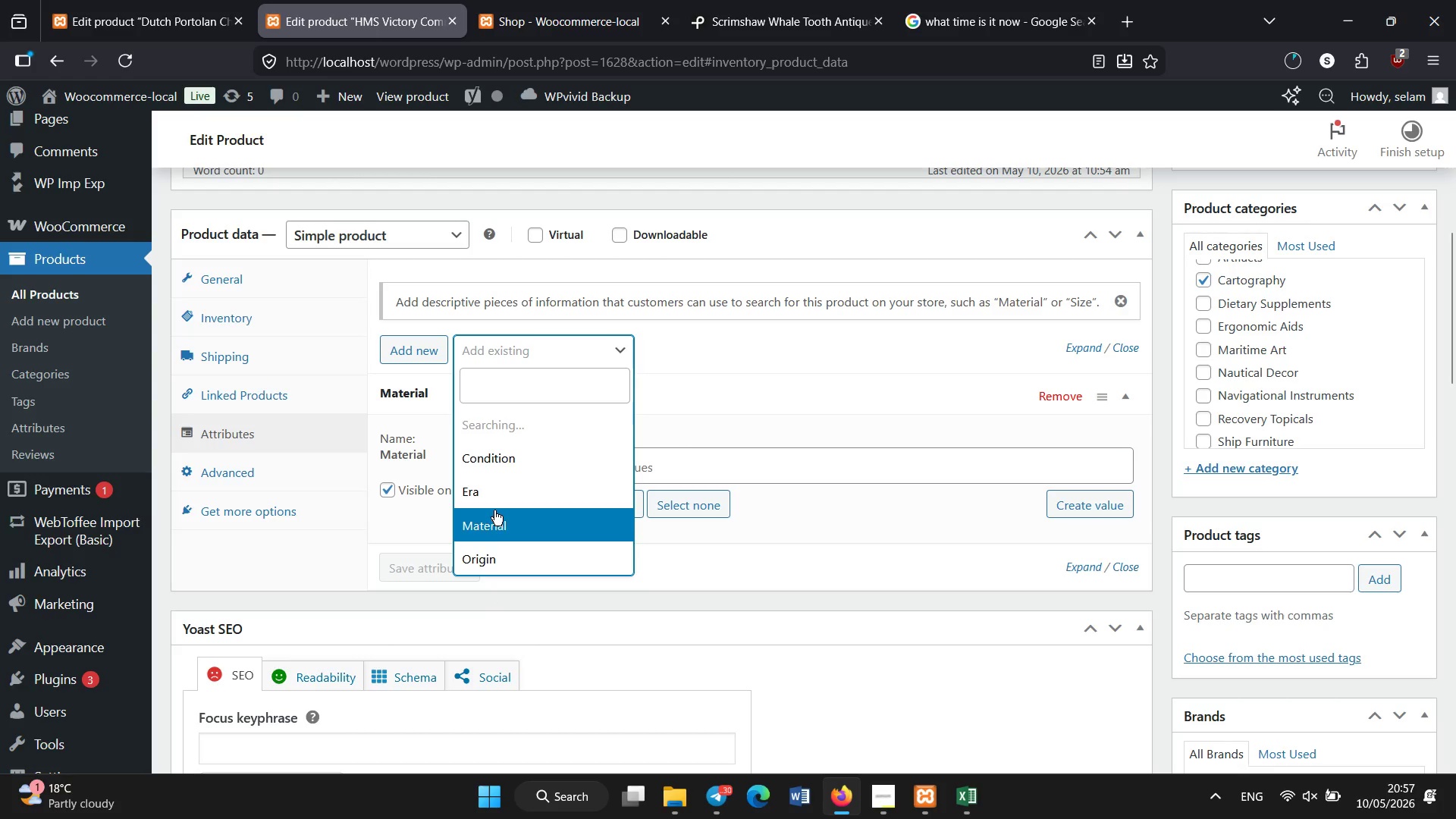 
left_click([494, 499])
 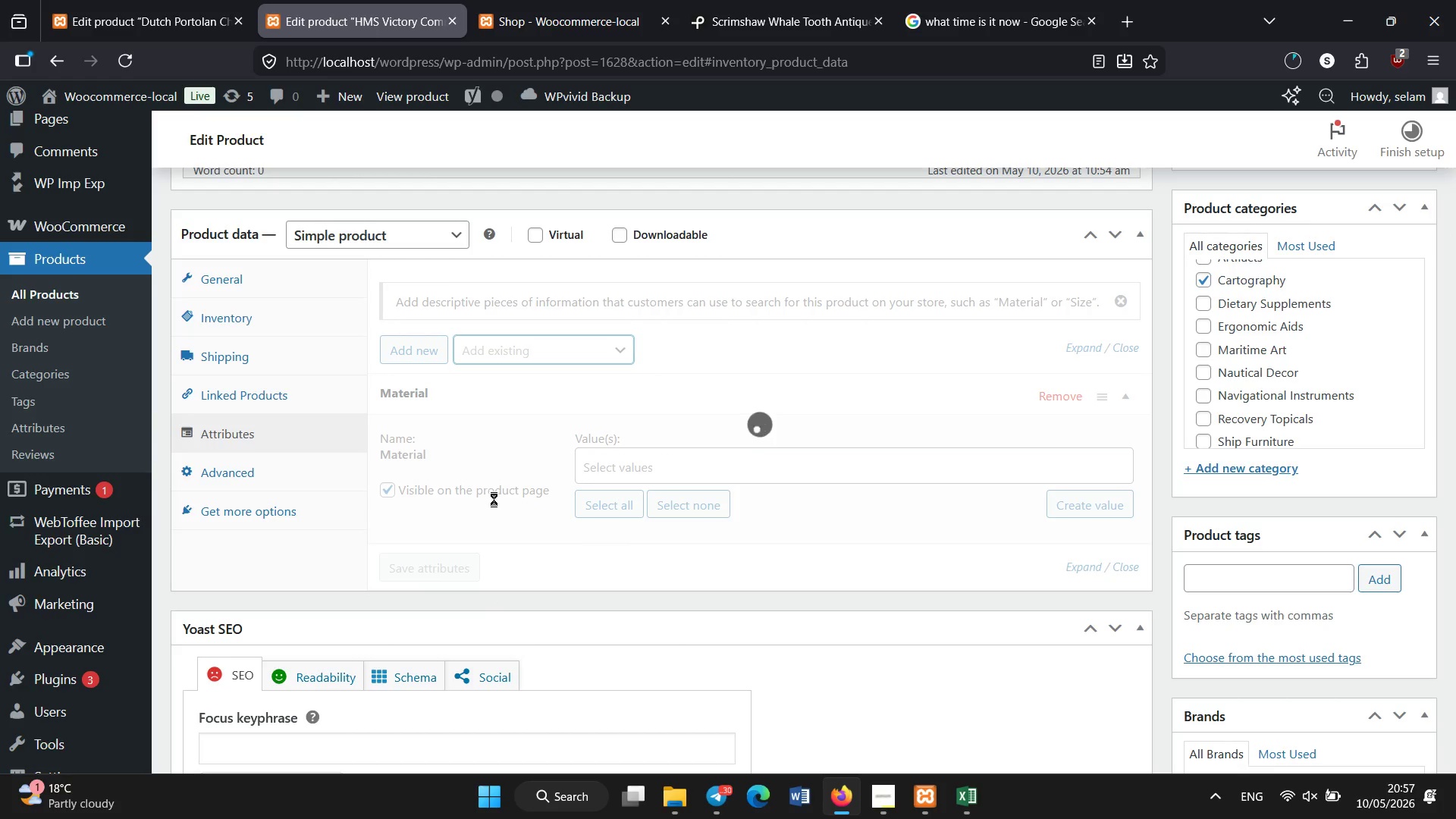 
wait(7.56)
 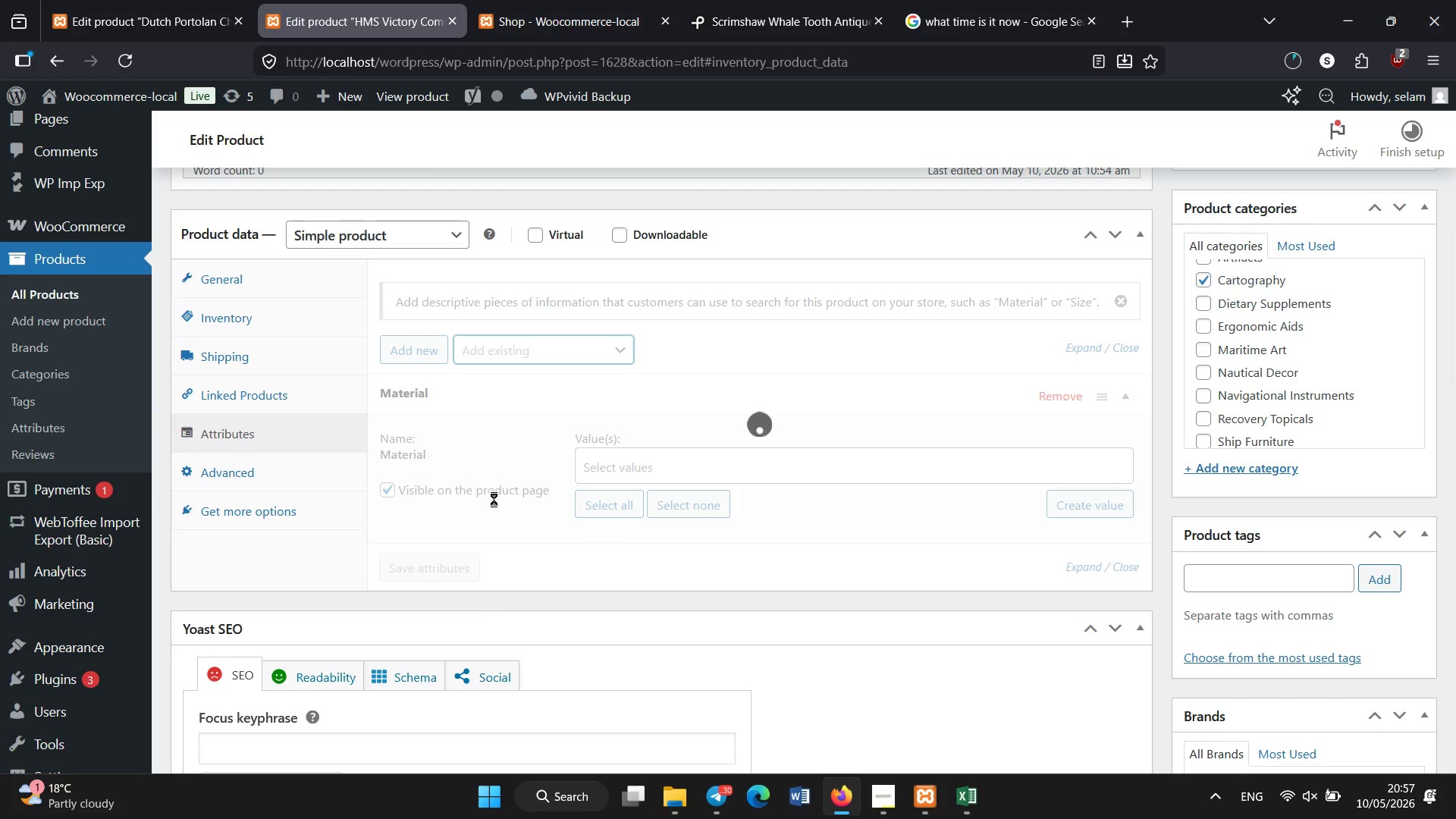 
left_click([497, 356])
 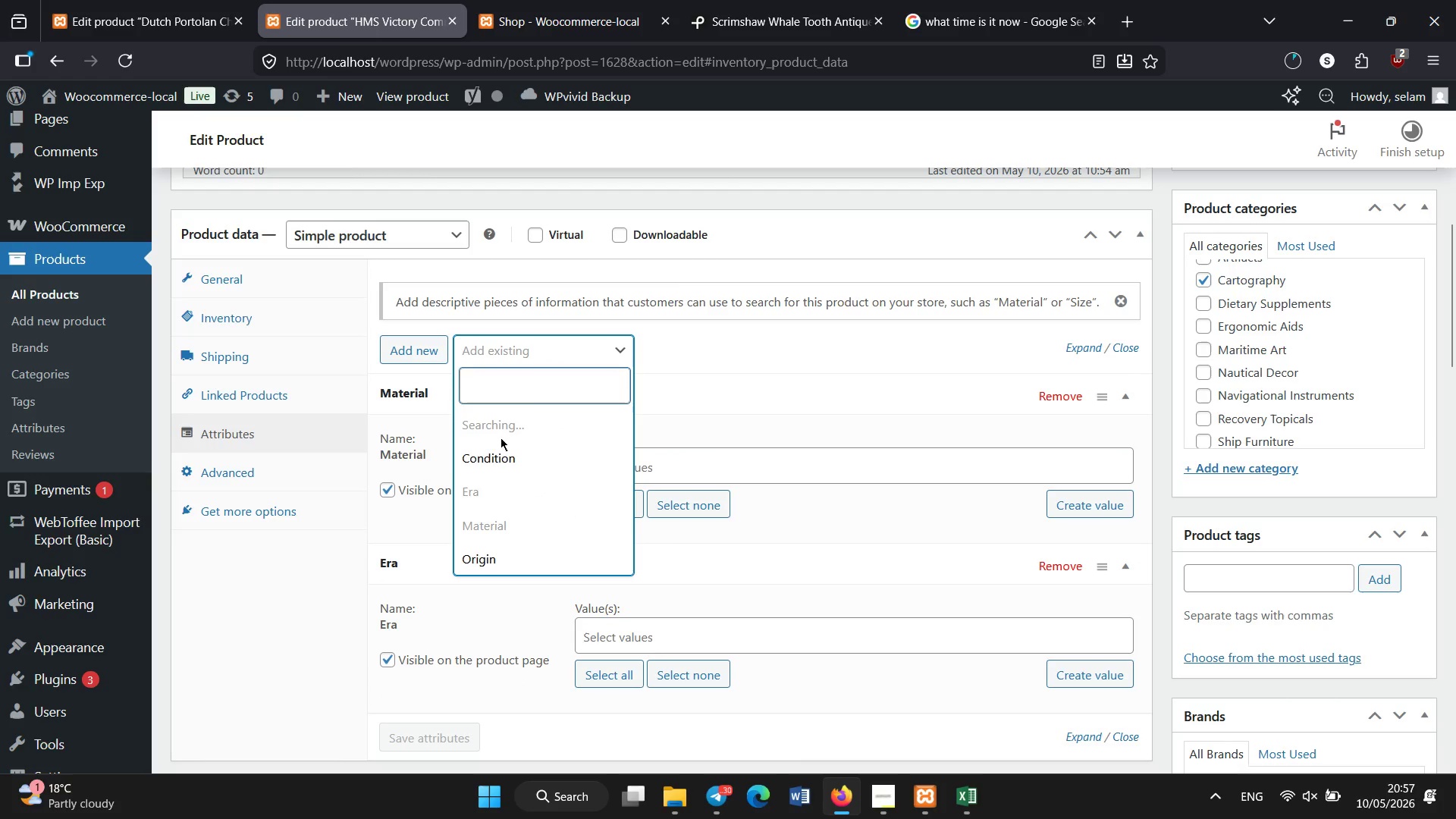 
left_click([498, 455])
 